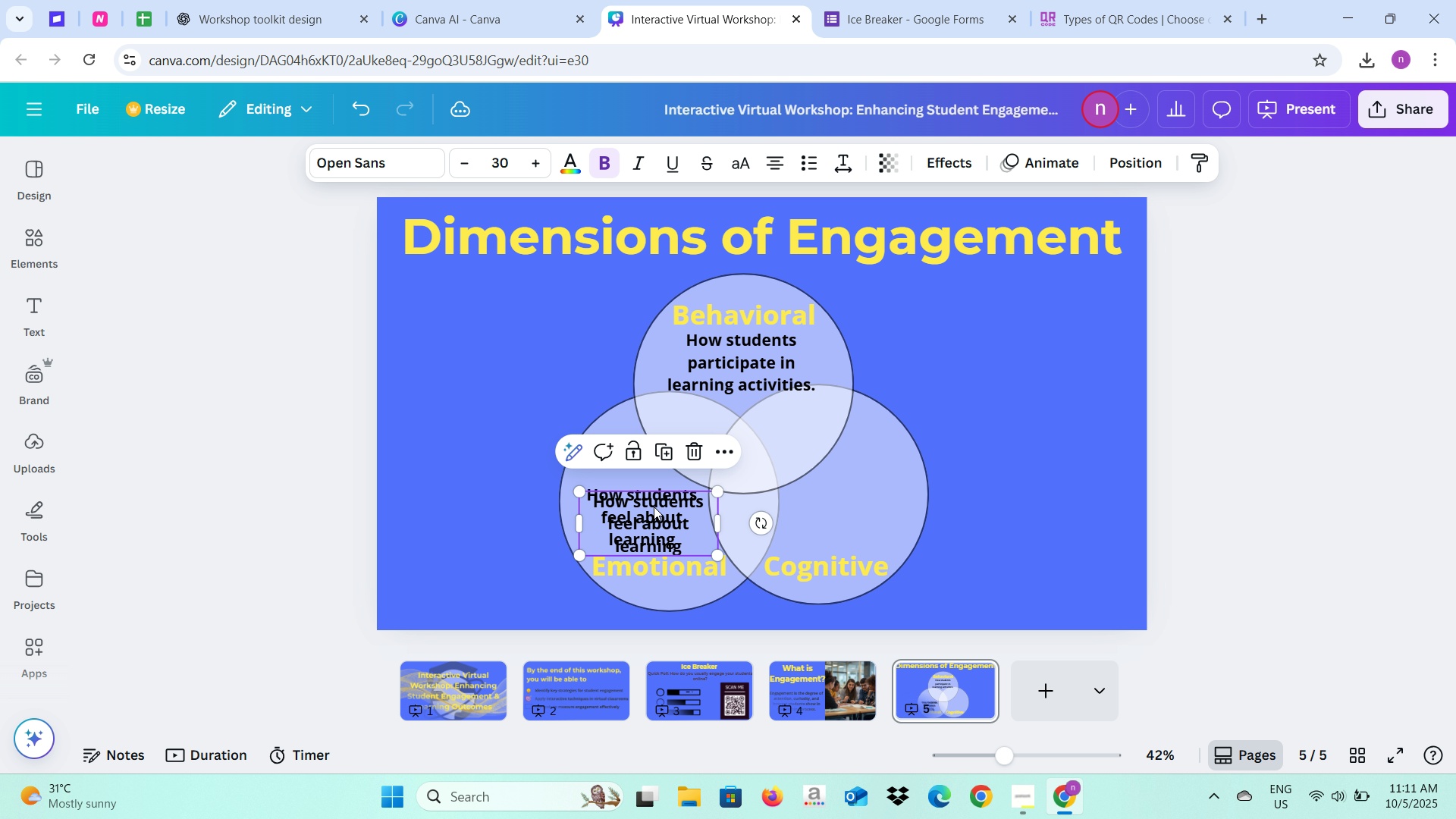 
left_click_drag(start_coordinate=[654, 507], to_coordinate=[852, 495])
 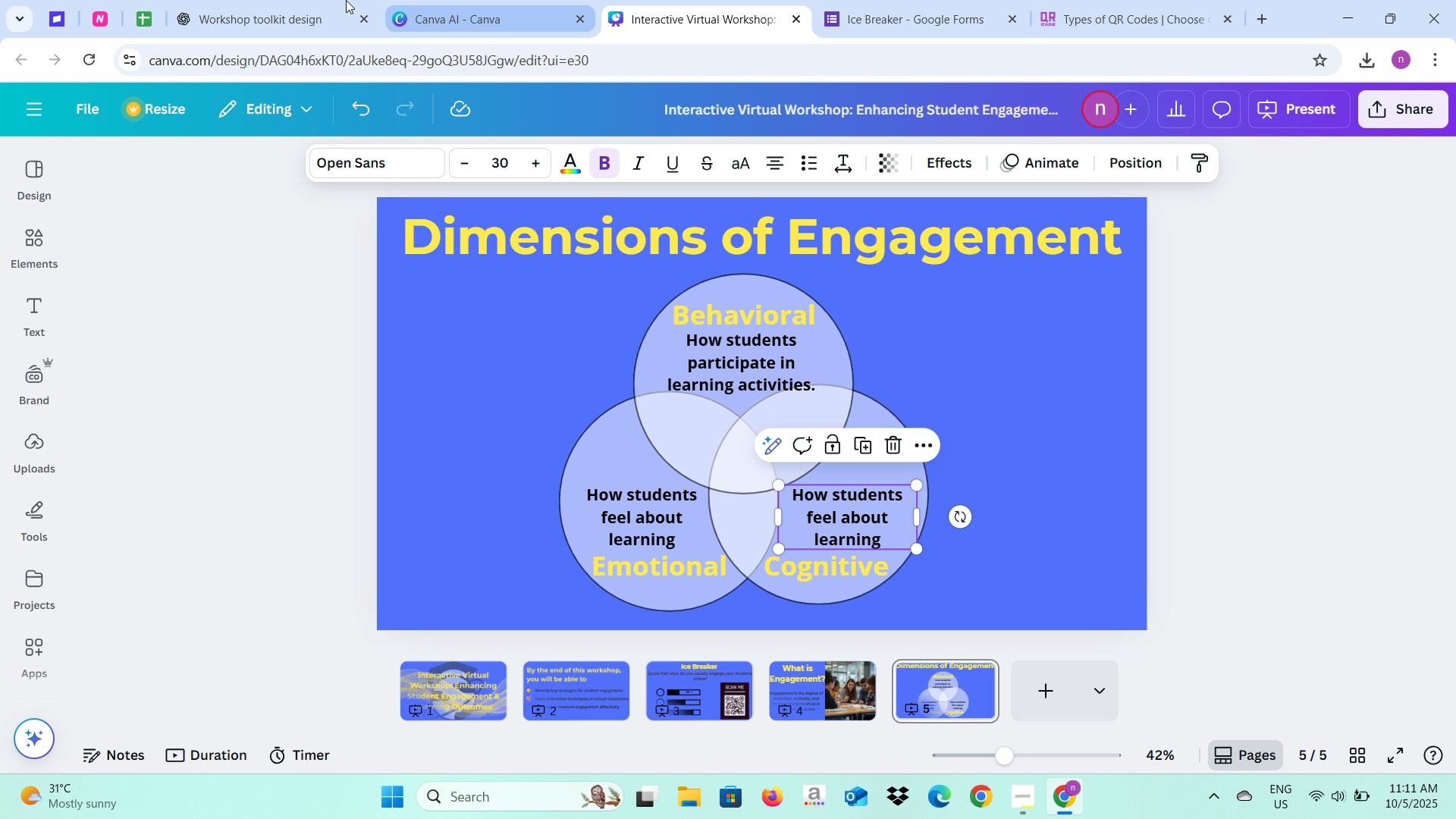 
left_click([305, 0])
 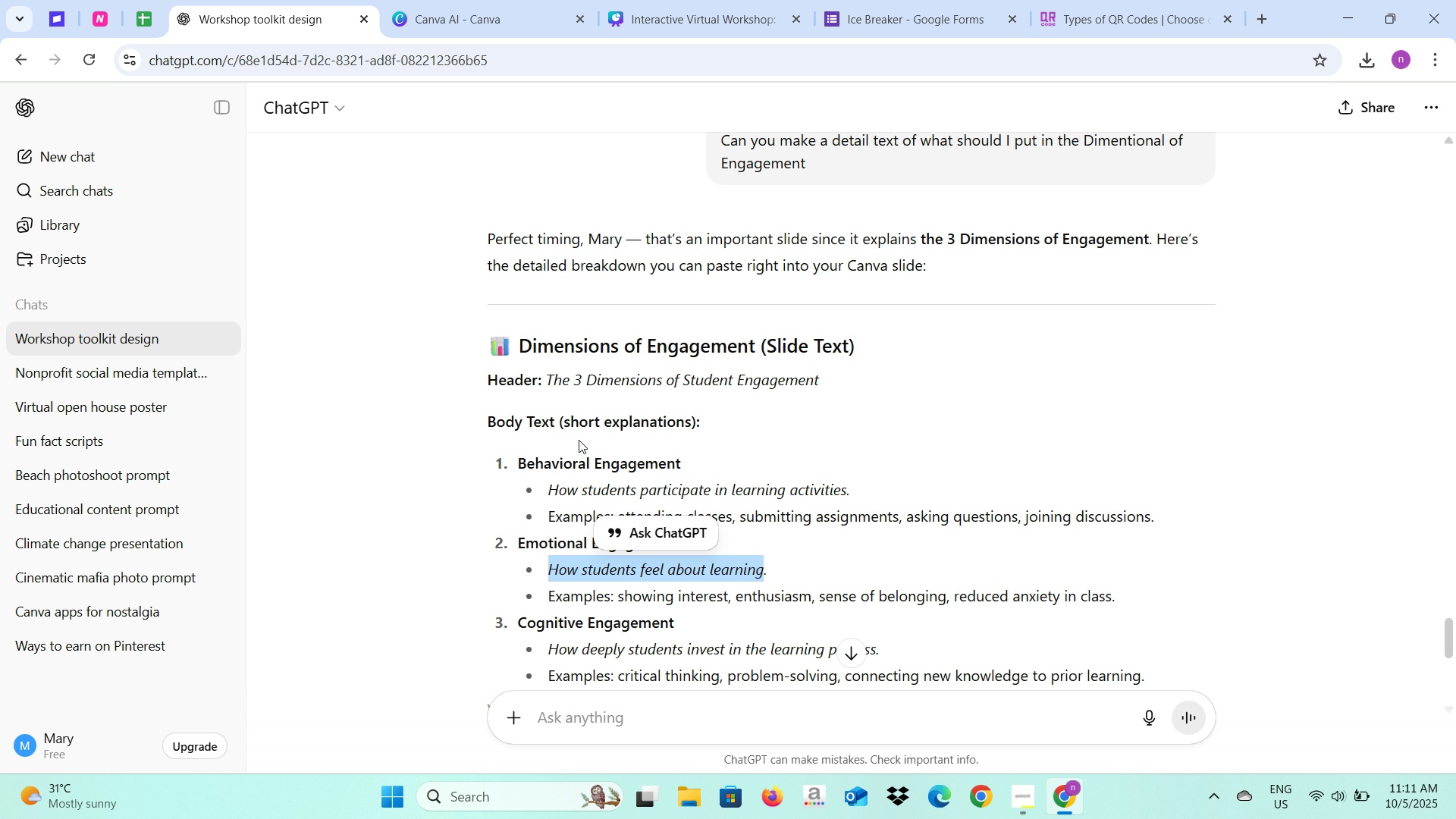 
scroll: coordinate [579, 441], scroll_direction: down, amount: 2.0
 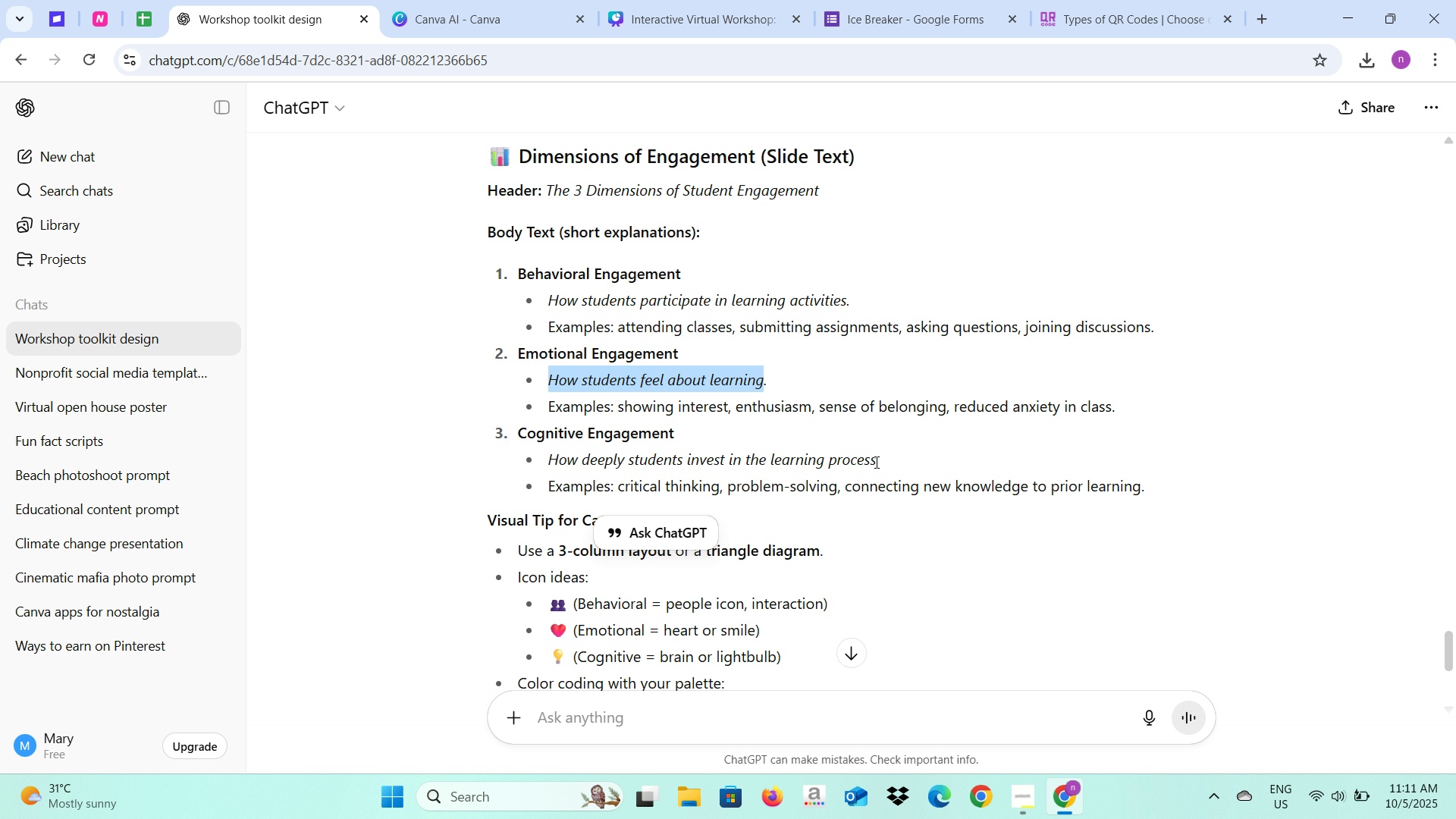 
left_click_drag(start_coordinate=[883, 461], to_coordinate=[551, 460])
 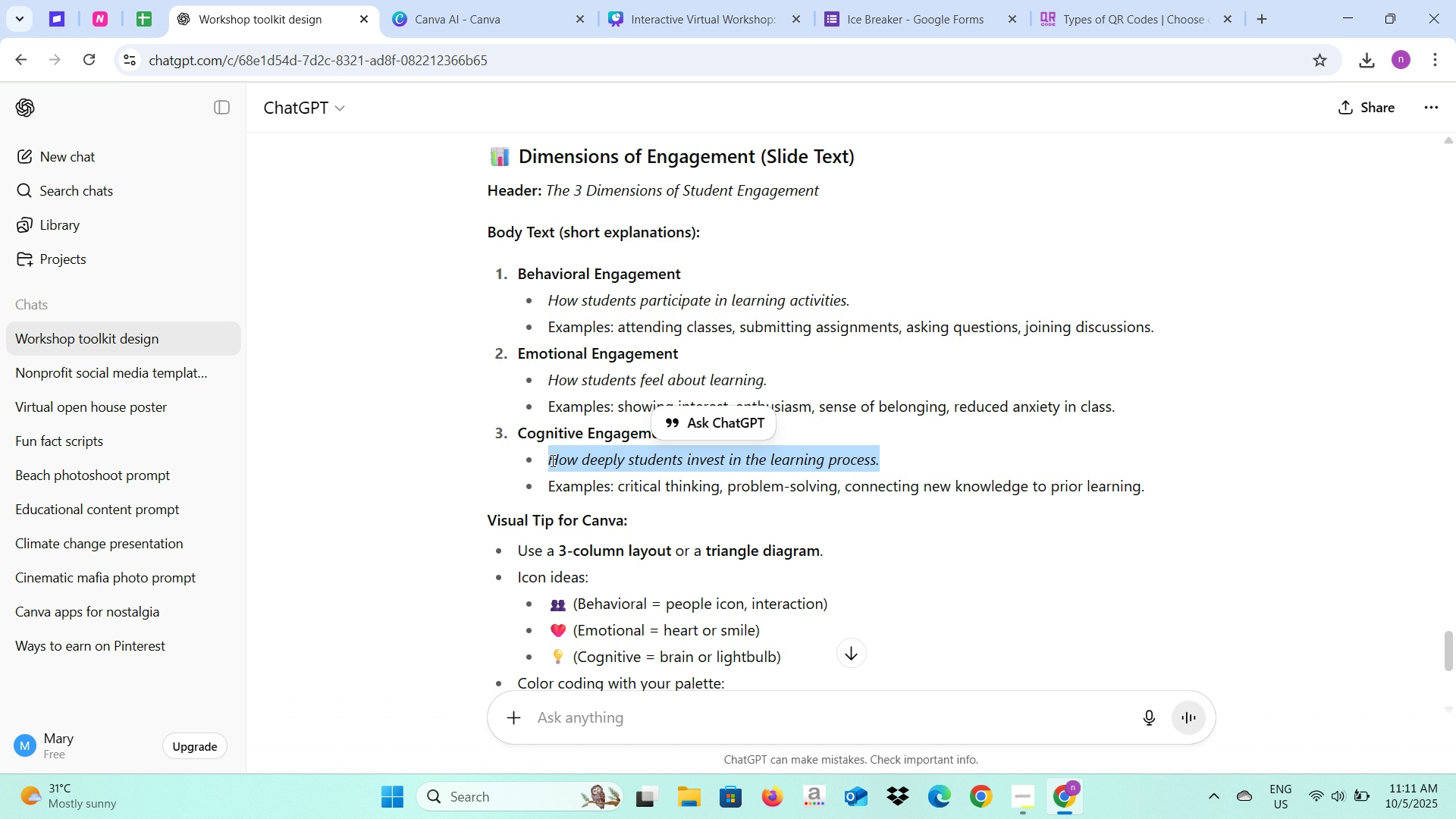 
key(Control+C)
 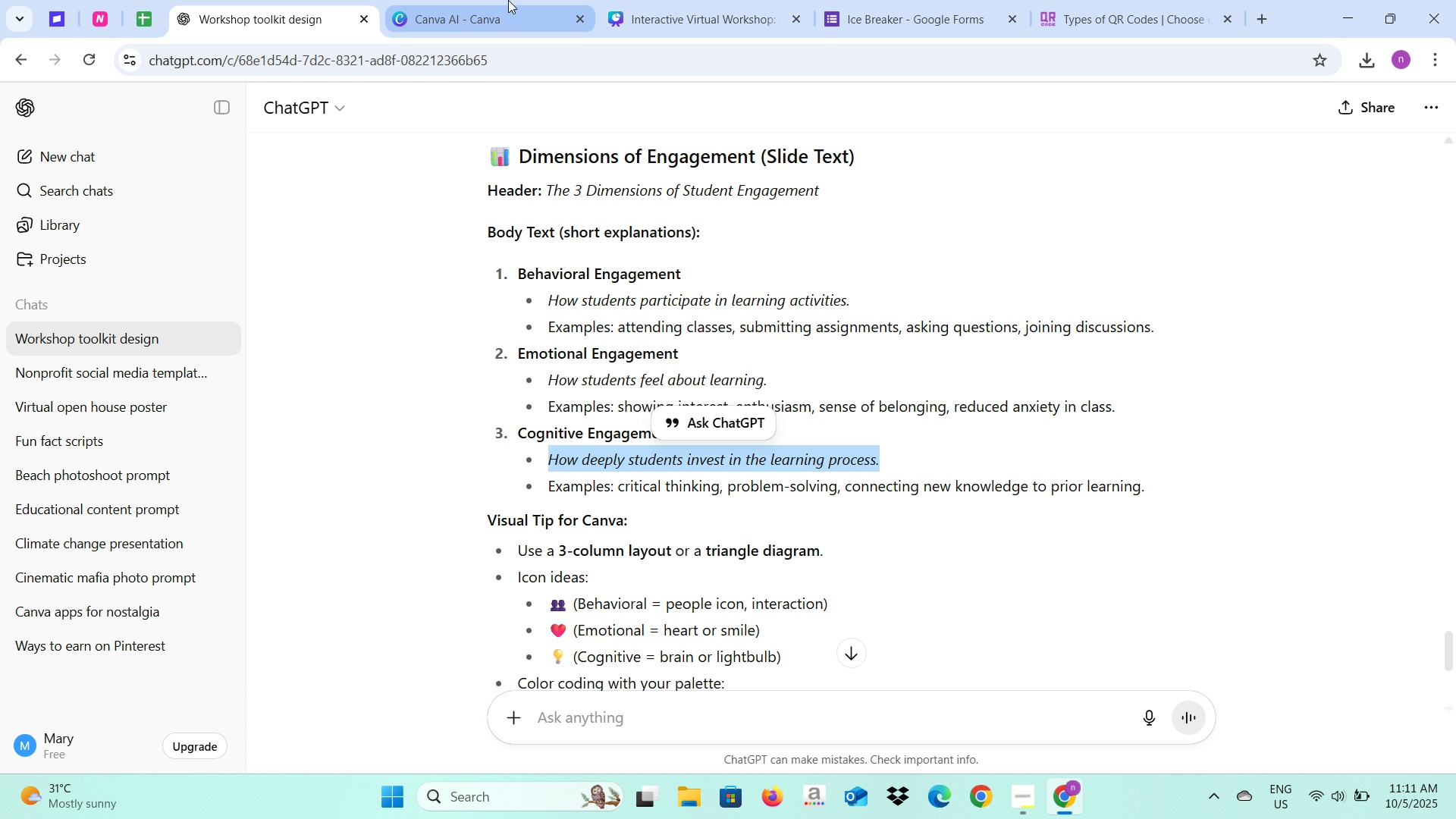 
left_click([508, 0])
 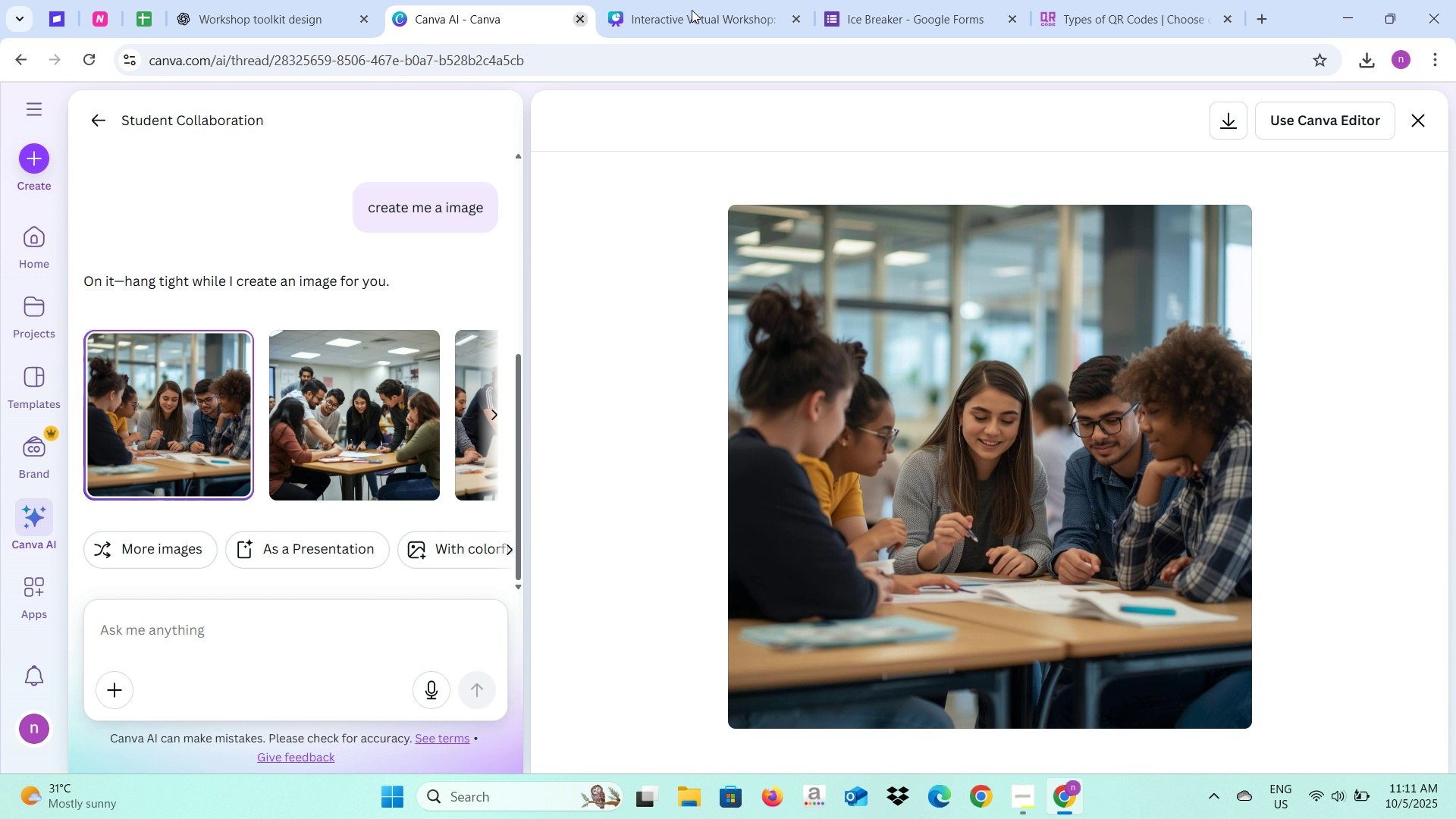 
left_click([692, 10])
 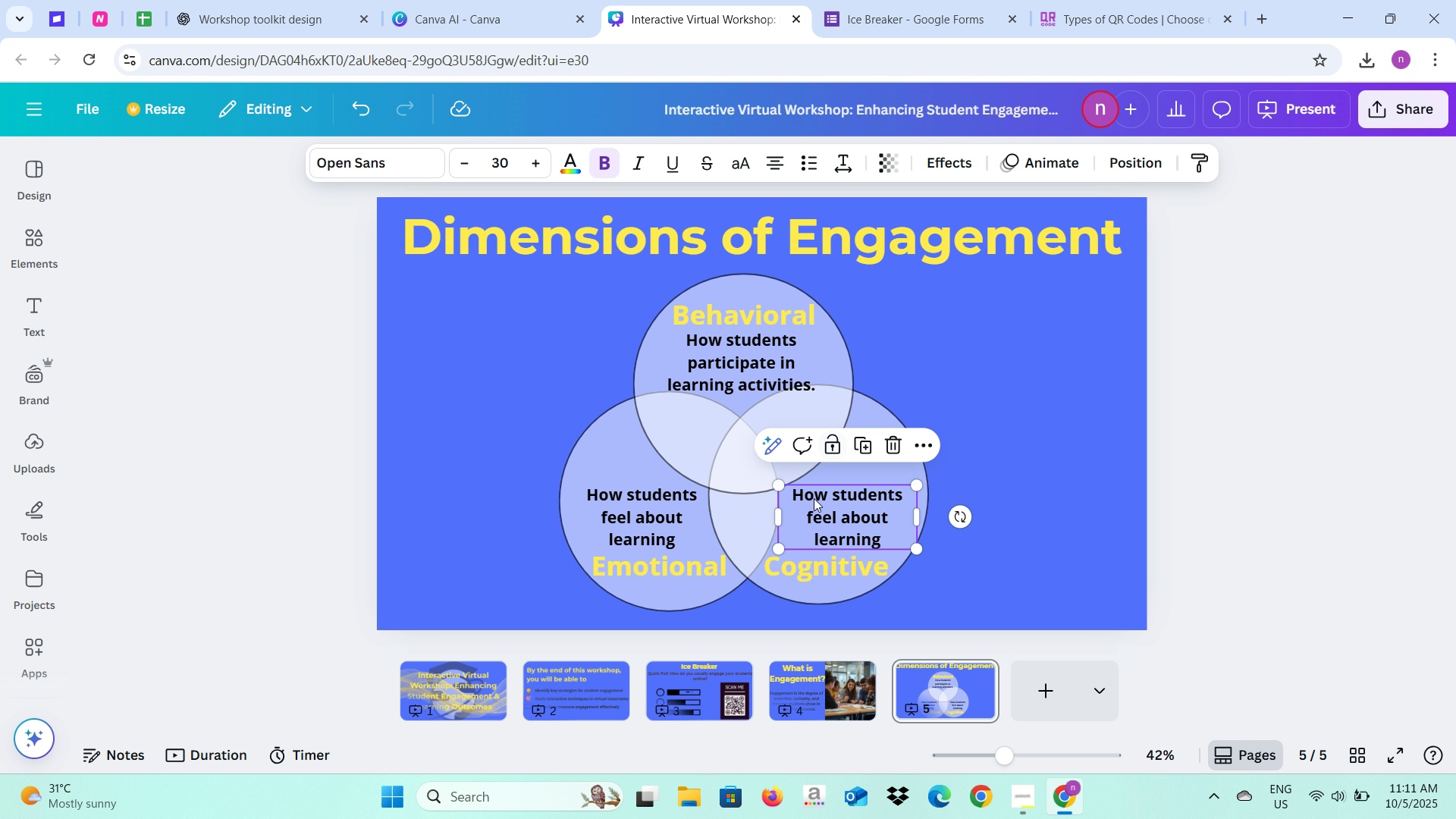 
left_click([814, 498])
 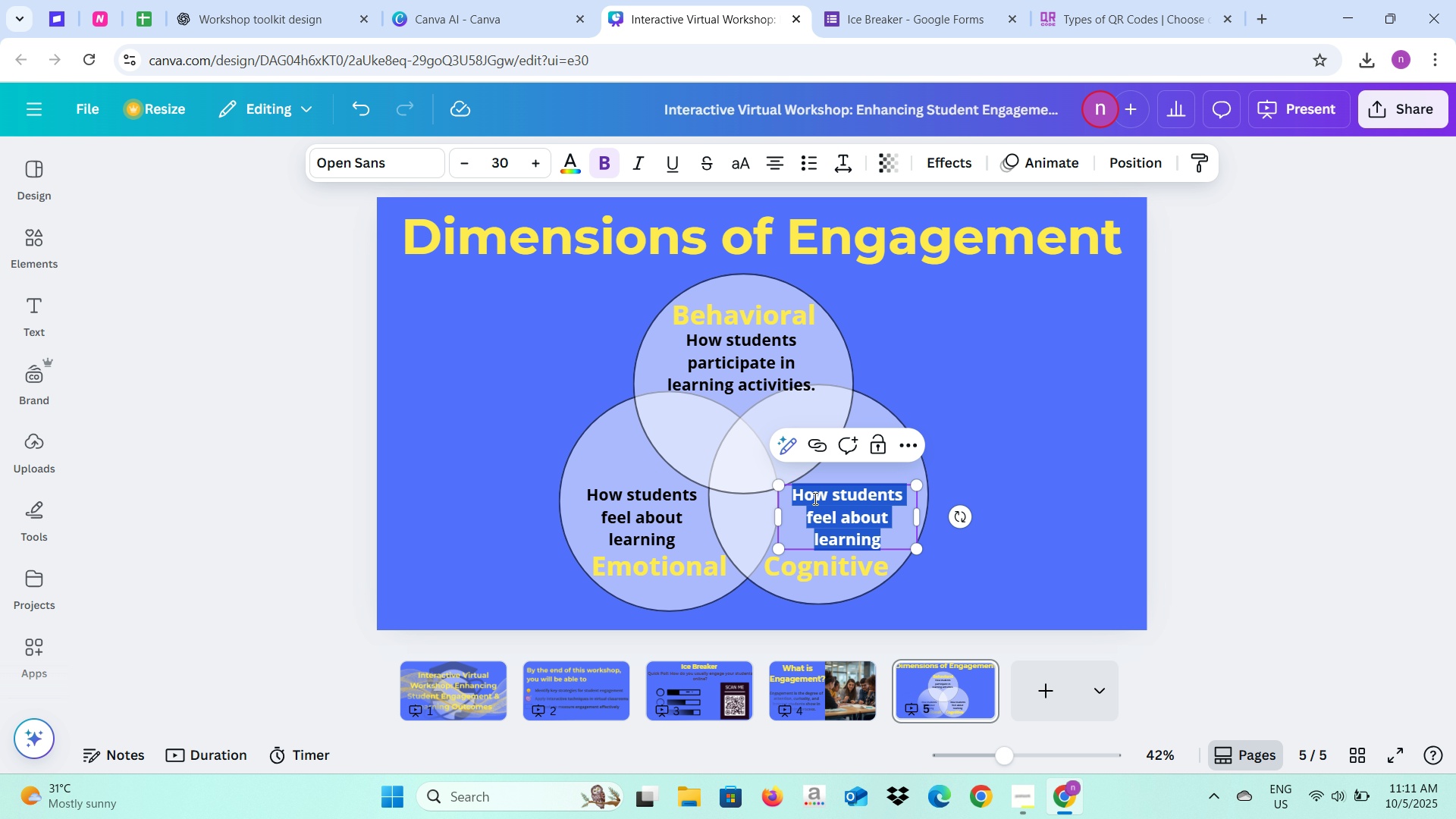 
key(Control+V)
 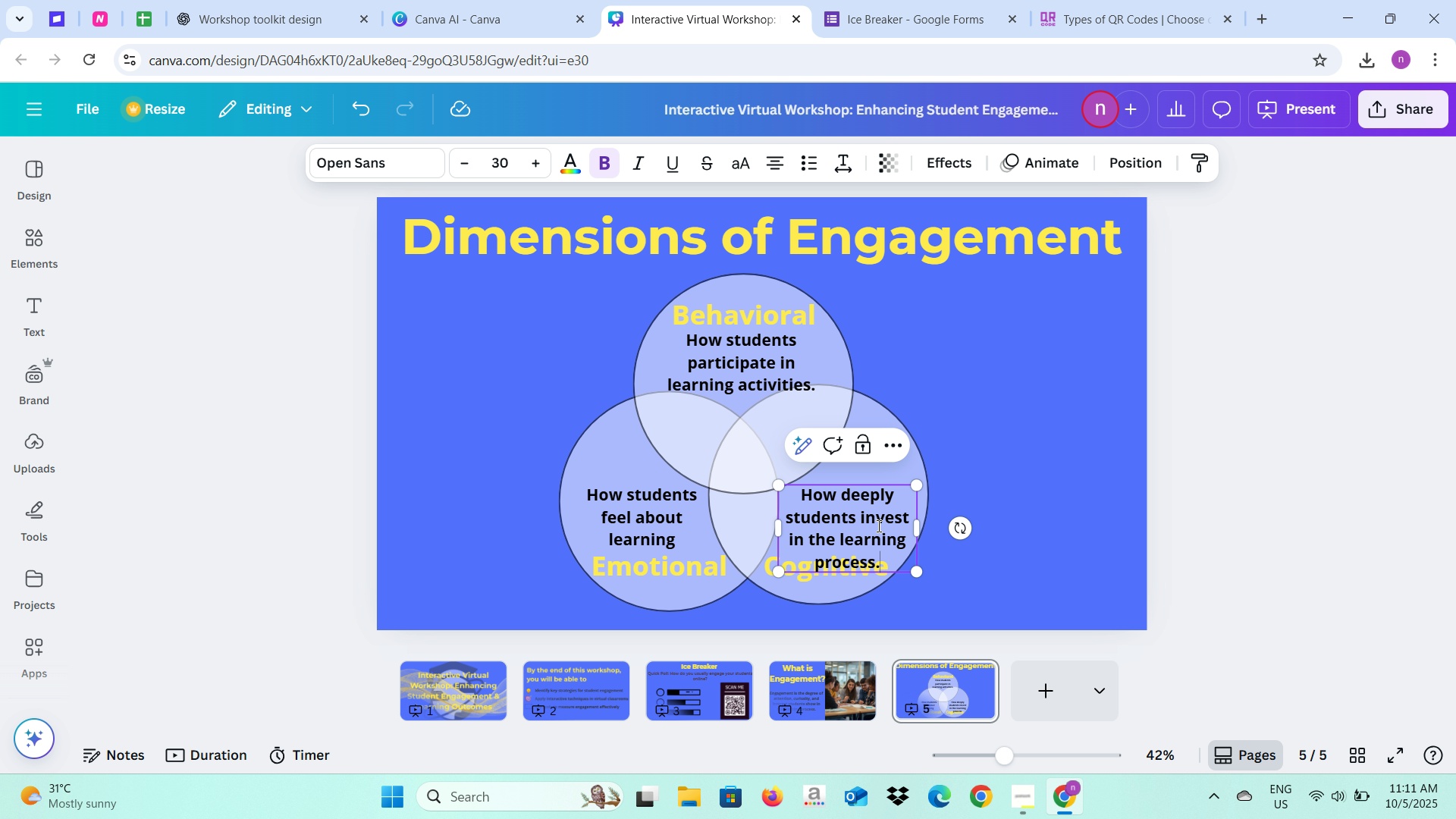 
left_click([985, 488])
 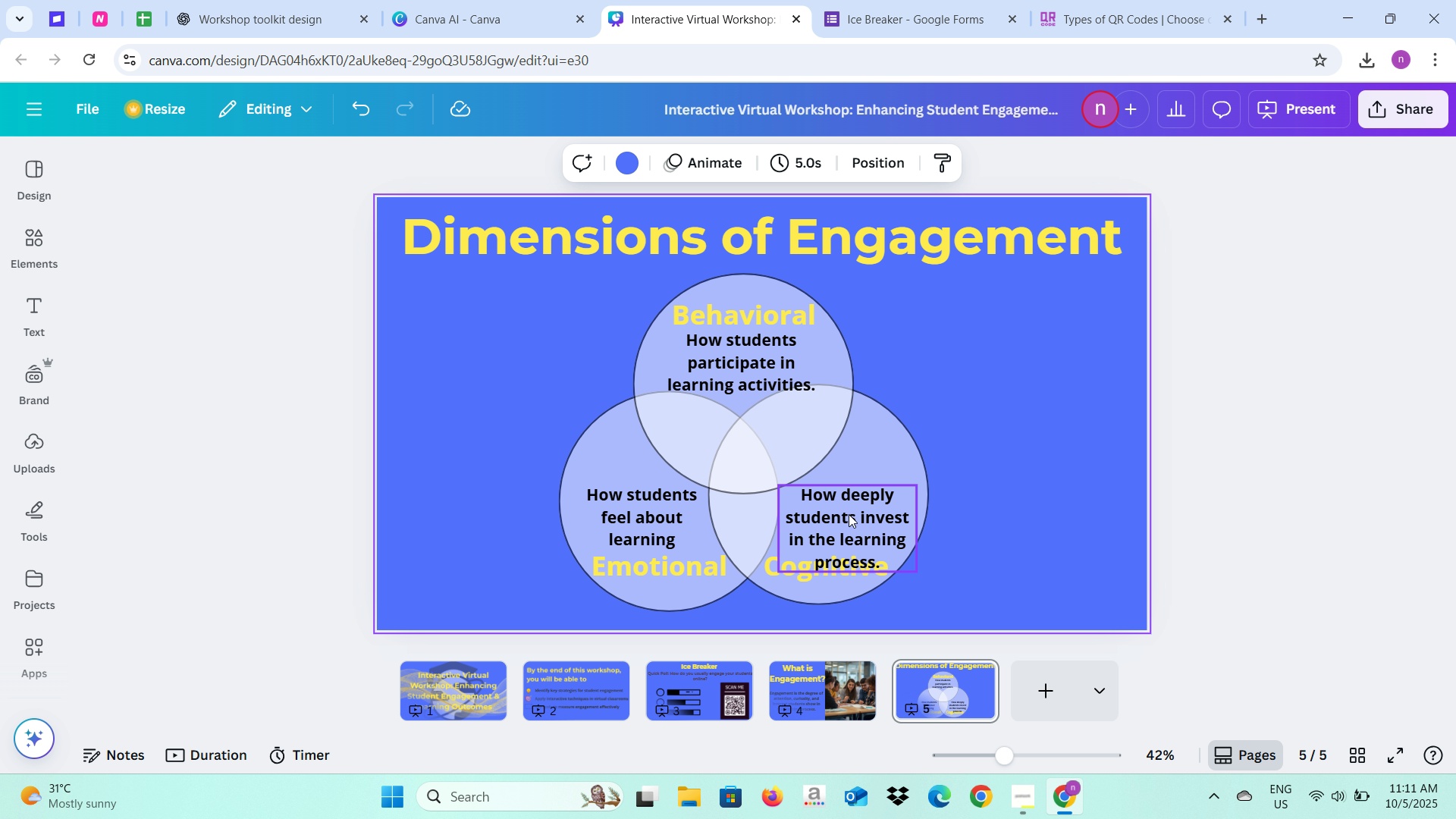 
left_click([849, 514])
 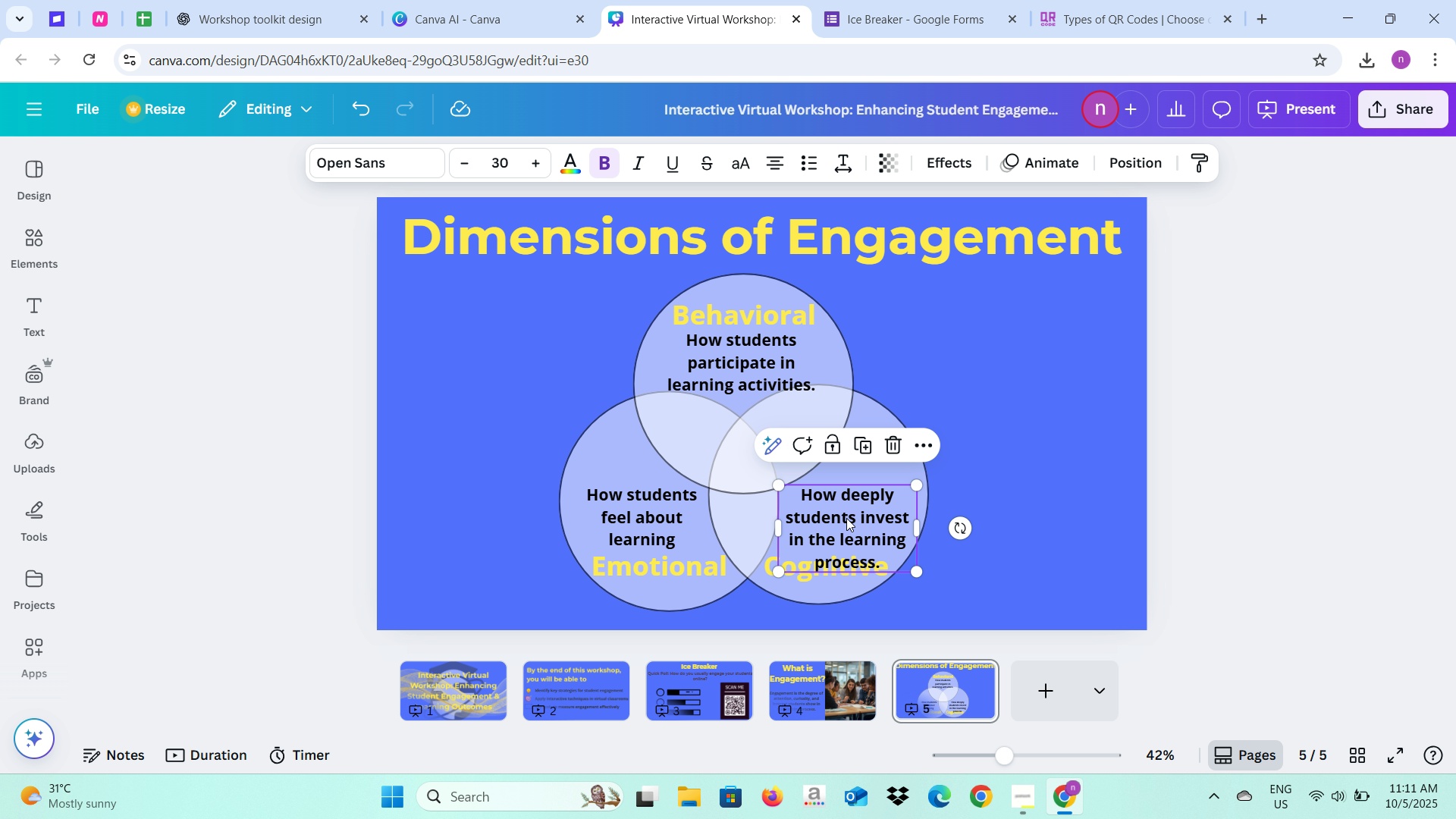 
left_click_drag(start_coordinate=[849, 522], to_coordinate=[857, 505])
 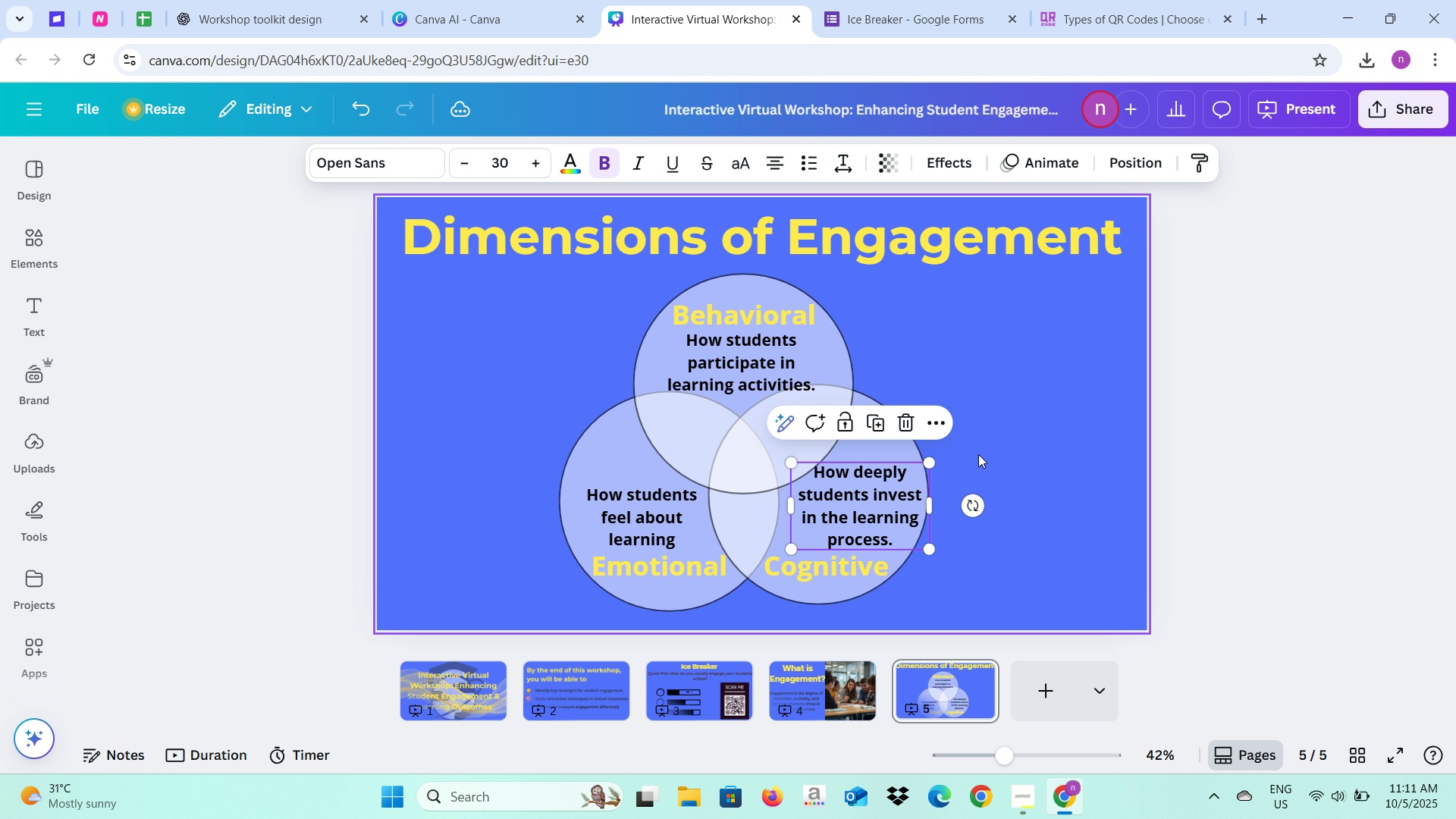 
left_click([978, 454])
 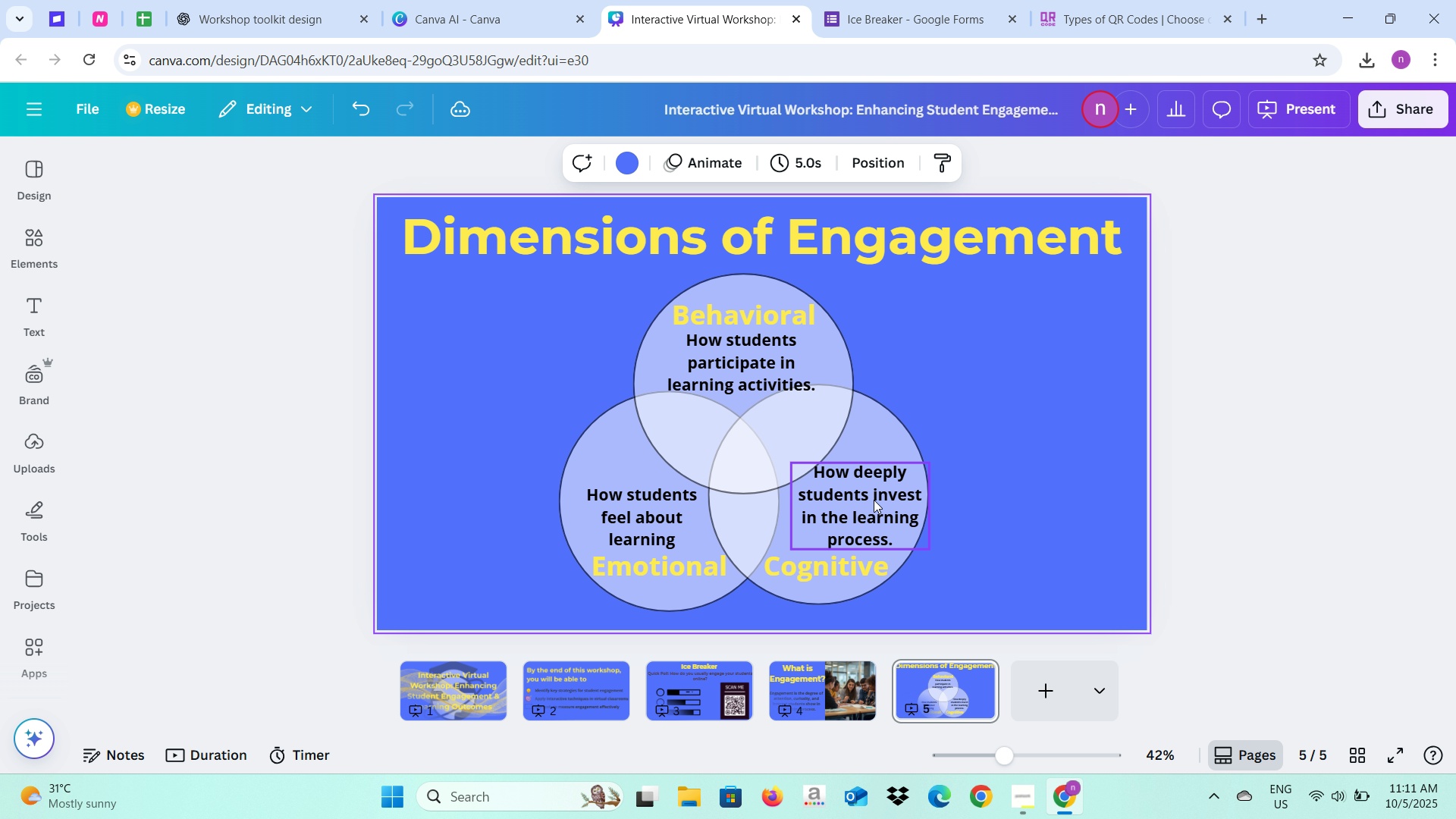 
left_click([874, 500])
 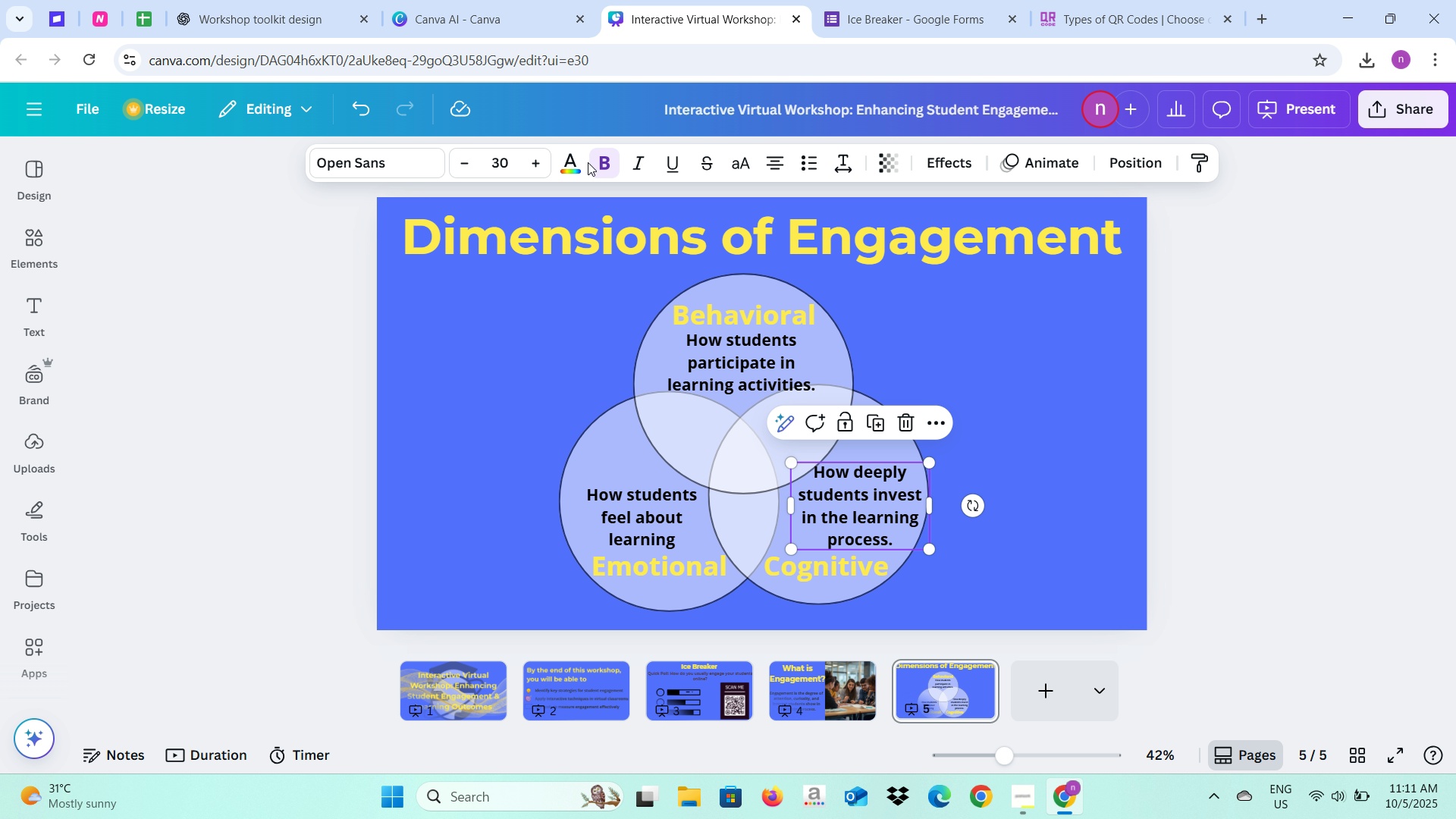 
left_click([582, 162])
 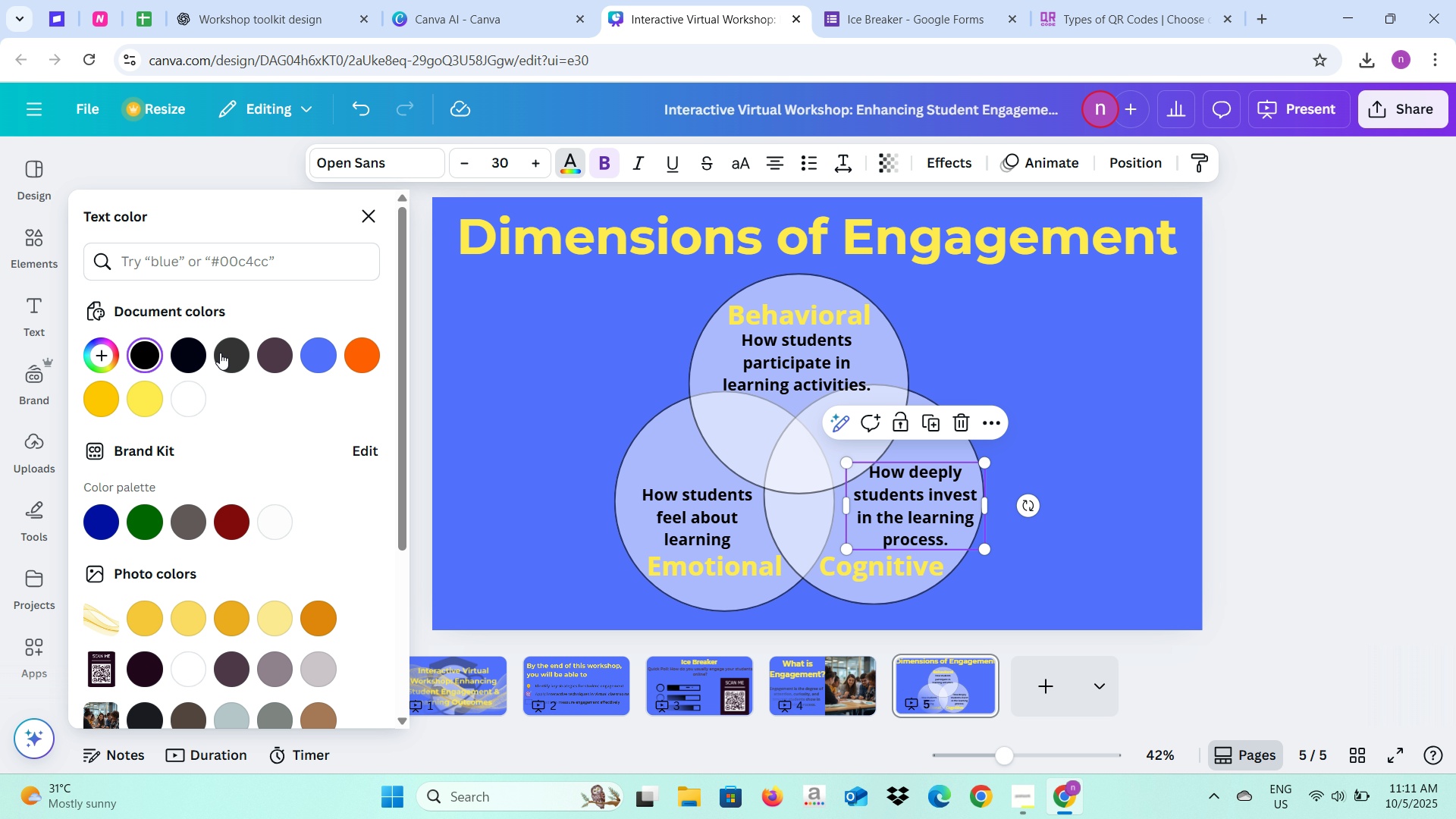 
left_click([223, 355])
 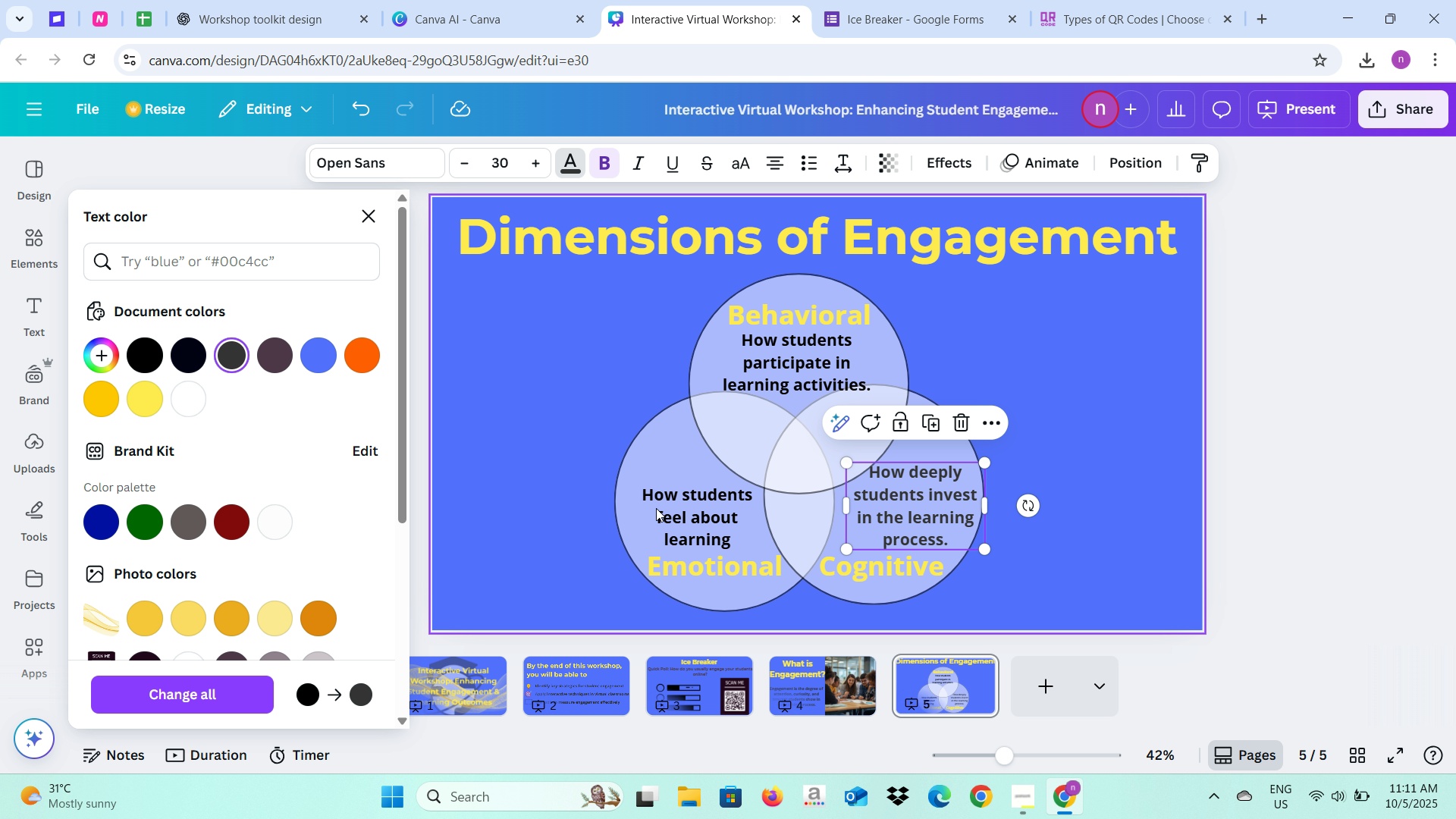 
left_click([656, 508])
 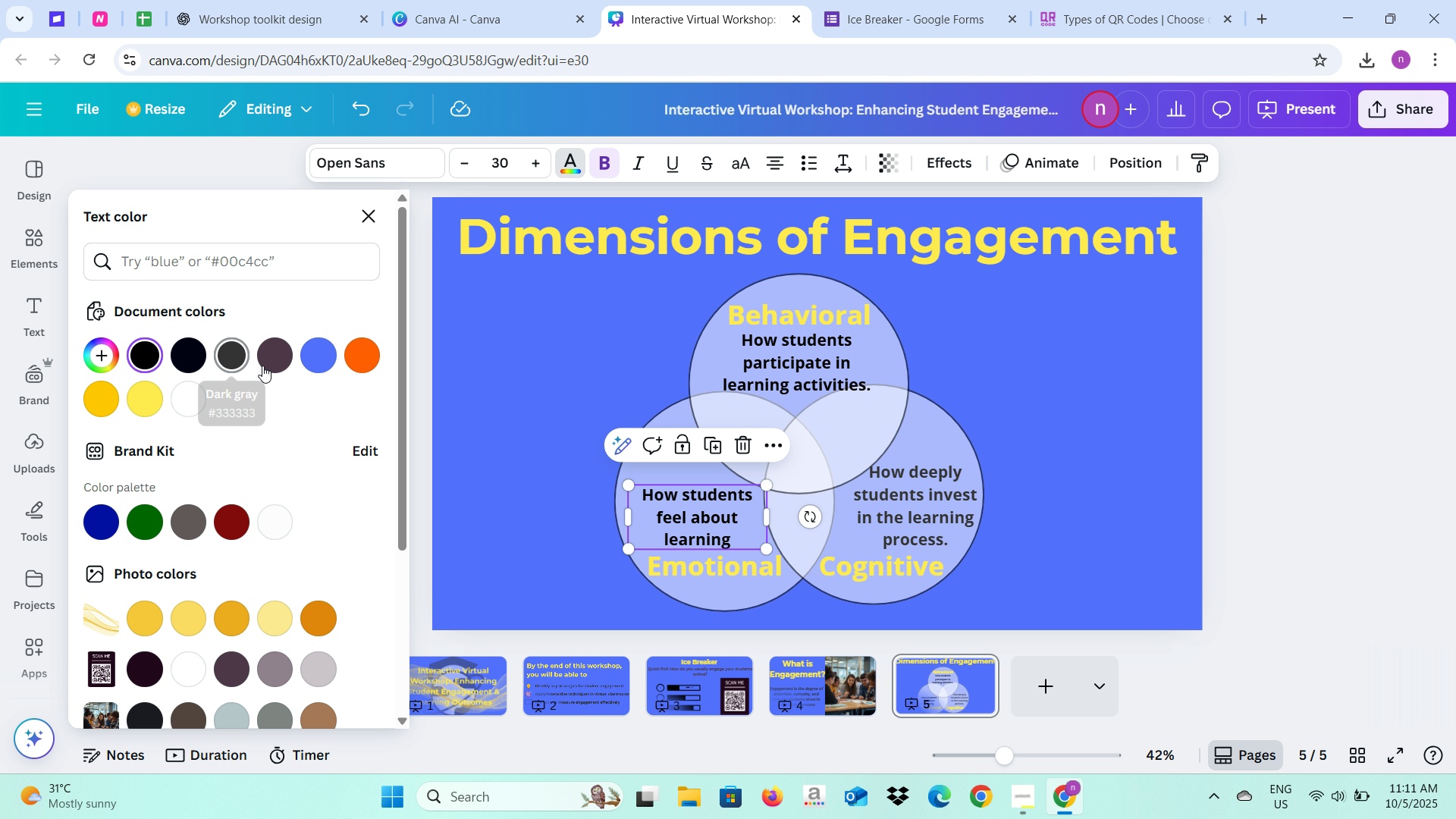 
left_click([273, 356])
 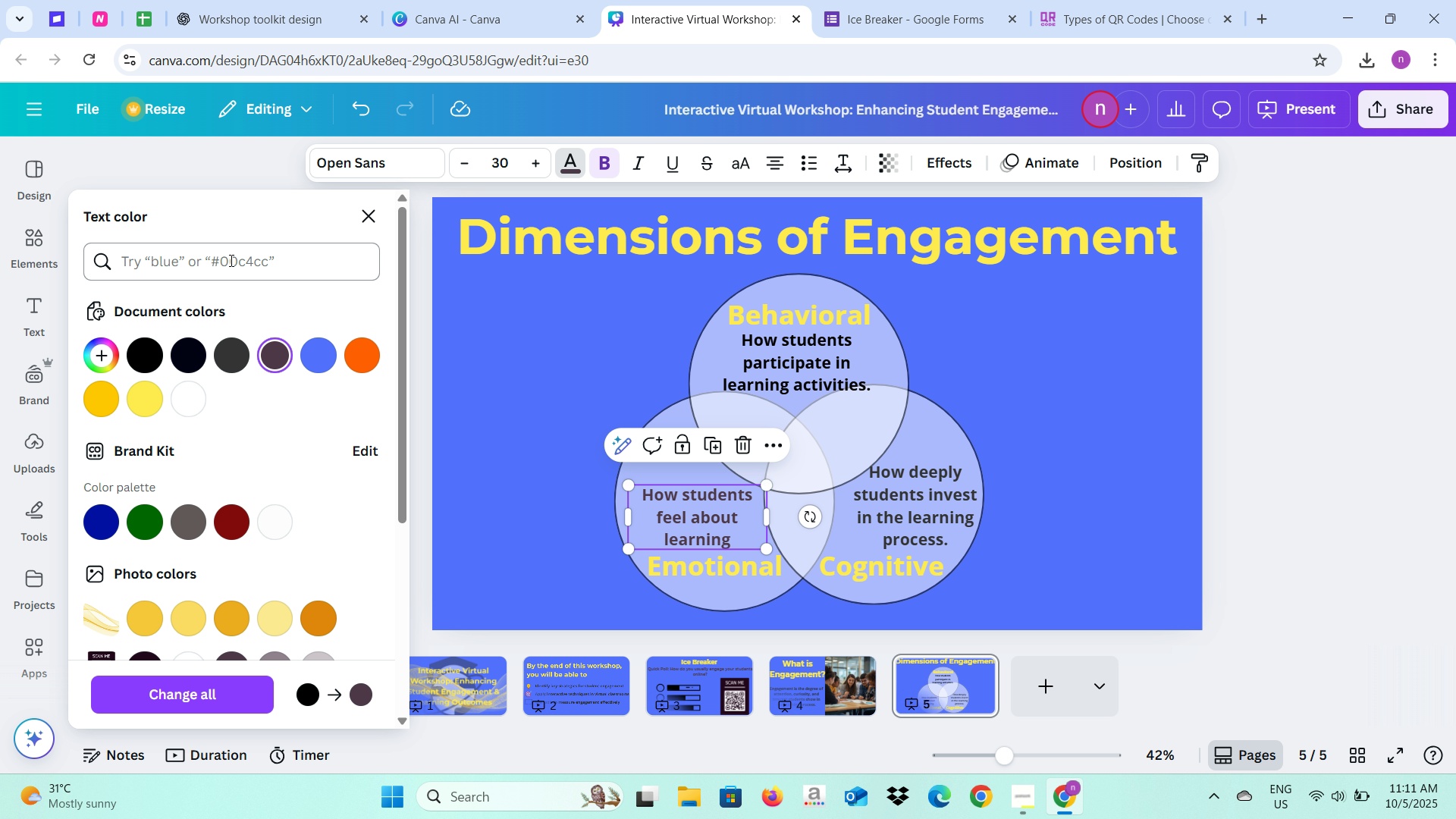 
left_click([230, 260])
 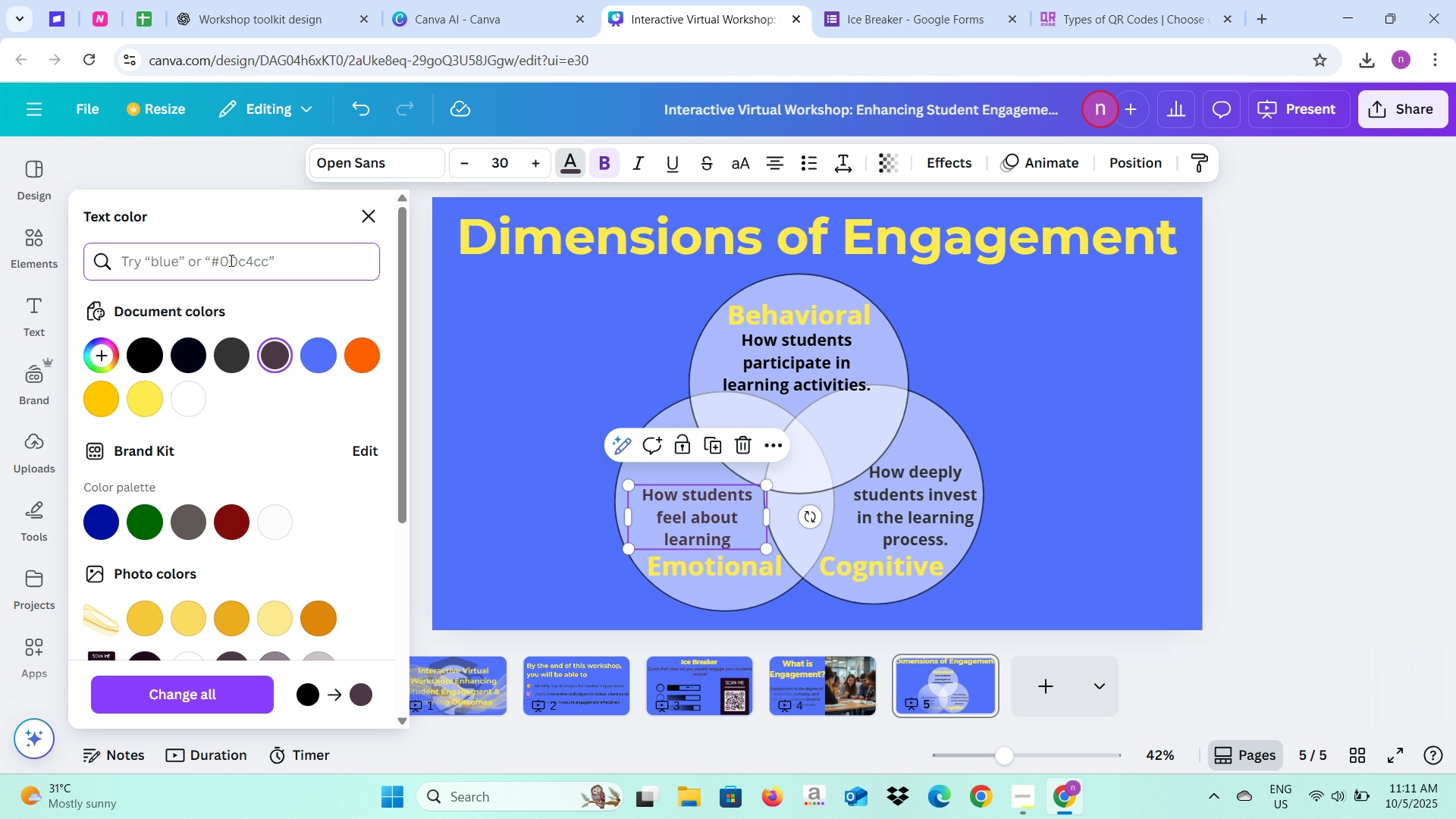 
type(#33333)
 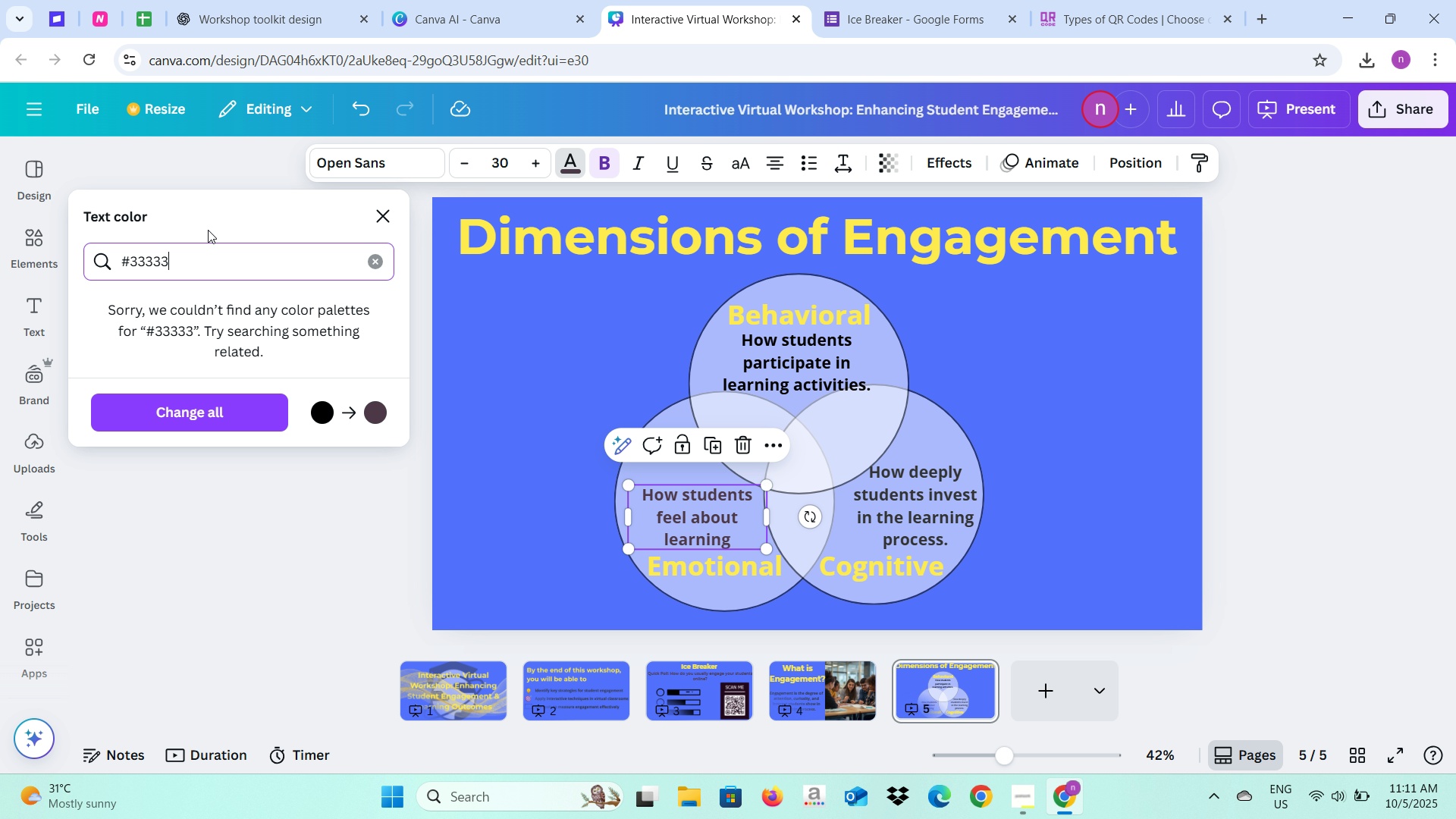 
key(3)
 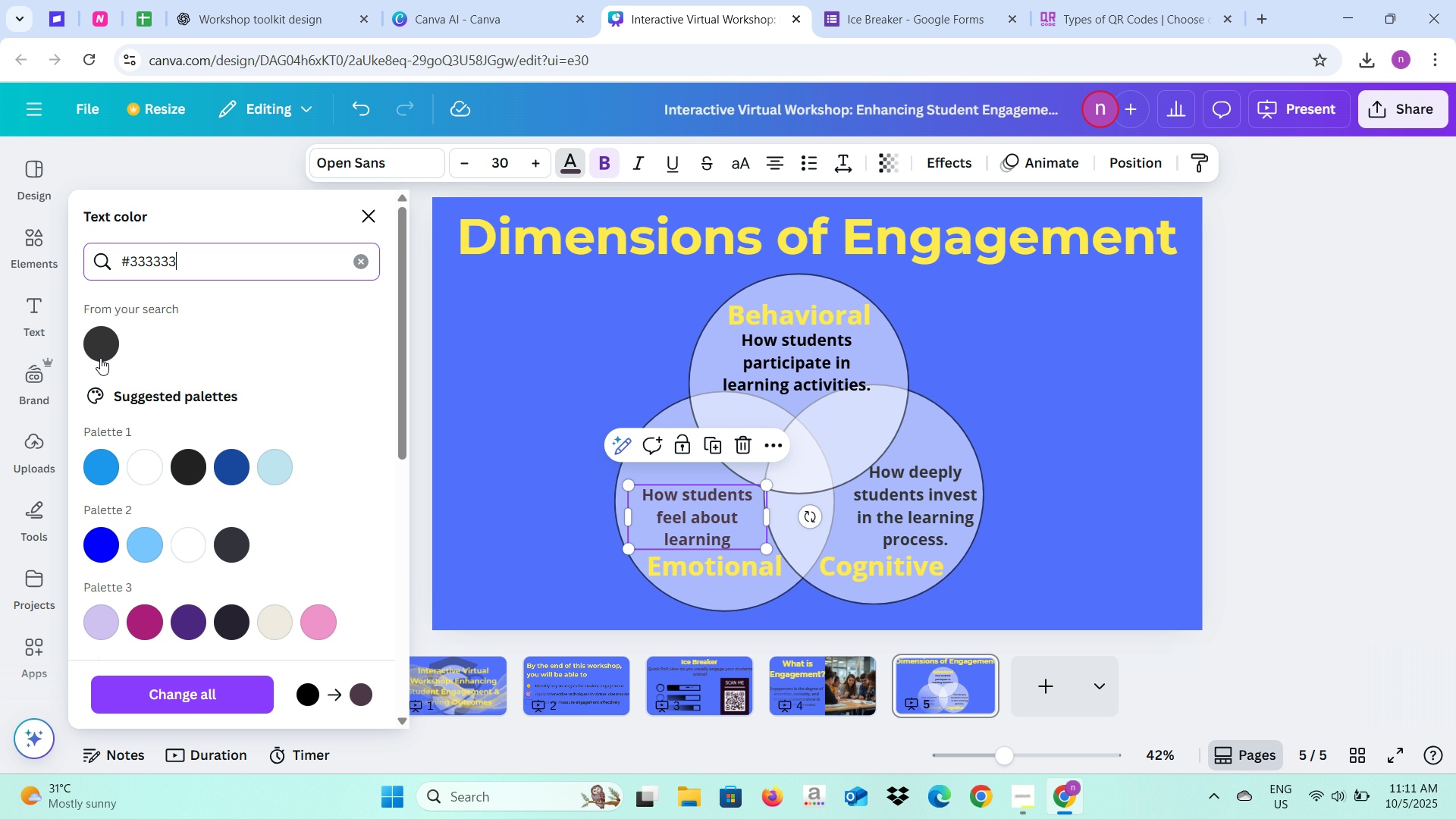 
left_click([97, 357])
 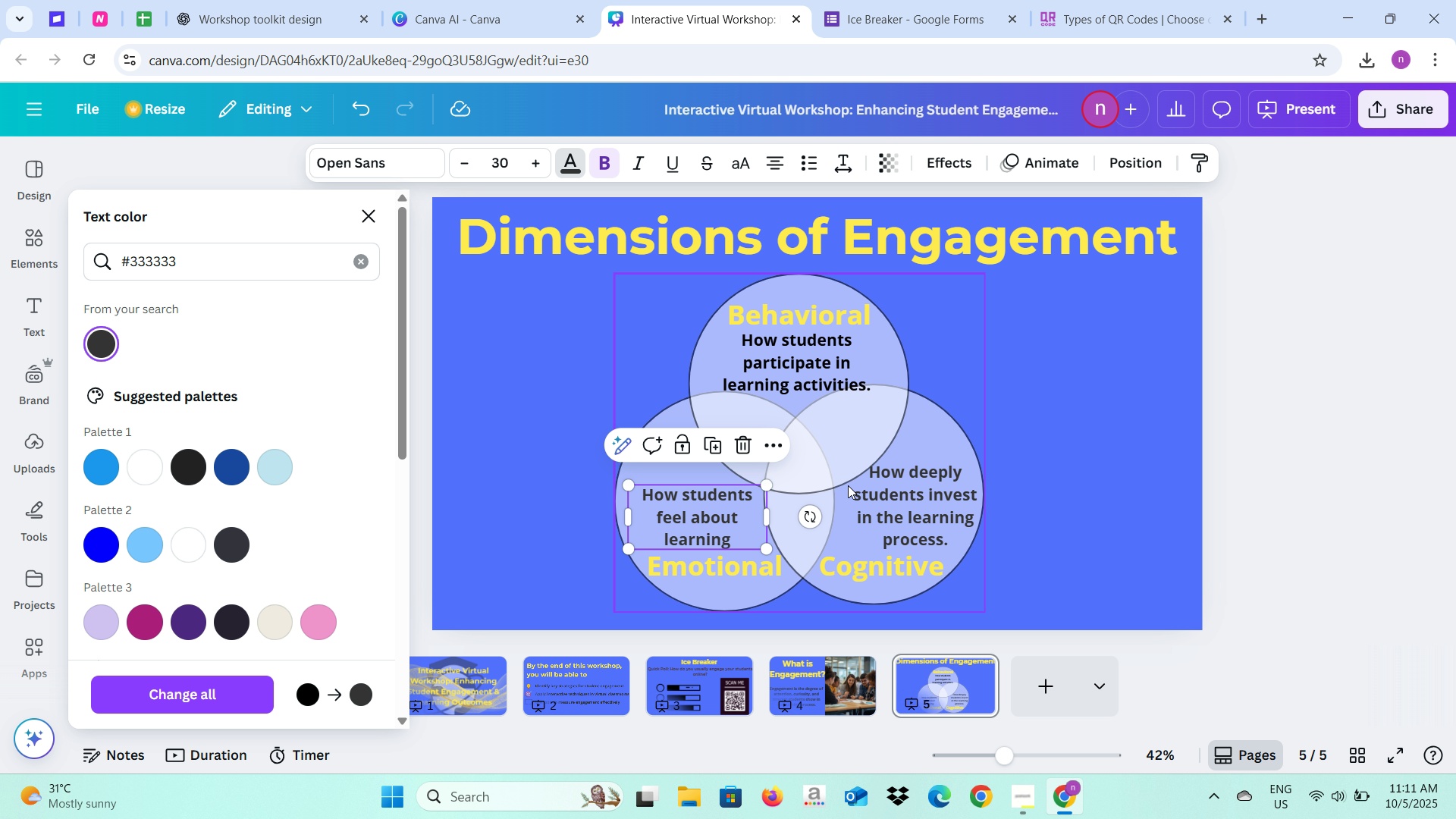 
left_click([852, 501])
 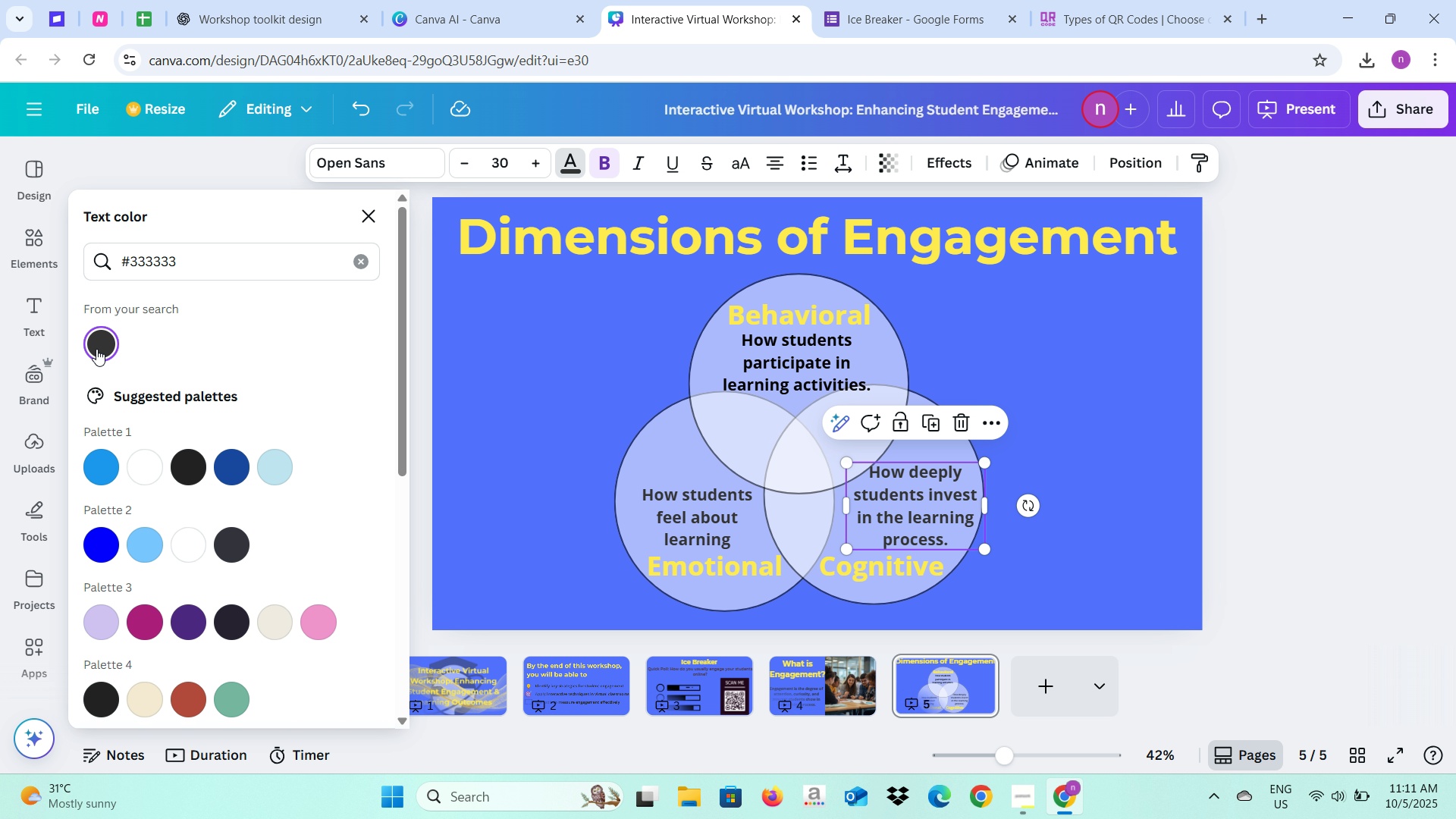 
left_click([96, 349])
 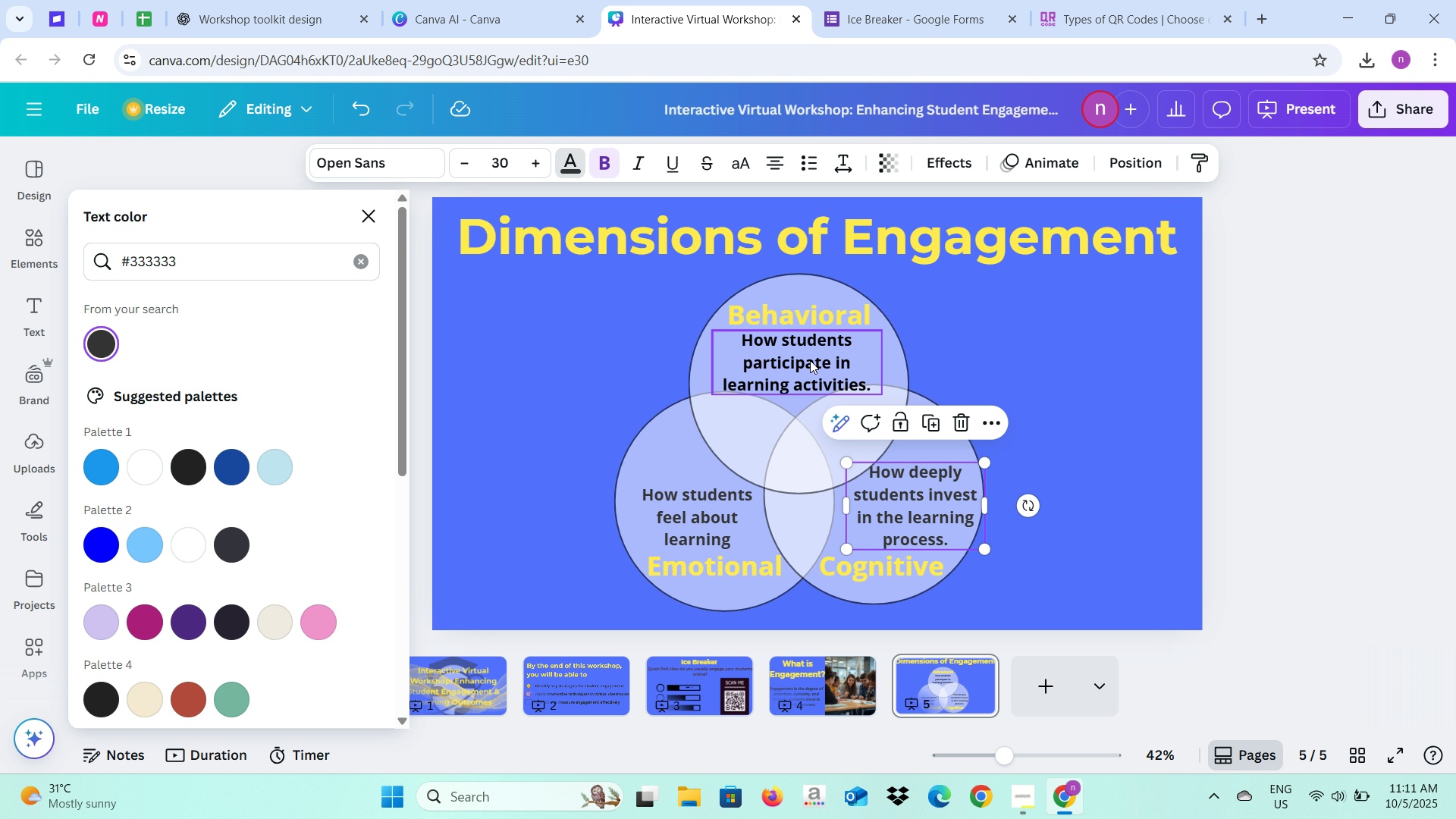 
left_click([810, 360])
 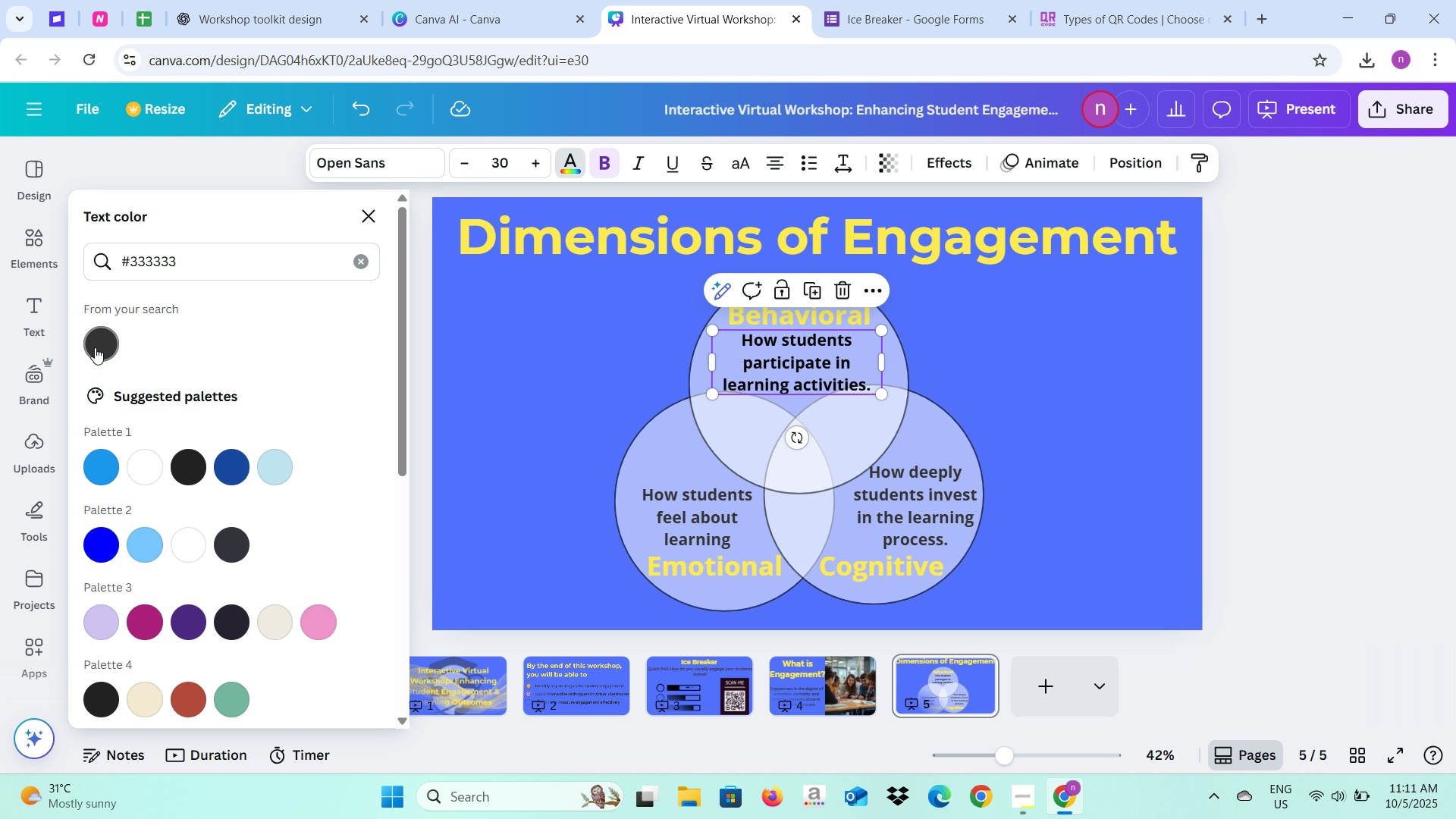 
left_click([95, 347])
 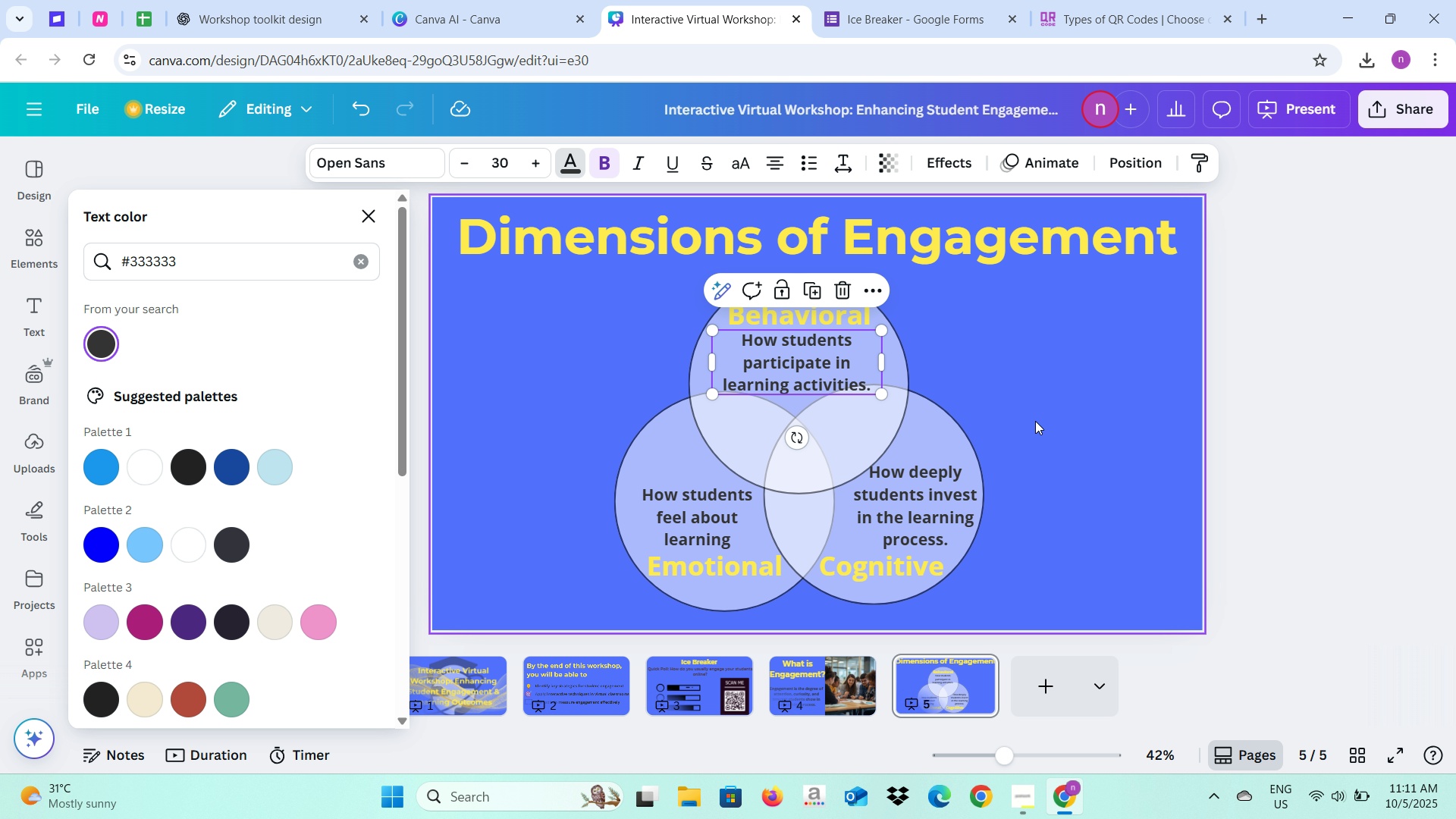 
left_click([1035, 421])
 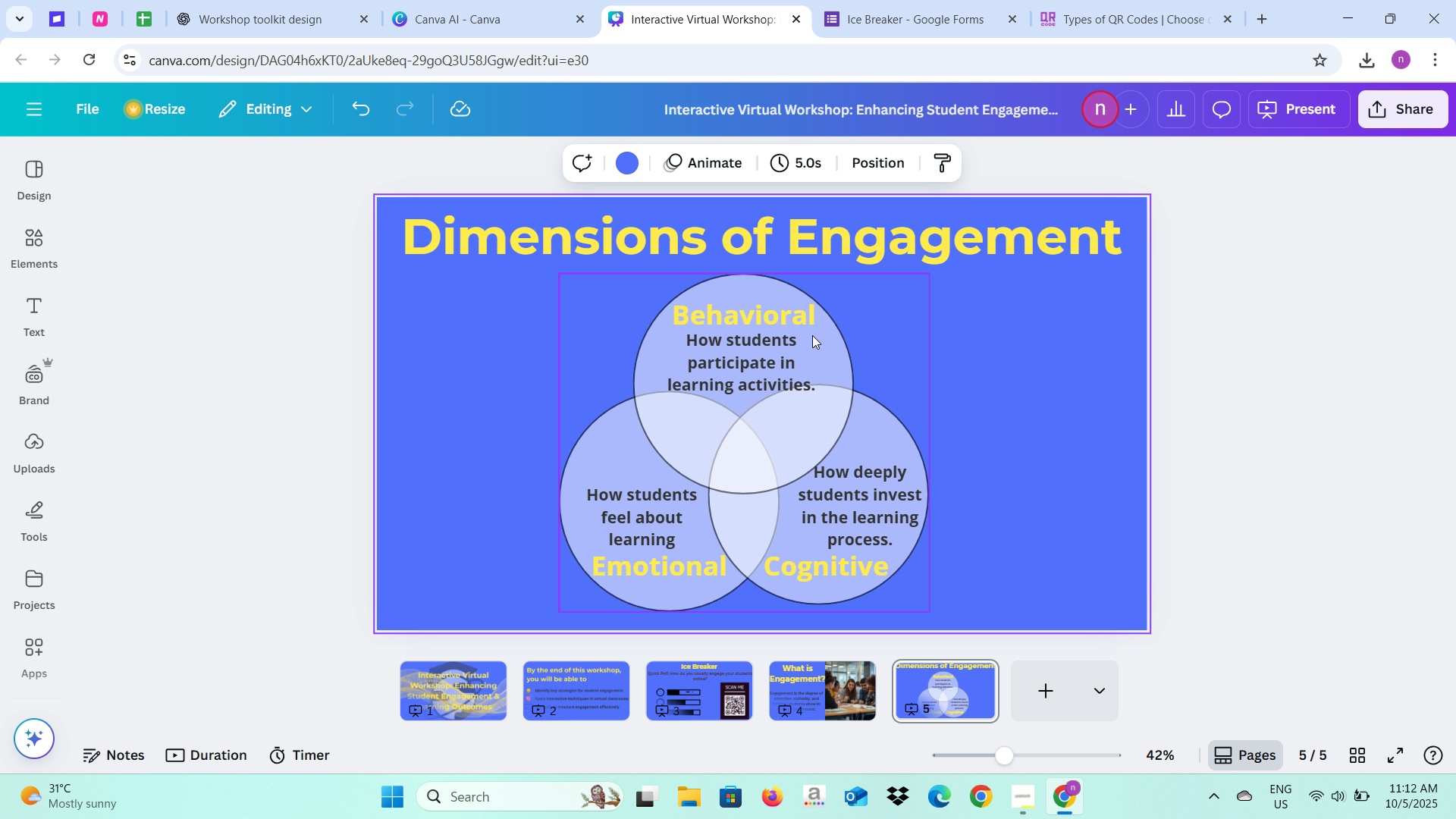 
left_click([799, 319])
 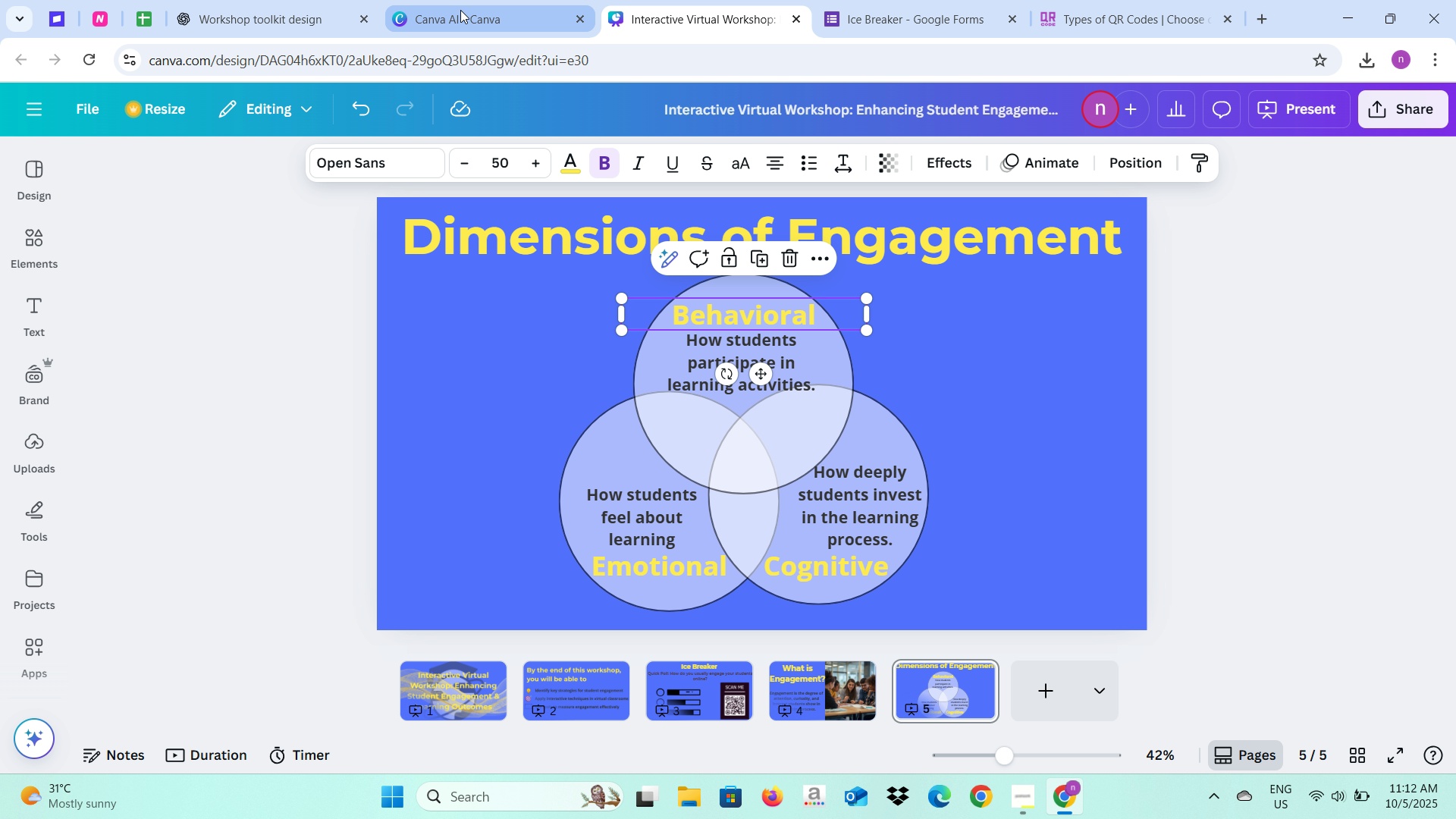 
left_click([1029, 420])
 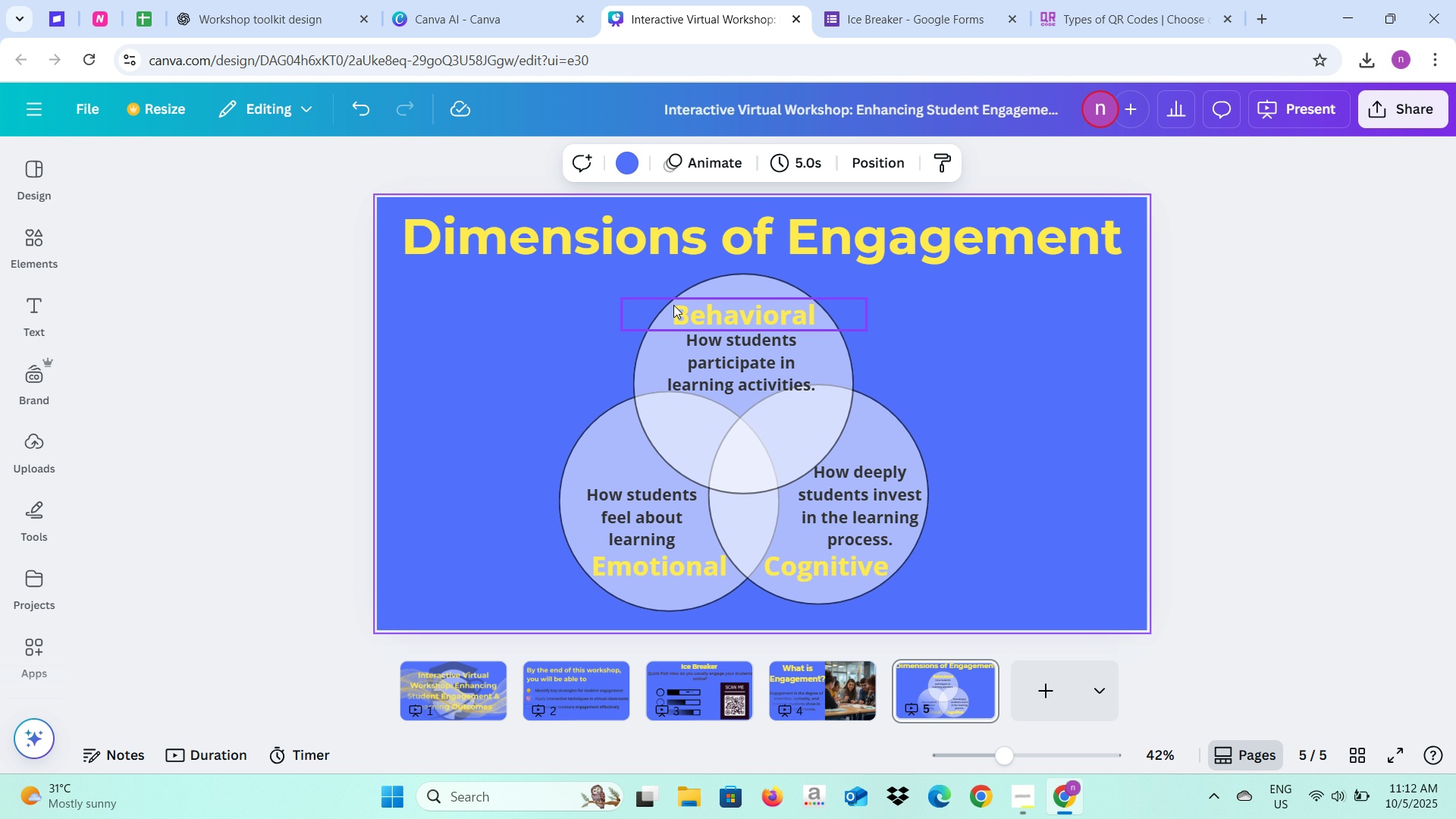 
left_click([673, 305])
 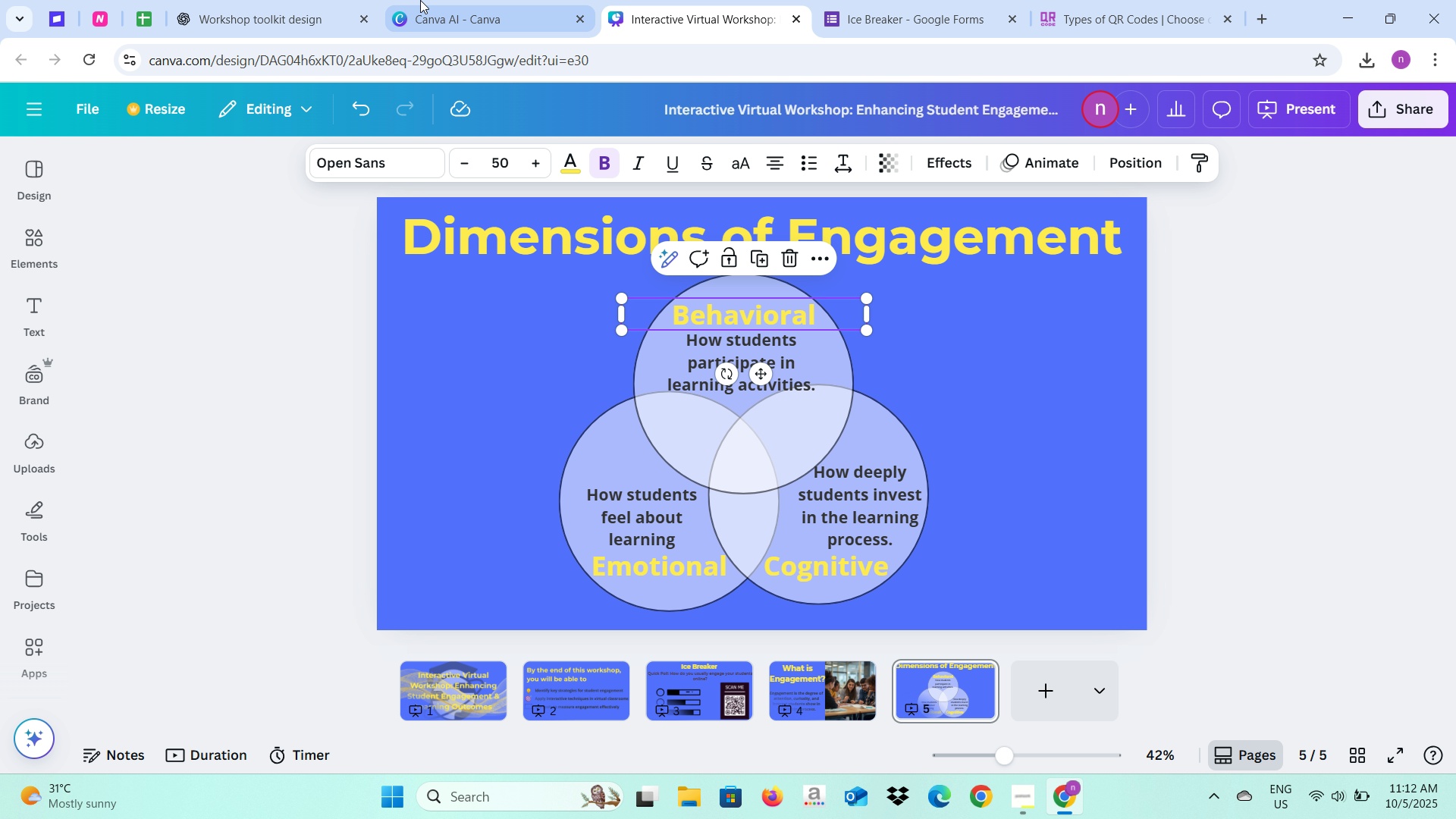 
left_click([240, 2])
 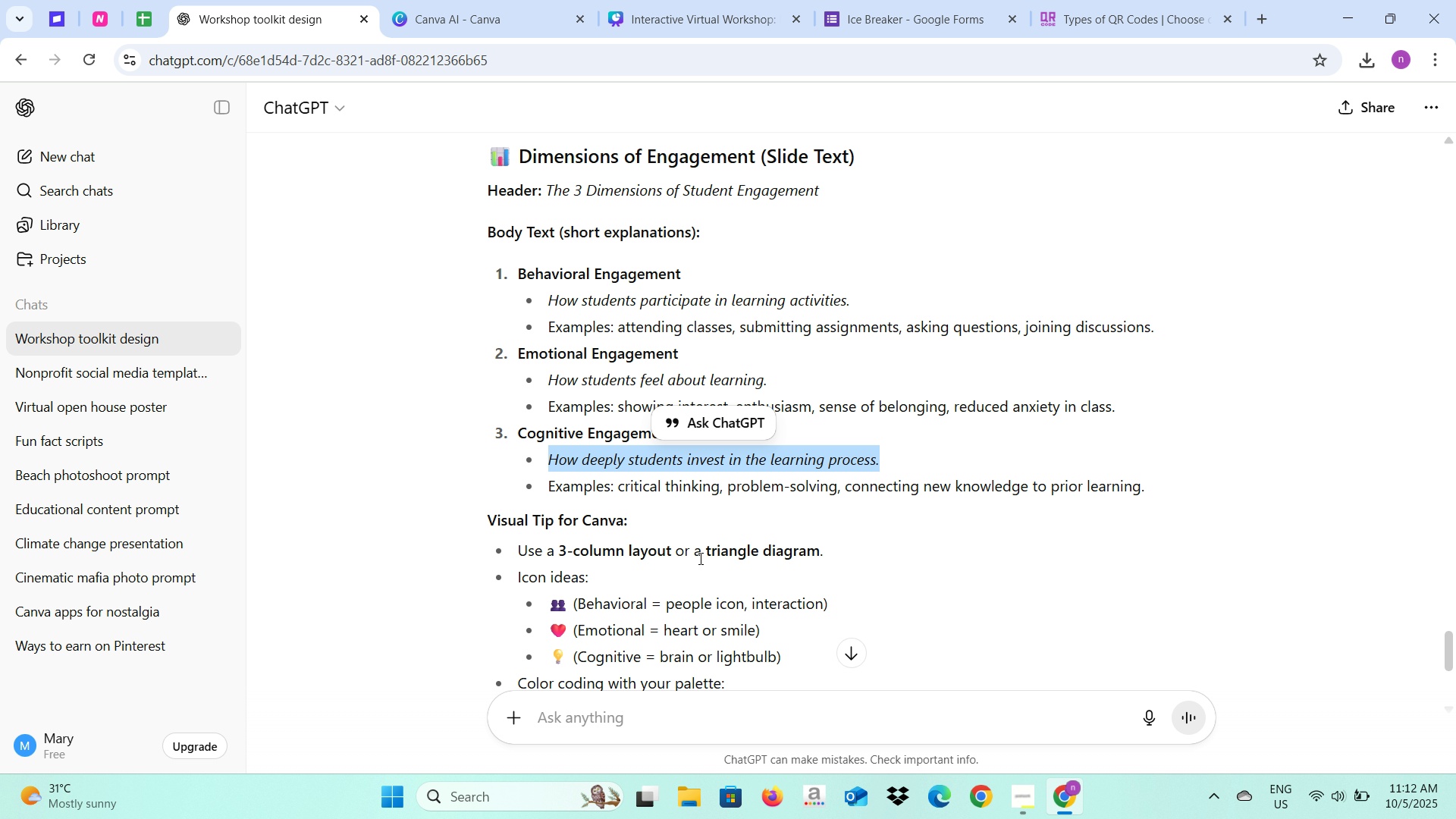 
scroll: coordinate [699, 558], scroll_direction: down, amount: 1.0
 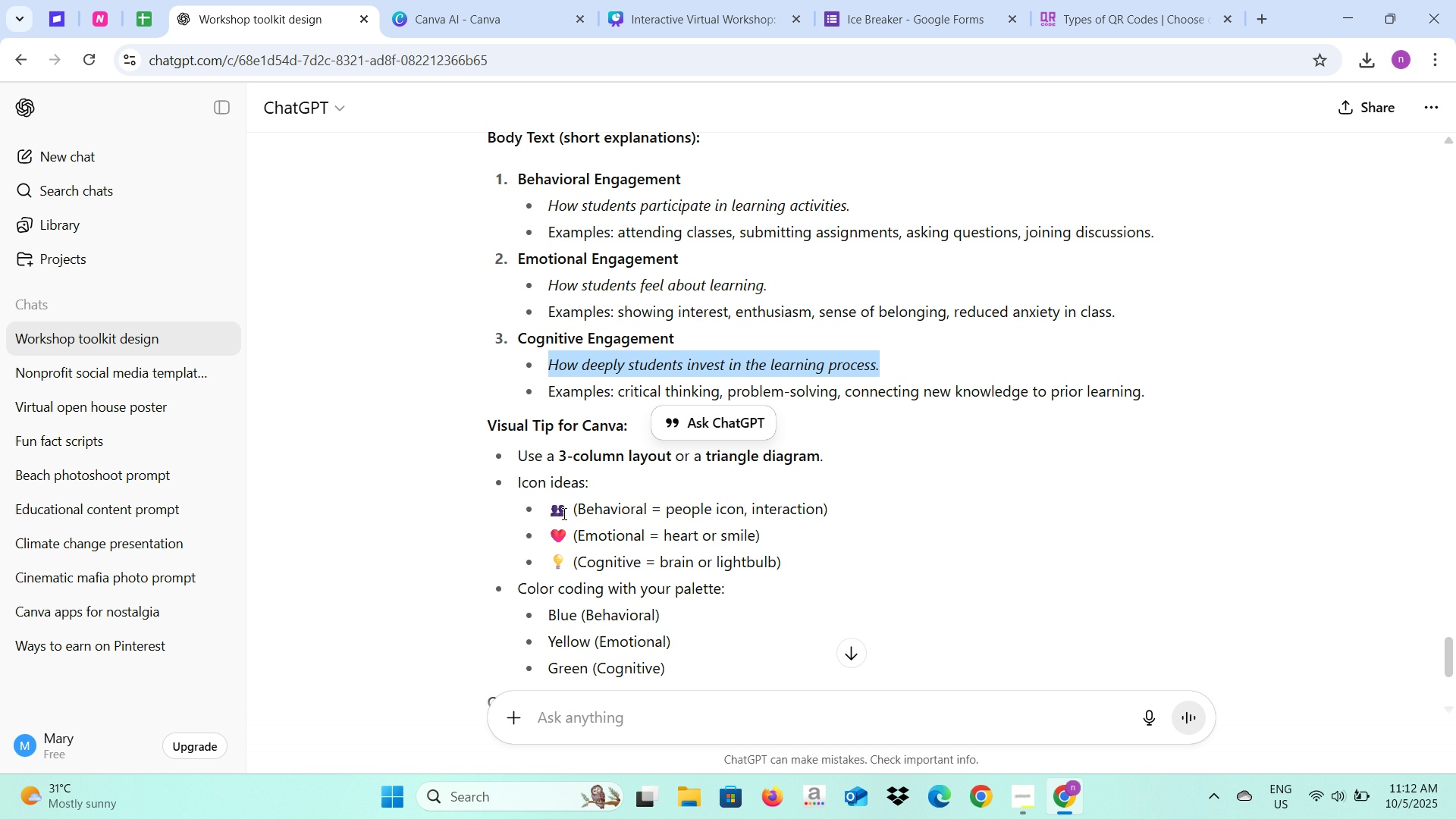 
left_click_drag(start_coordinate=[565, 510], to_coordinate=[548, 512])
 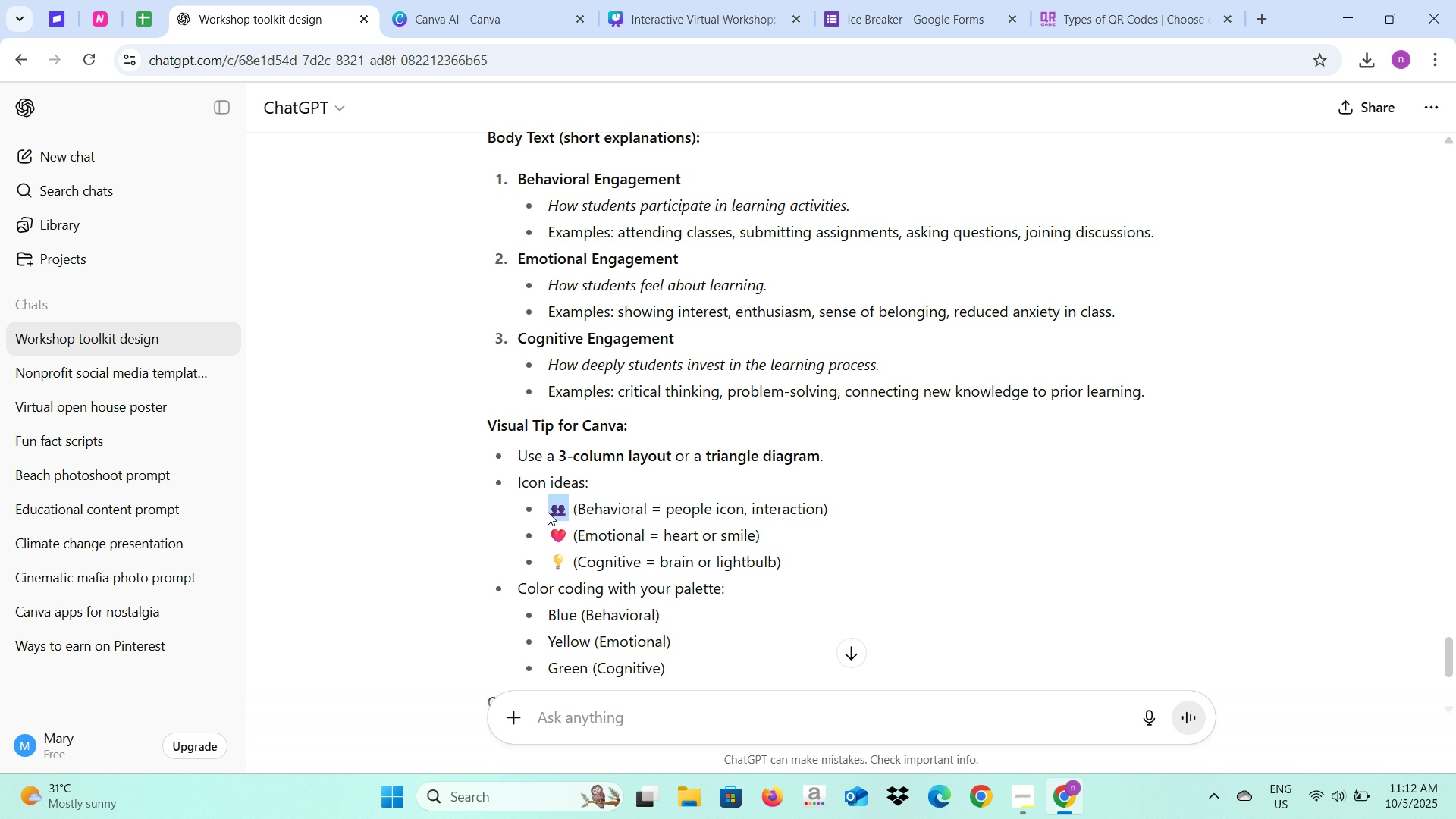 
key(Control+C)
 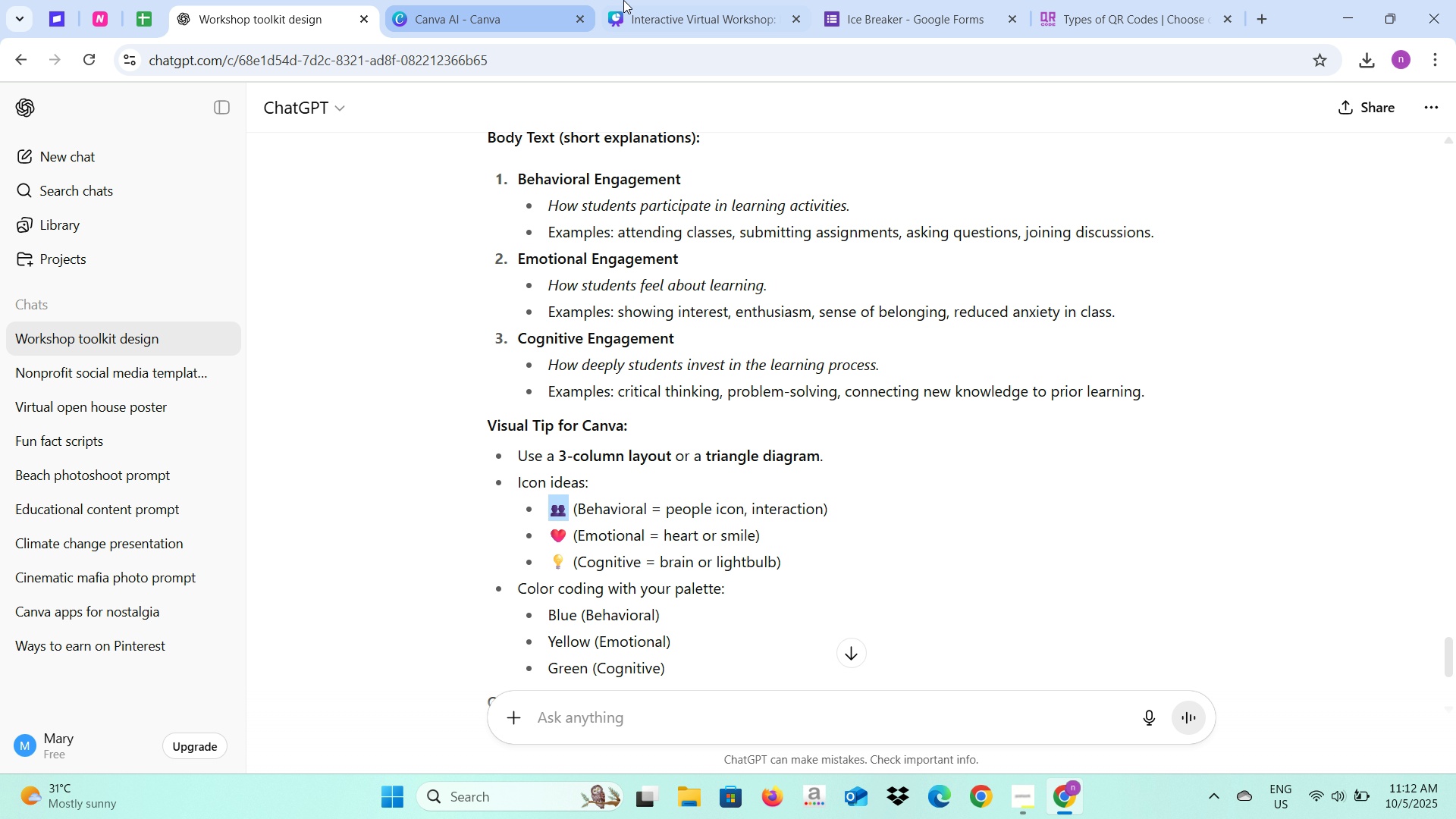 
left_click([648, 0])
 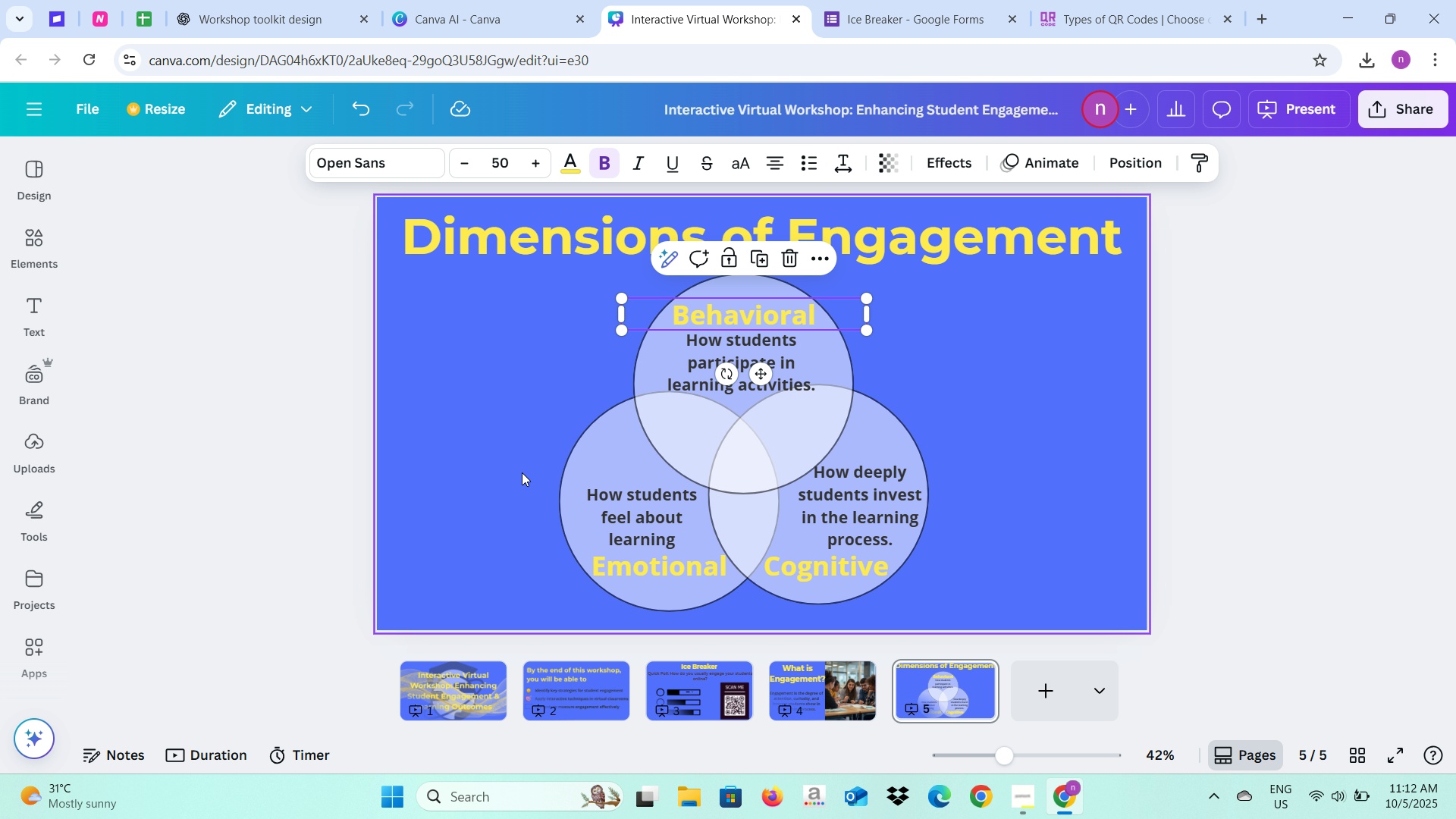 
left_click([522, 472])
 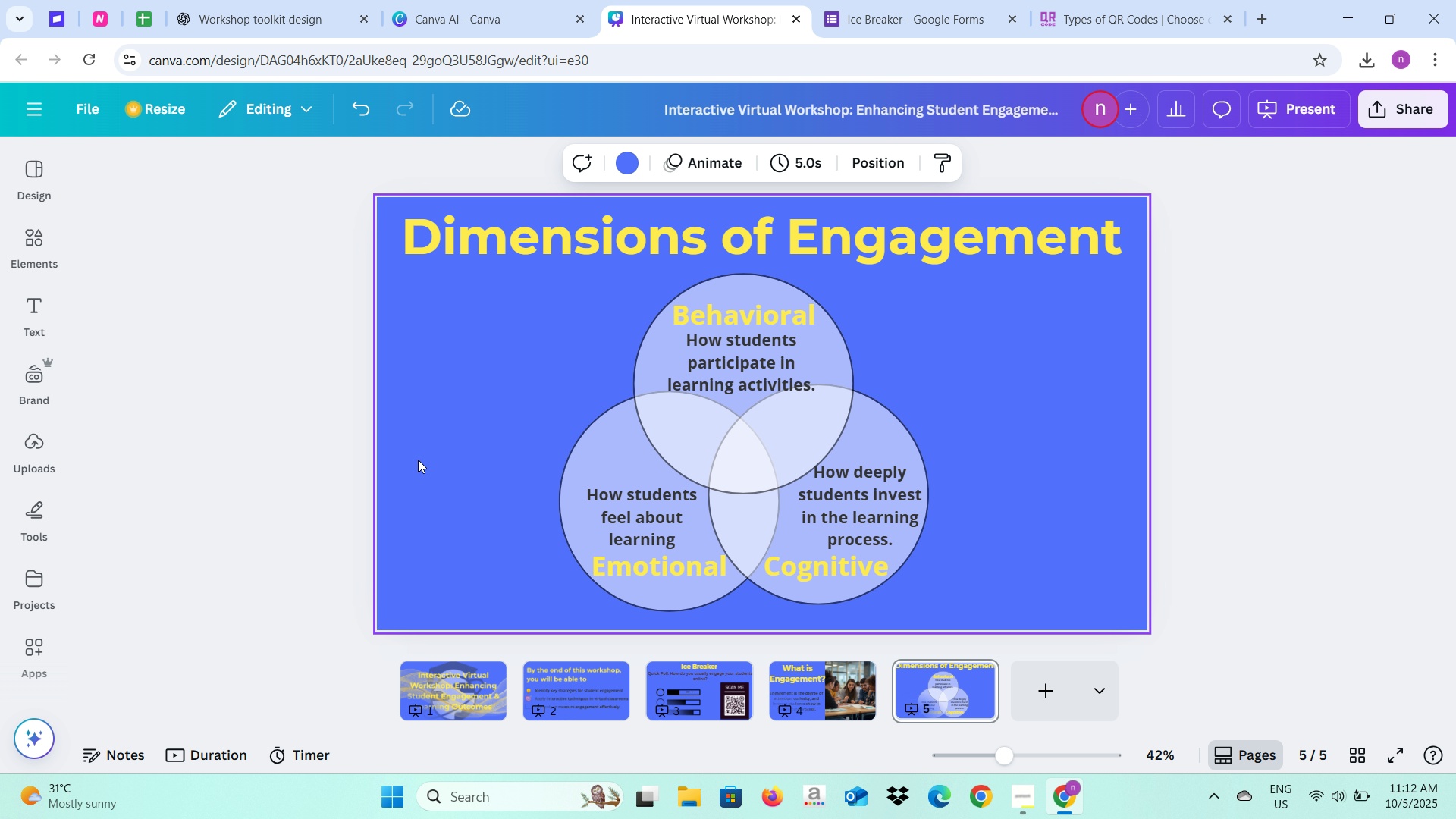 
key(Control+V)
 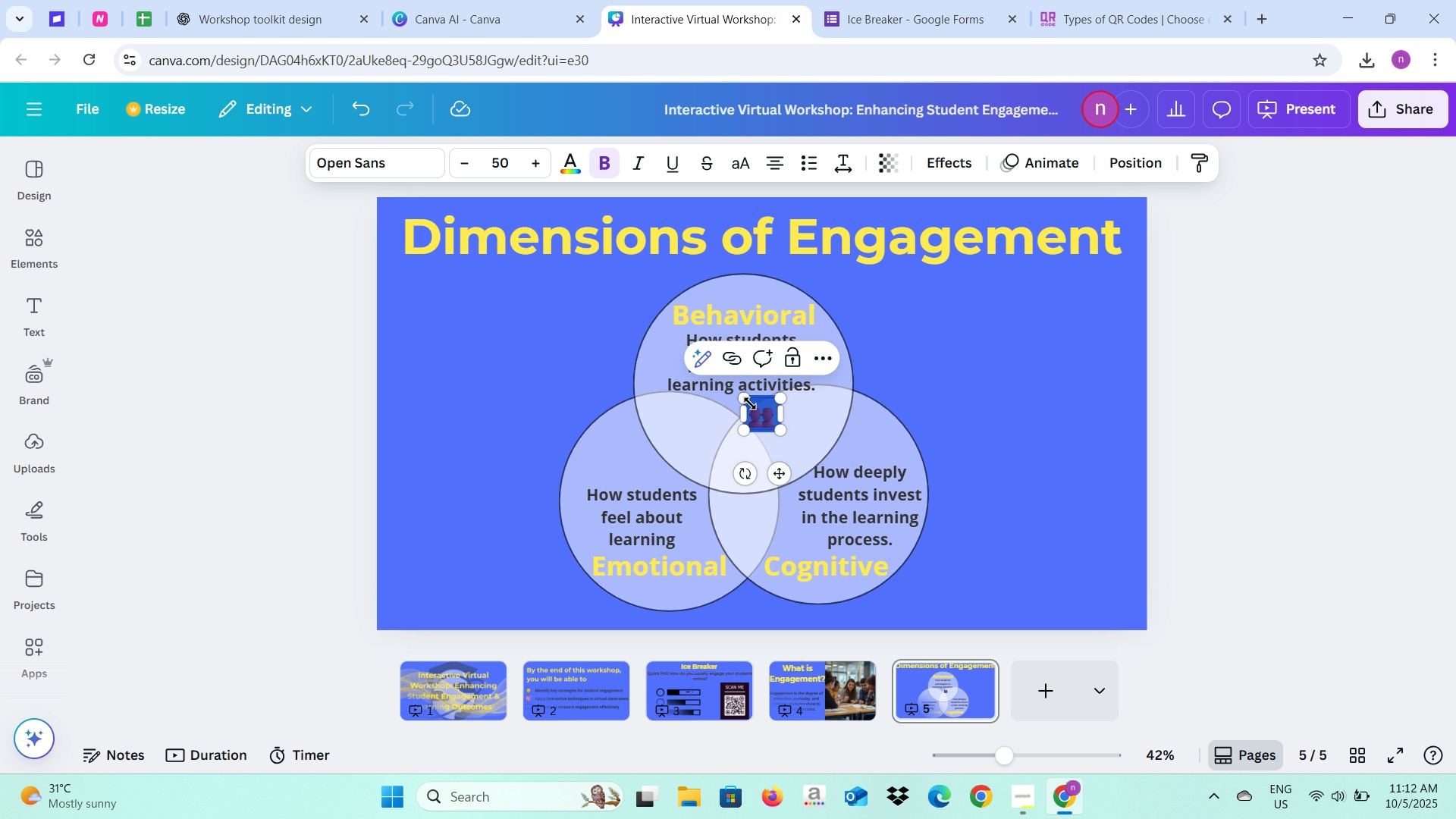 
left_click_drag(start_coordinate=[763, 413], to_coordinate=[759, 378])
 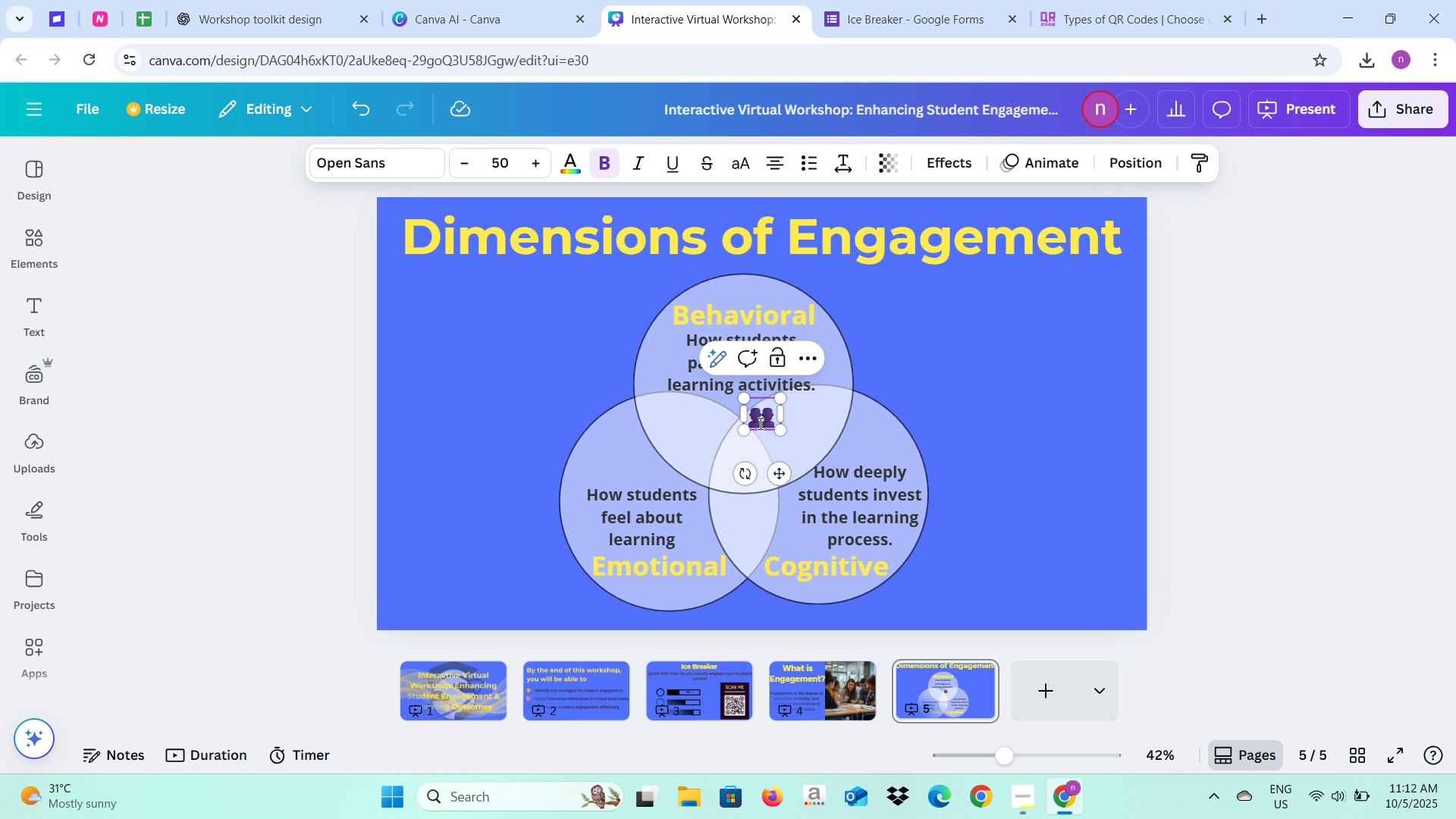 
left_click([759, 423])
 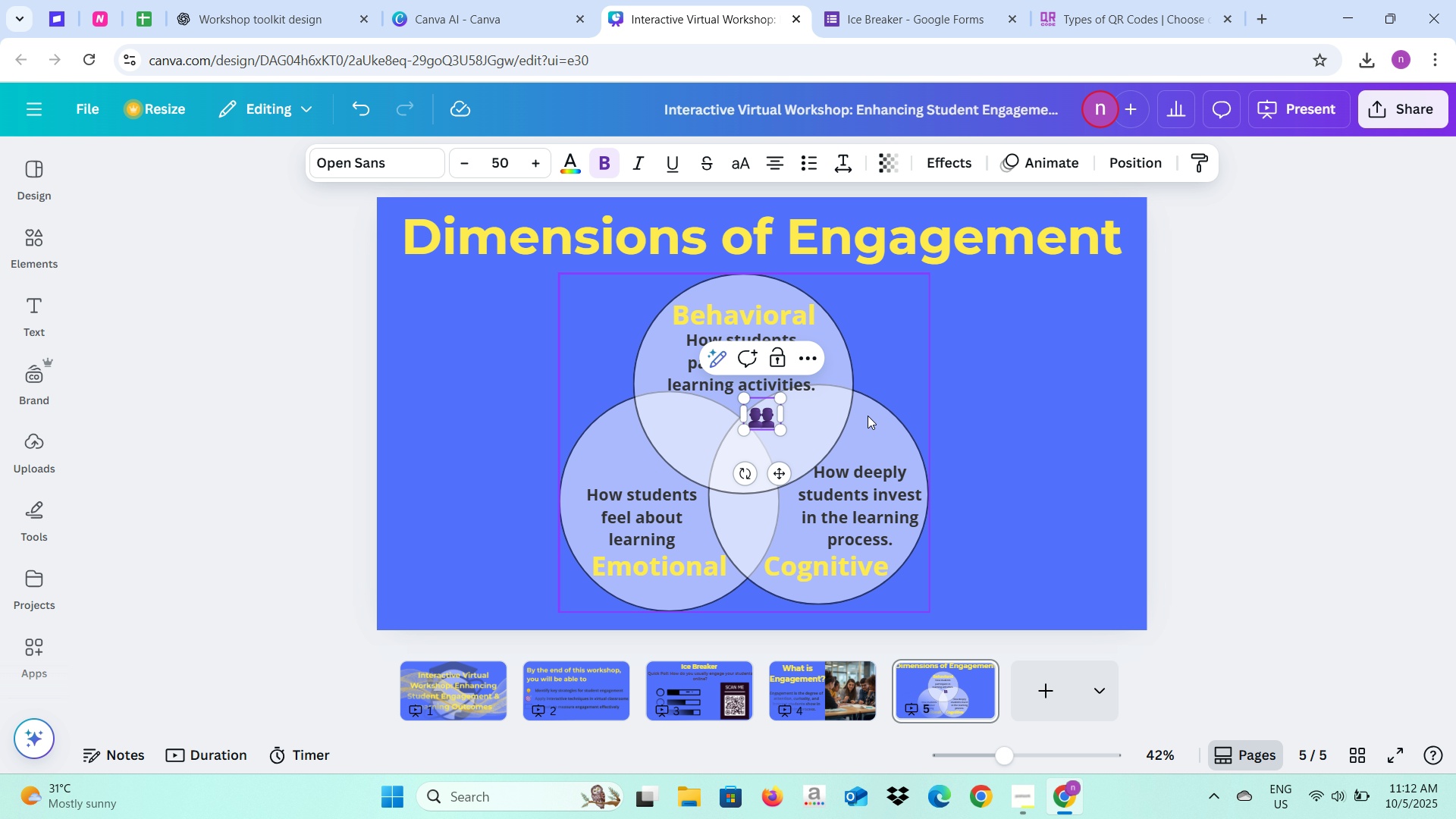 
left_click([868, 416])
 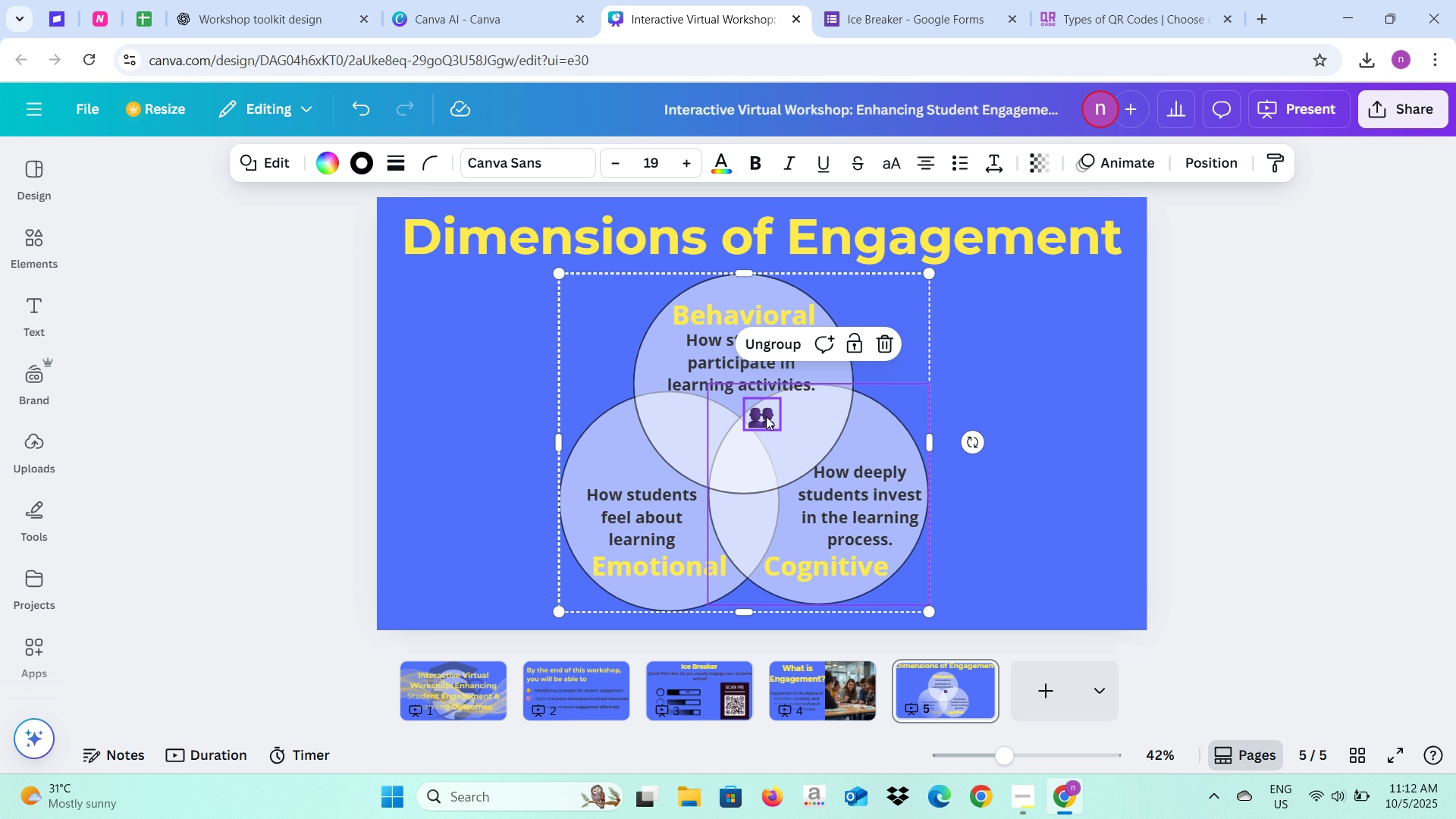 
left_click([766, 416])
 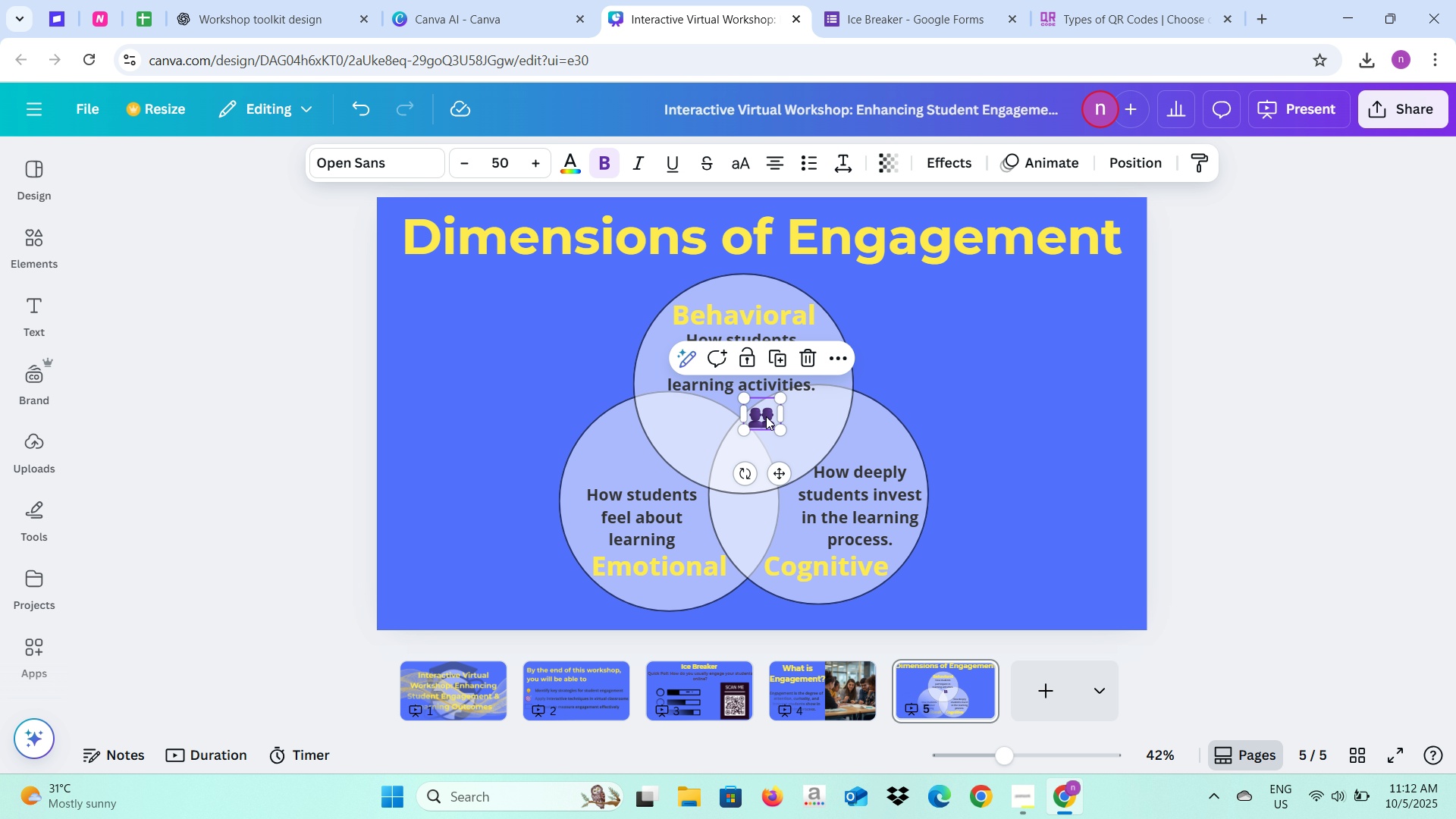 
left_click_drag(start_coordinate=[766, 416], to_coordinate=[744, 294])
 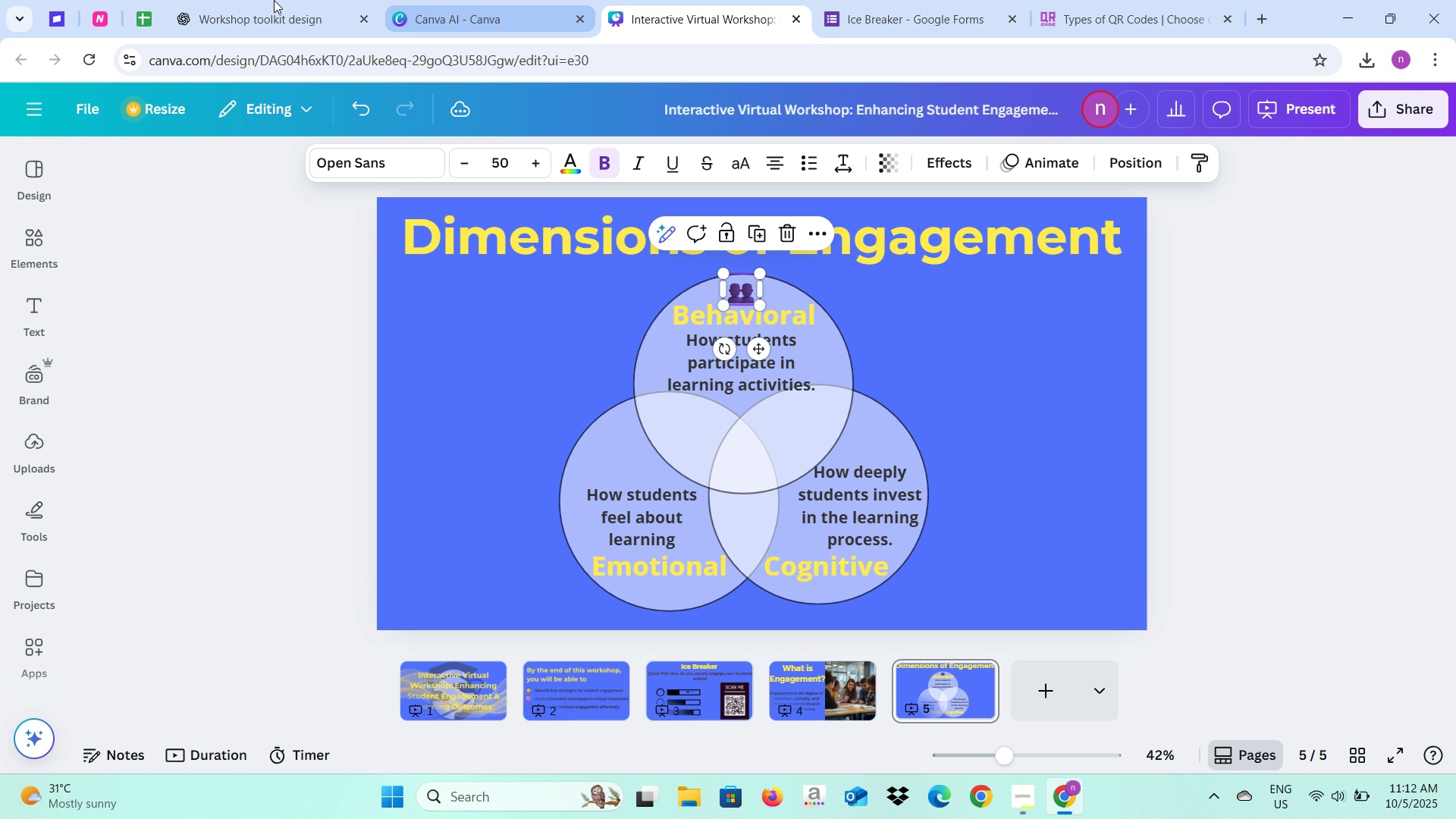 
left_click([261, 0])
 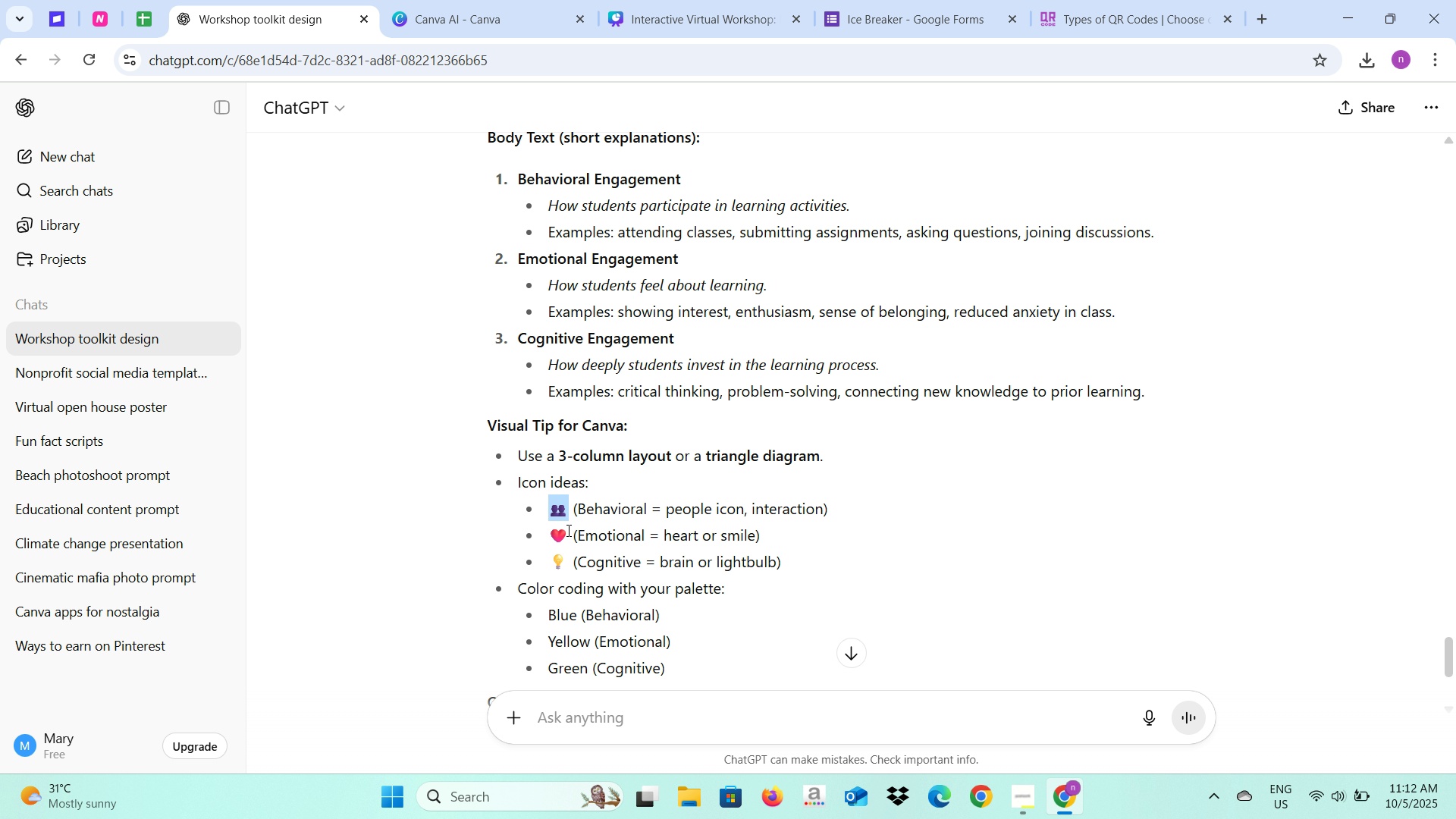 
left_click_drag(start_coordinate=[567, 530], to_coordinate=[550, 533])
 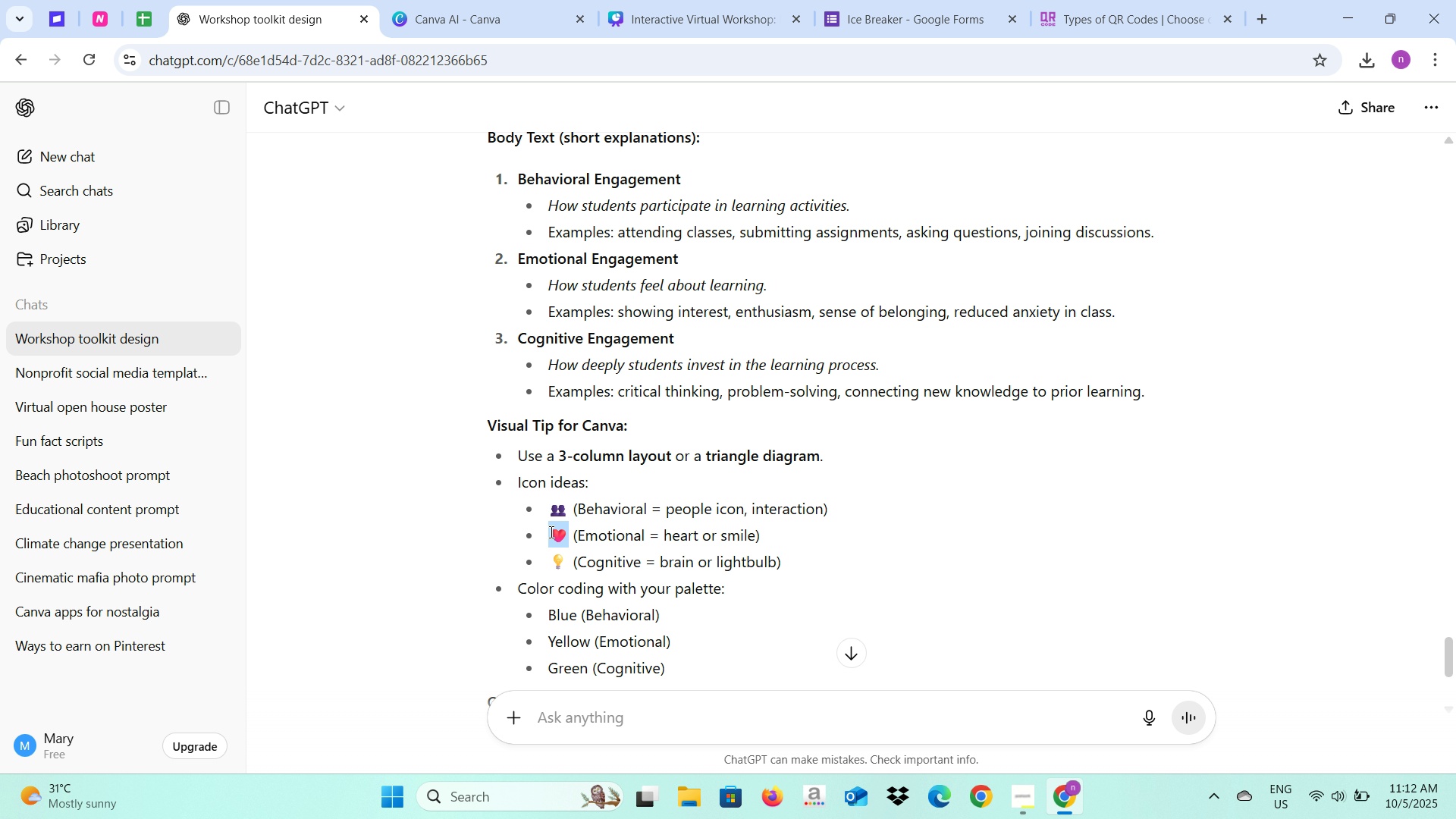 
key(Control+C)
 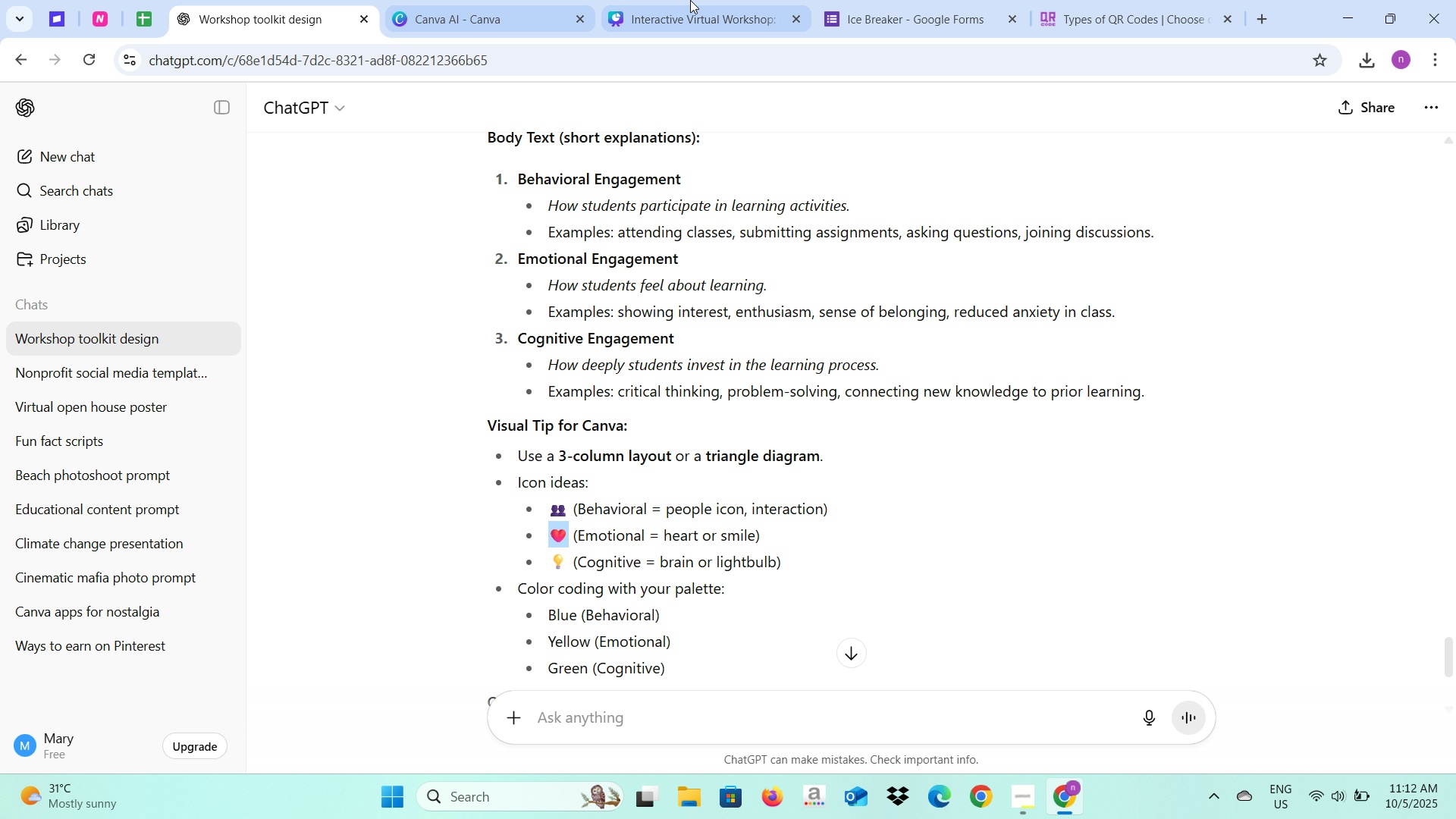 
left_click([690, 0])
 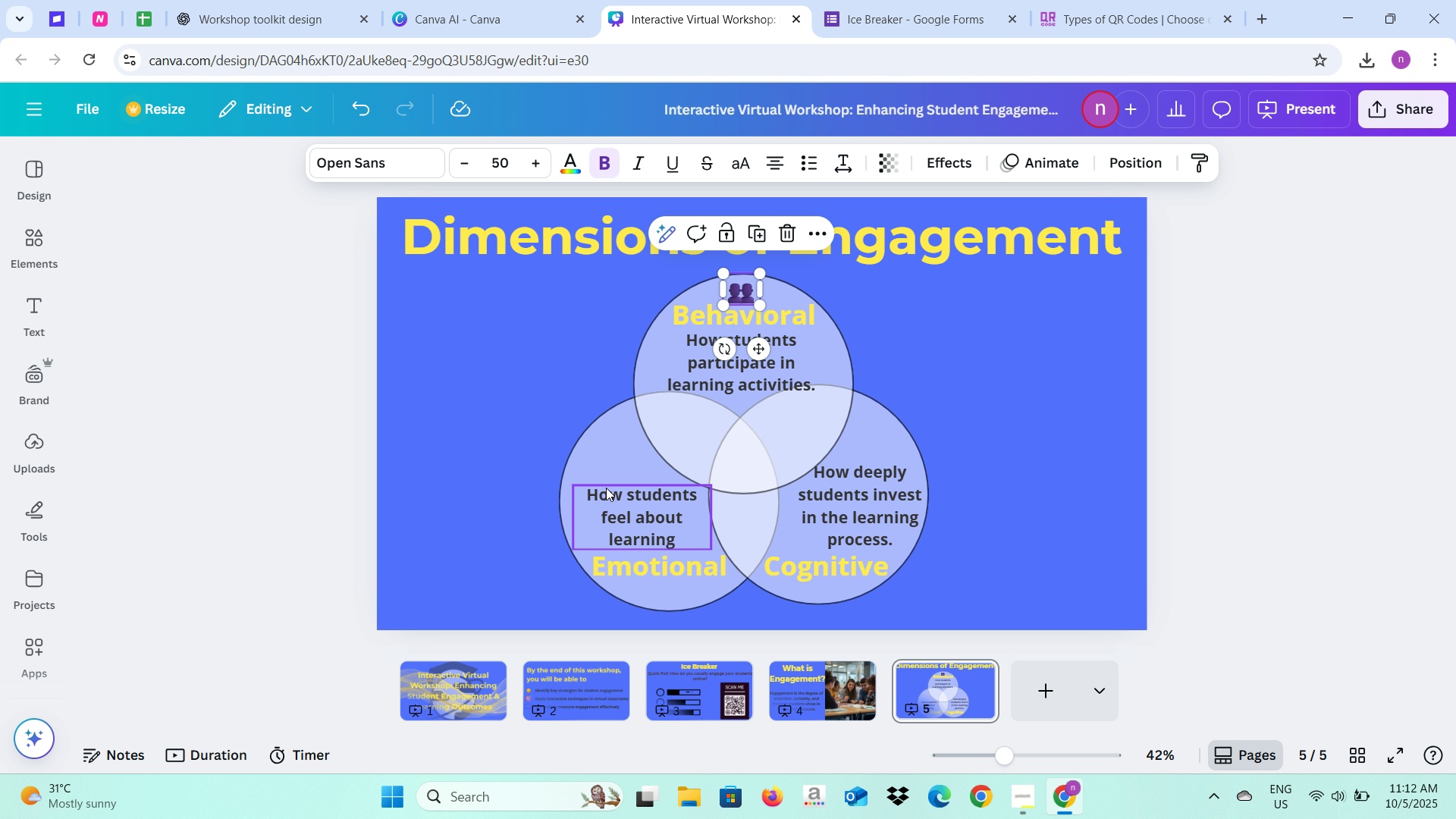 
hold_key(key=ControlLeft, duration=1.53)
left_click([551, 439])
 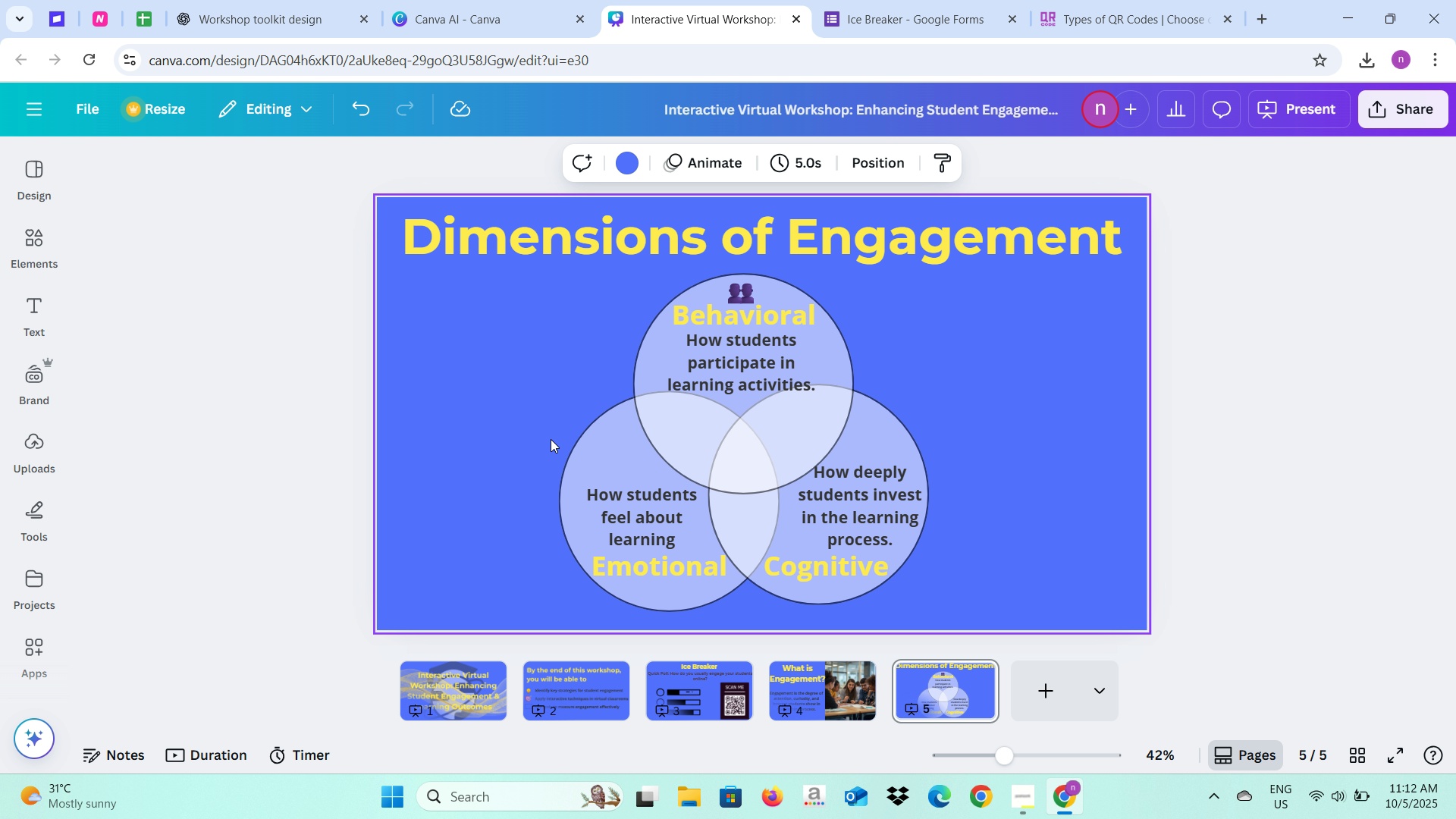 
key(Control+ControlLeft)
 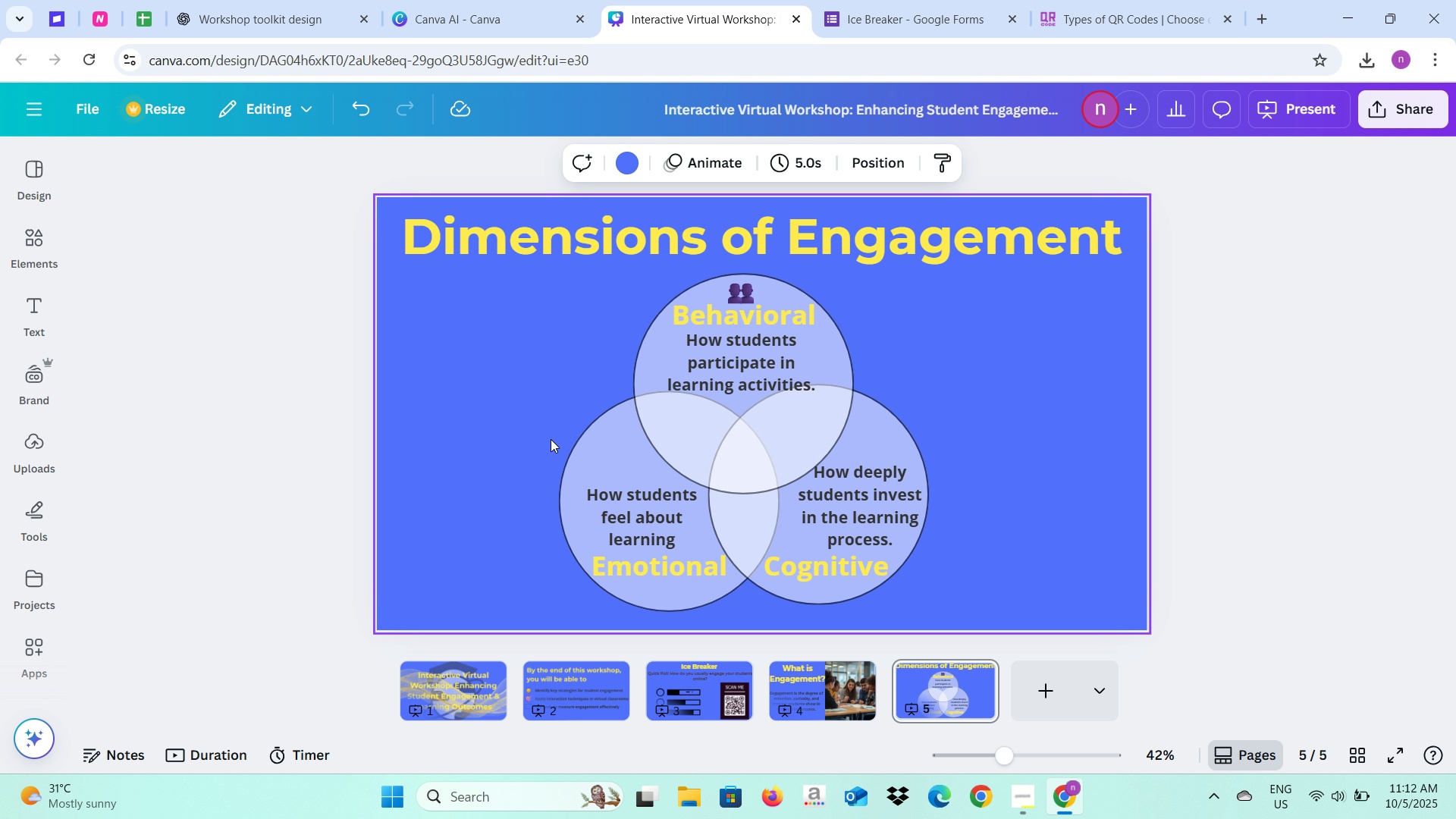 
key(Control+ControlLeft)
 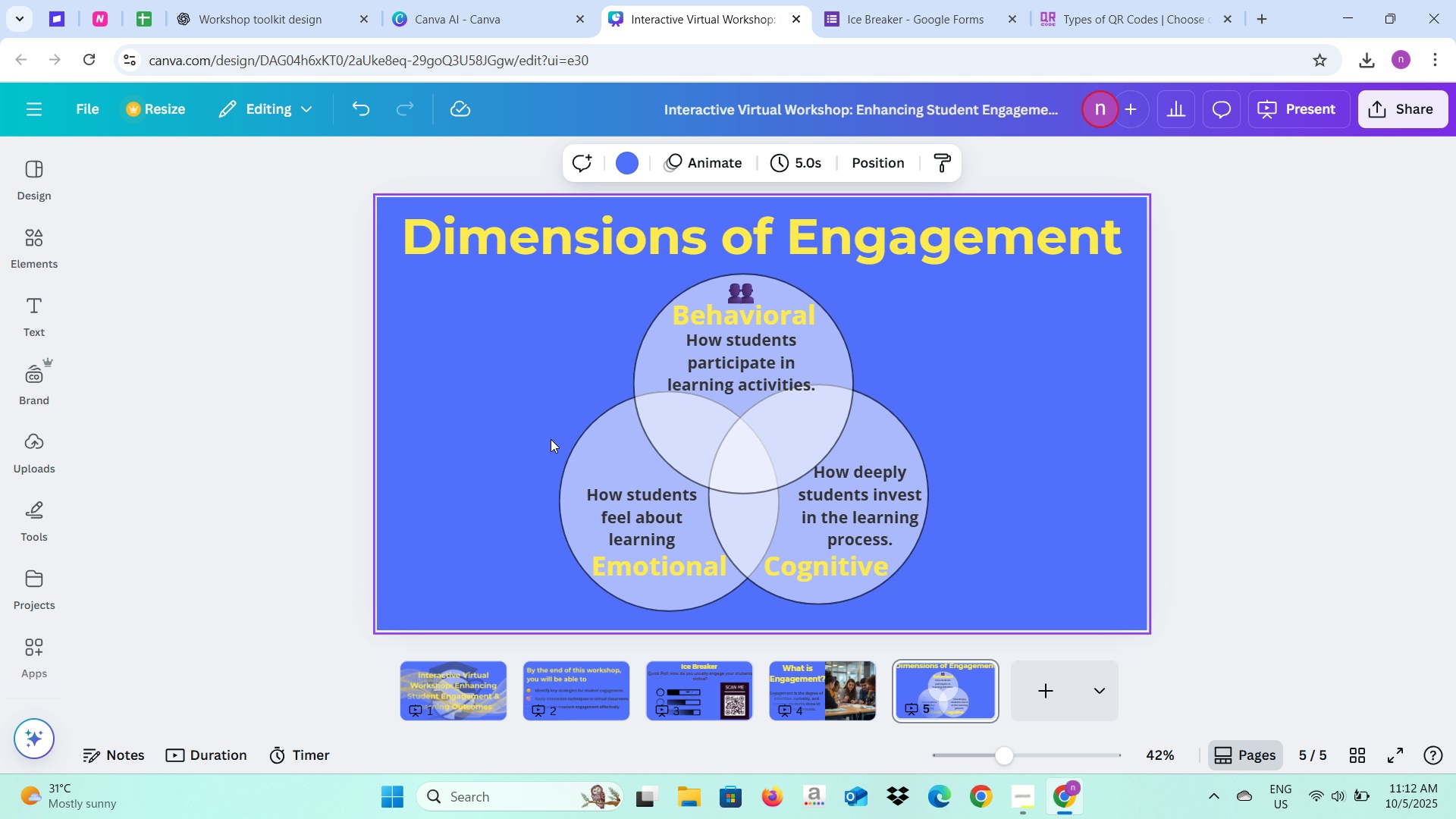 
key(Control+ControlLeft)
 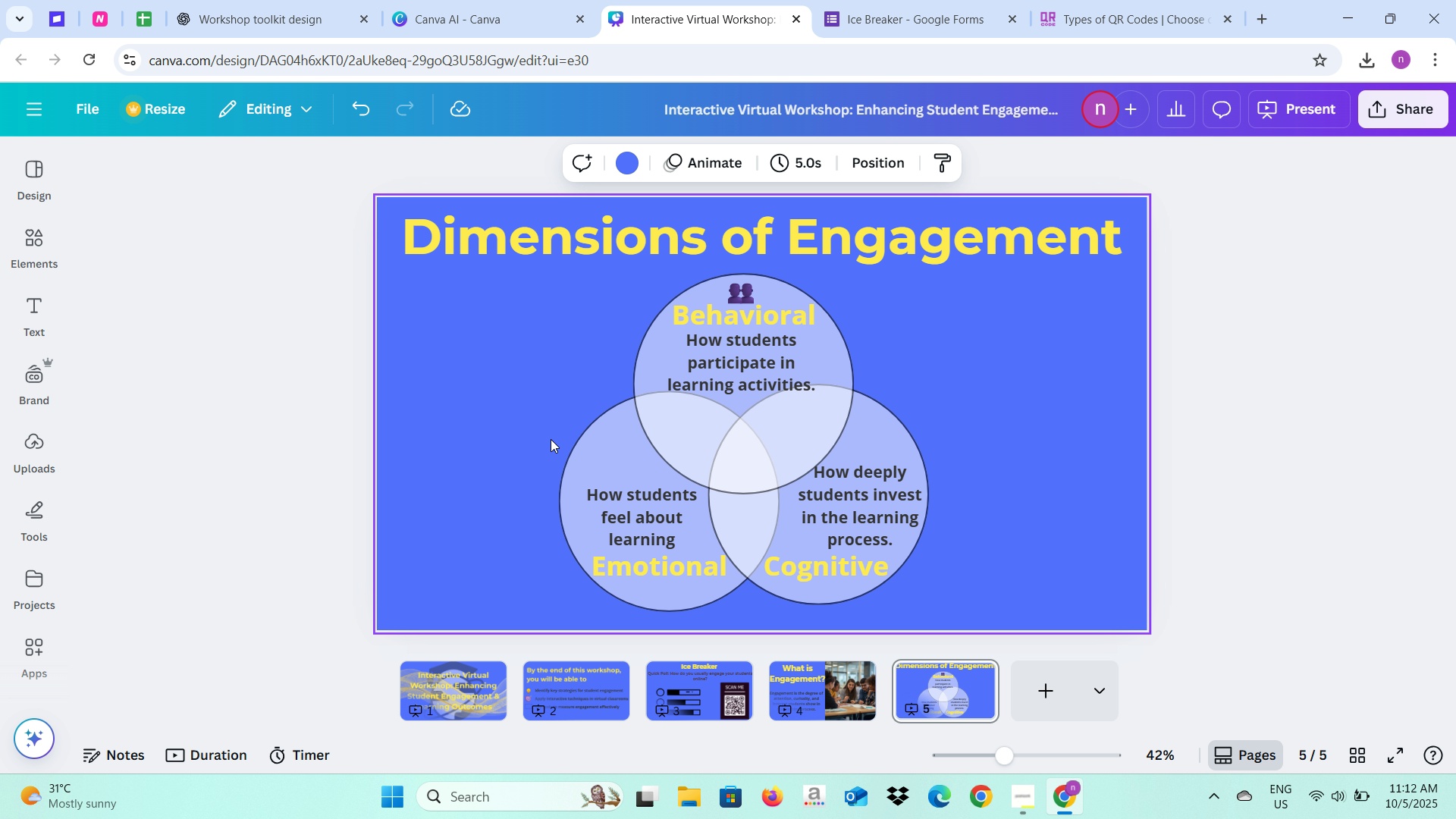 
key(Control+ControlLeft)
 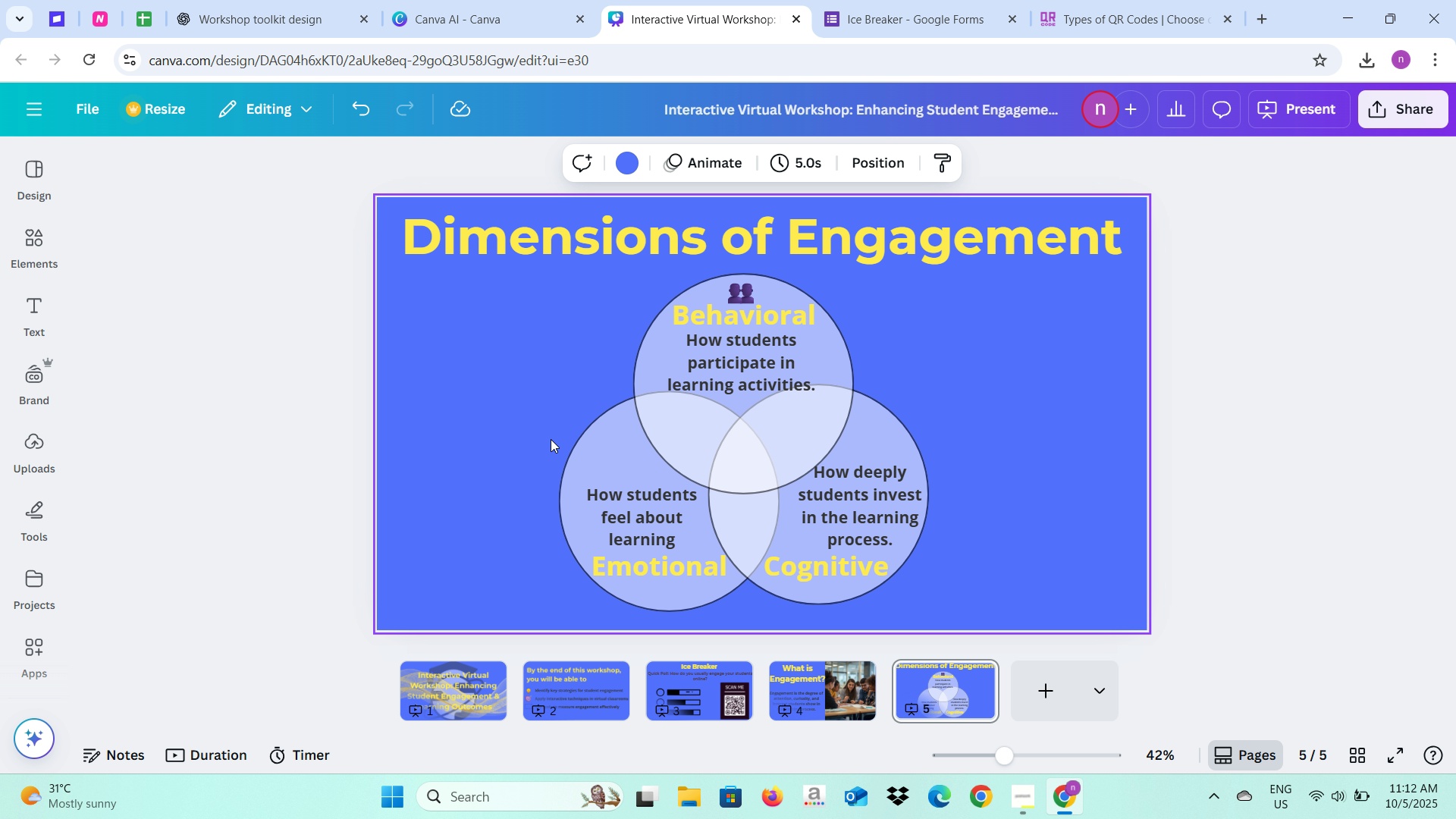 
key(Control+V)
 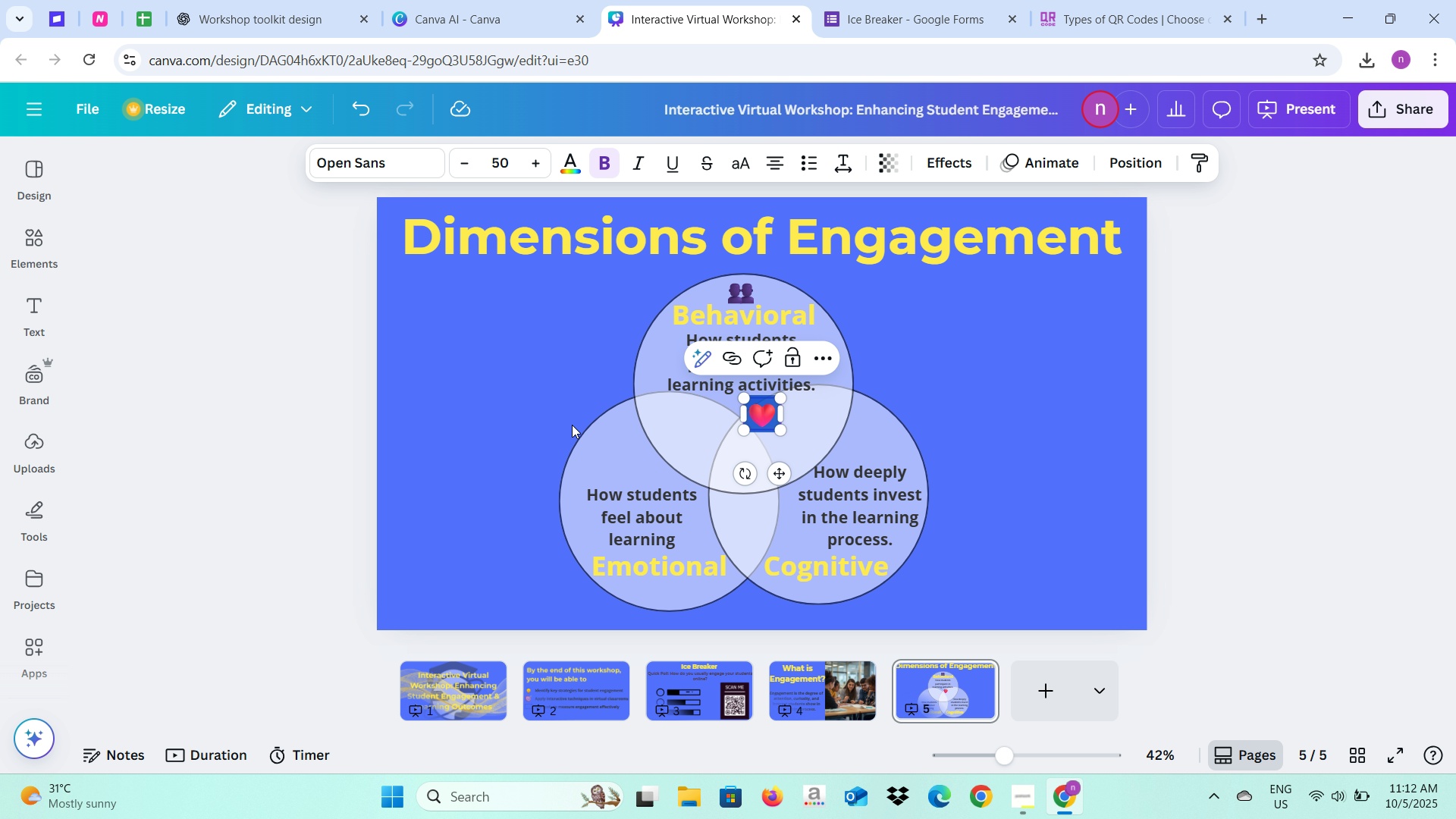 
left_click([566, 429])
 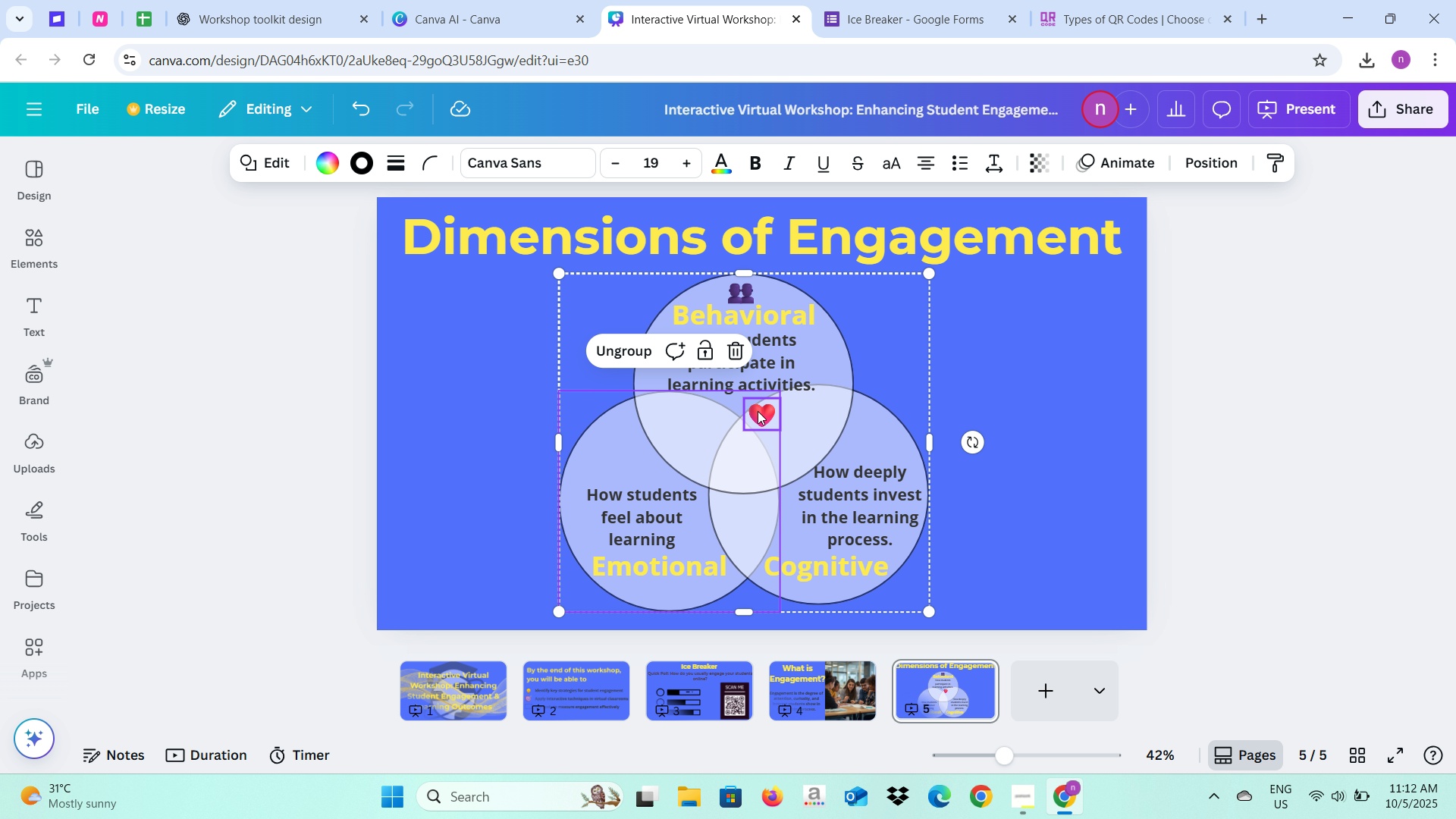 
left_click([758, 411])
 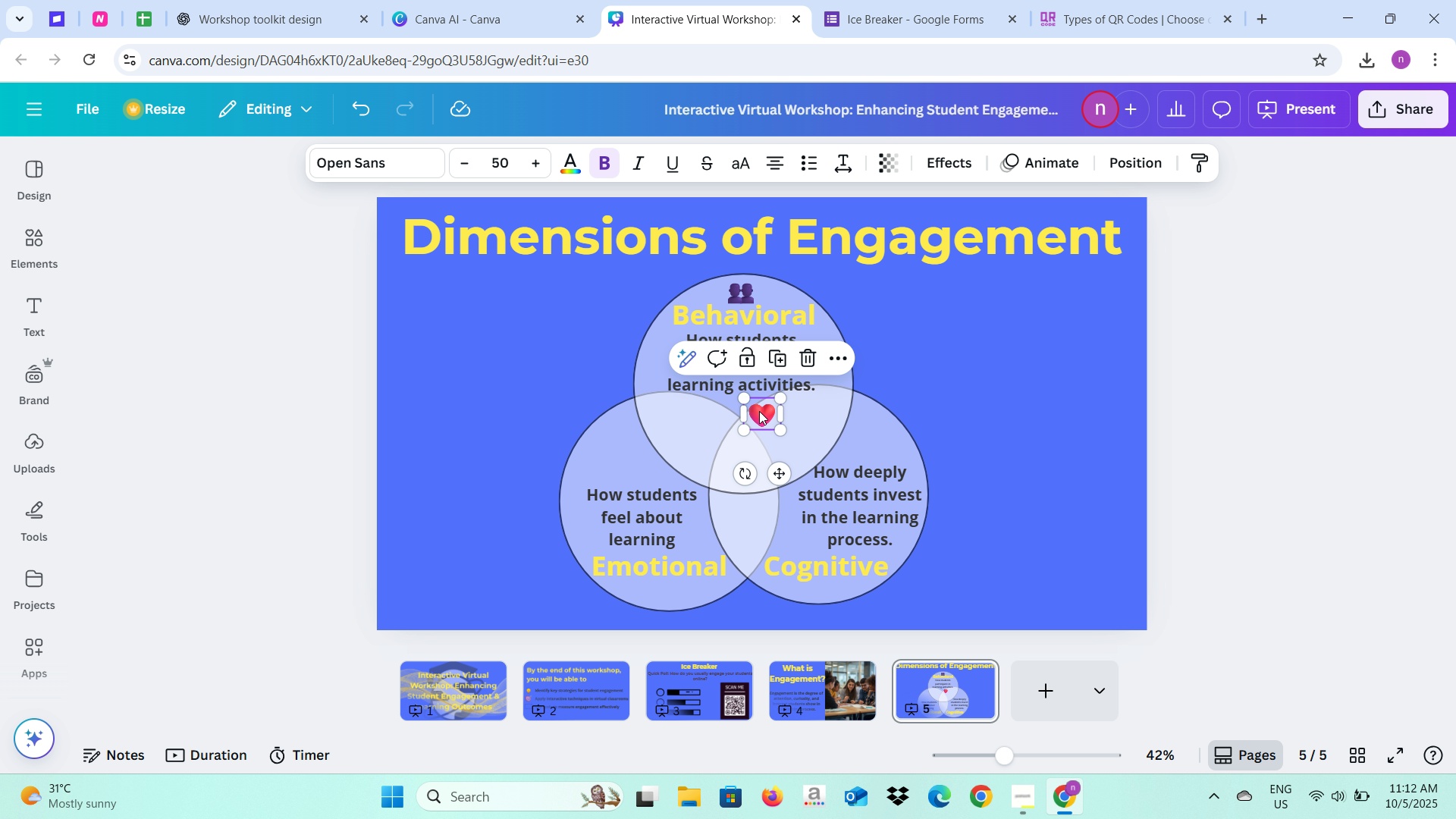 
left_click_drag(start_coordinate=[759, 411], to_coordinate=[622, 445])
 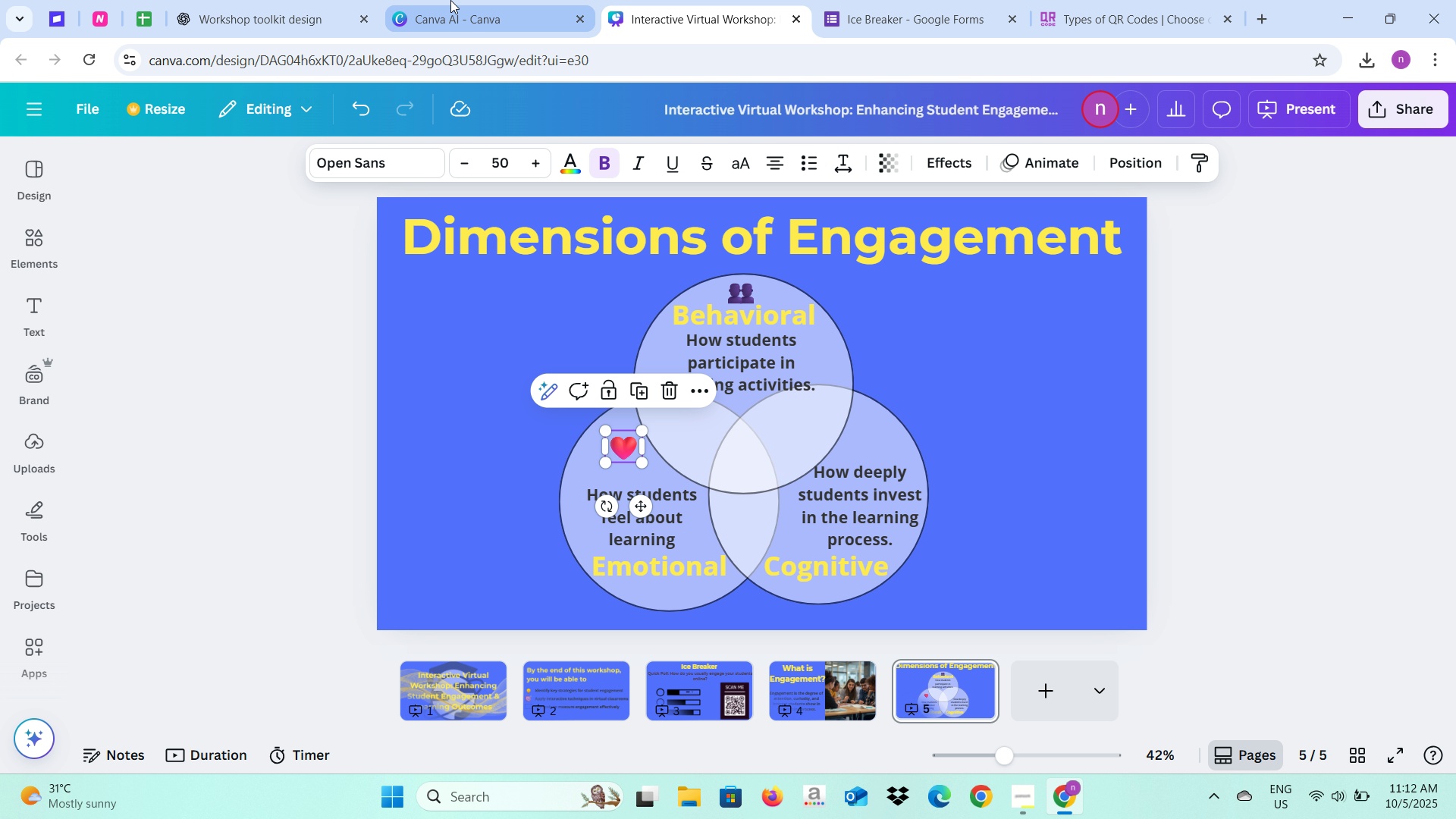 
left_click([309, 0])
 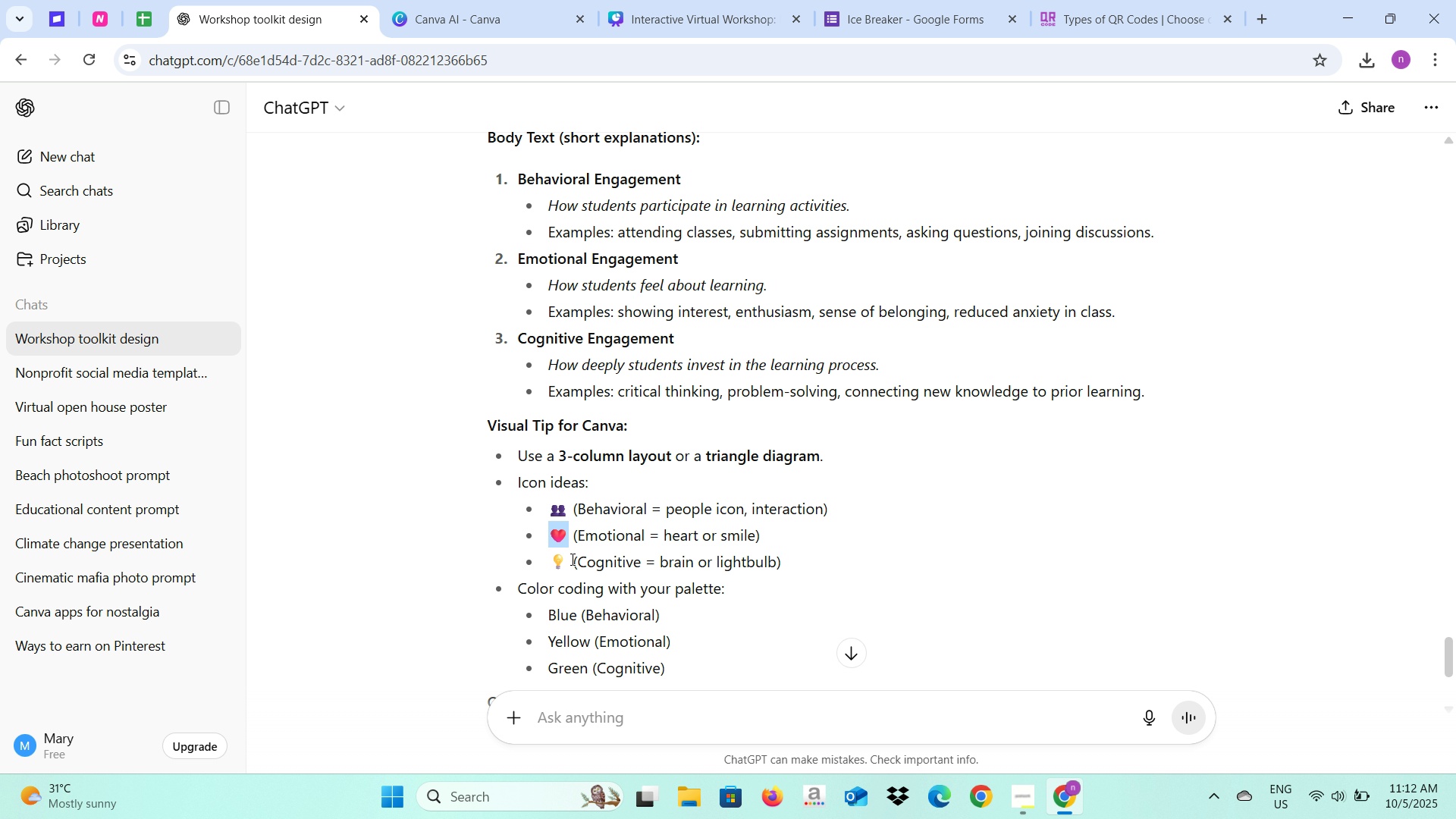 
left_click_drag(start_coordinate=[566, 561], to_coordinate=[555, 560])
 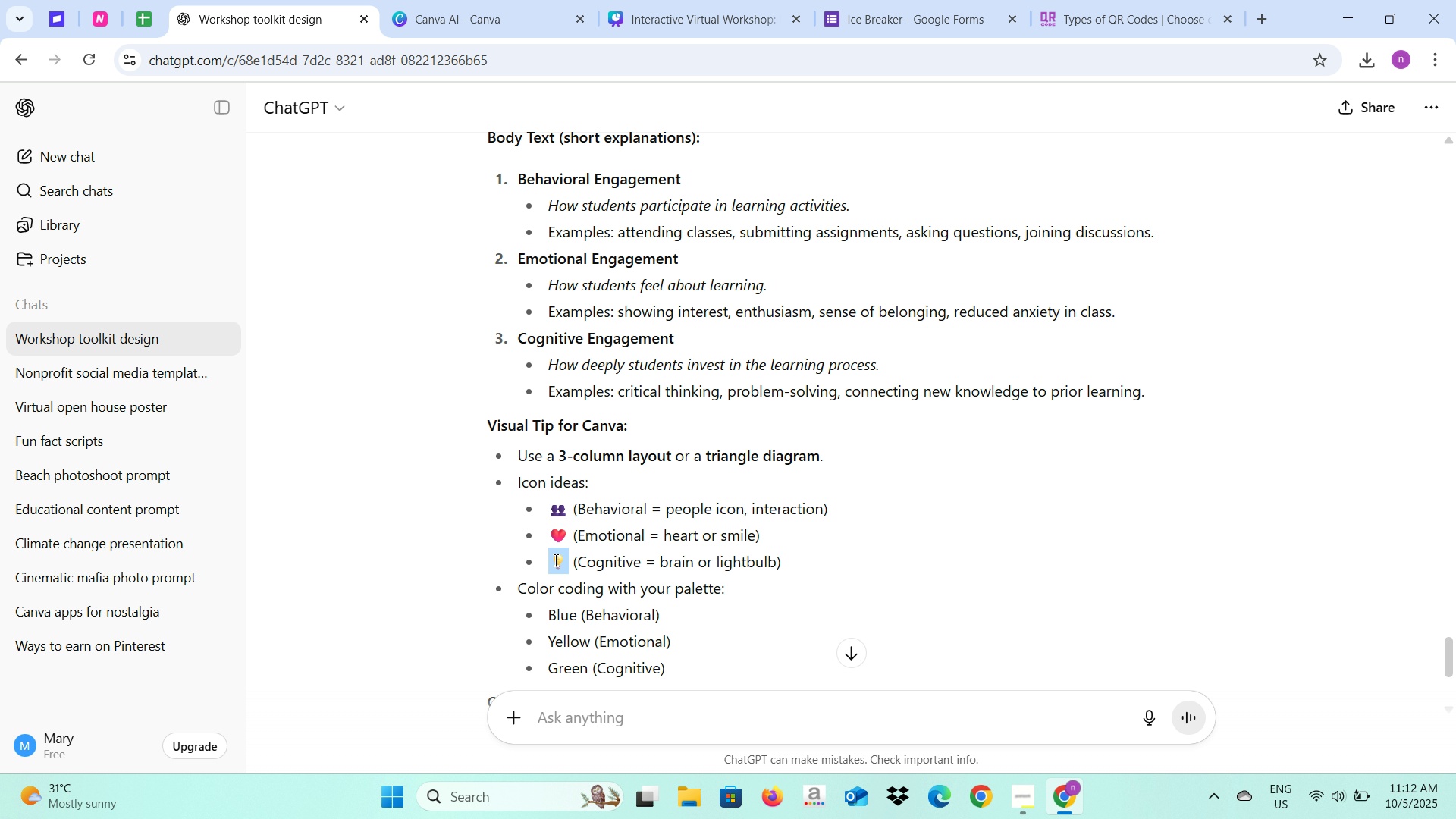 
key(Control+C)
 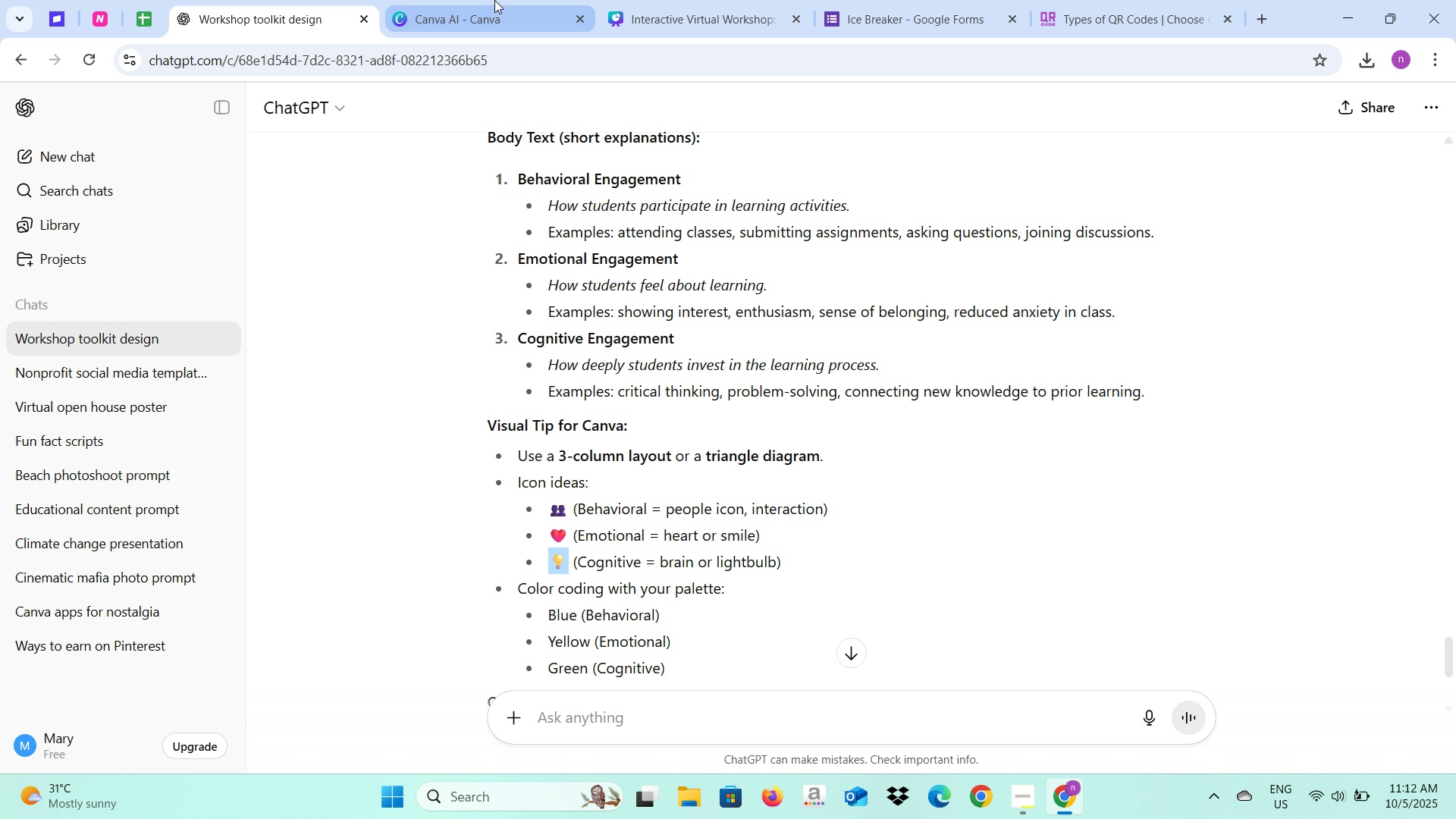 
left_click([494, 0])
 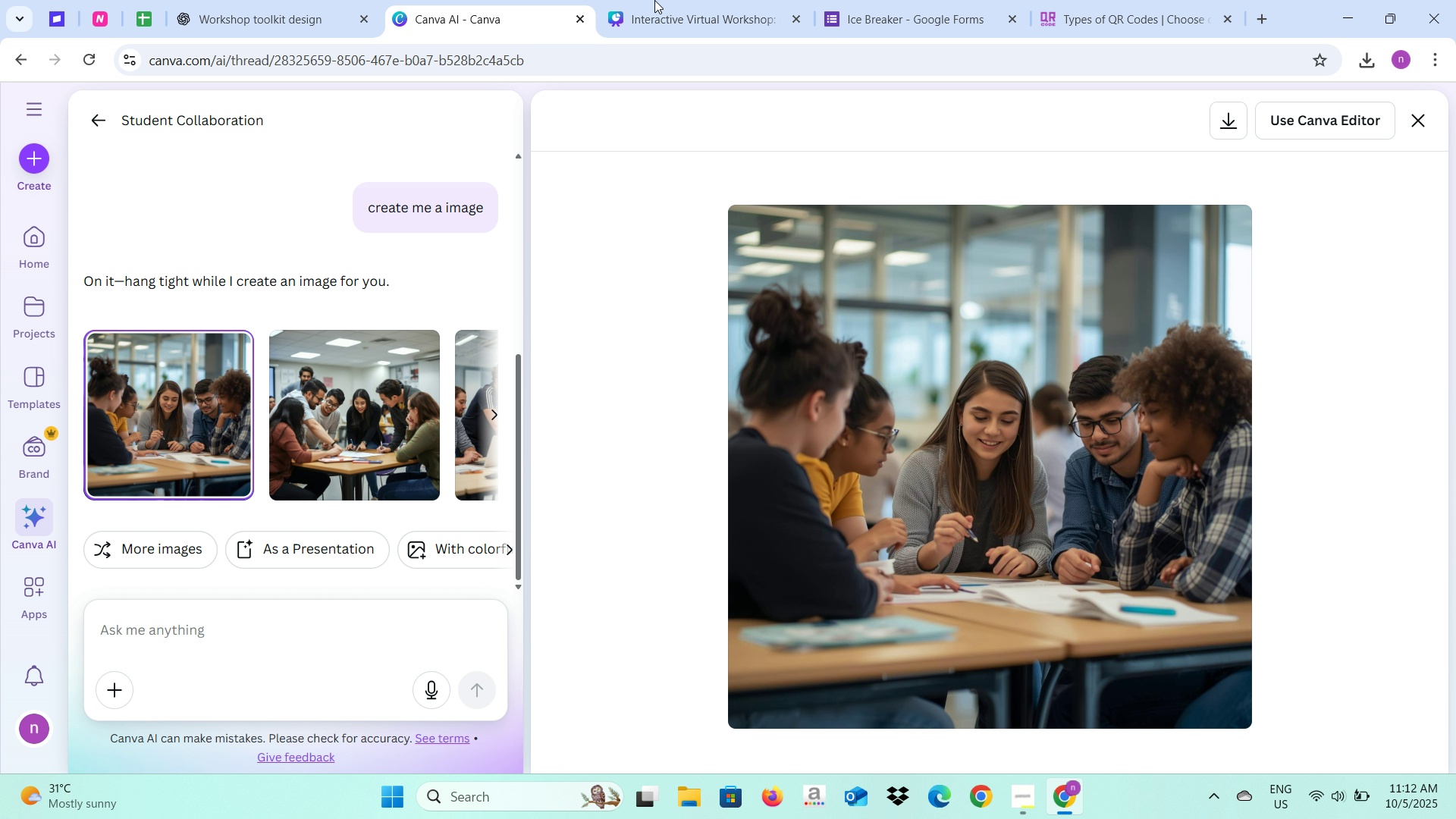 
left_click([657, 0])
 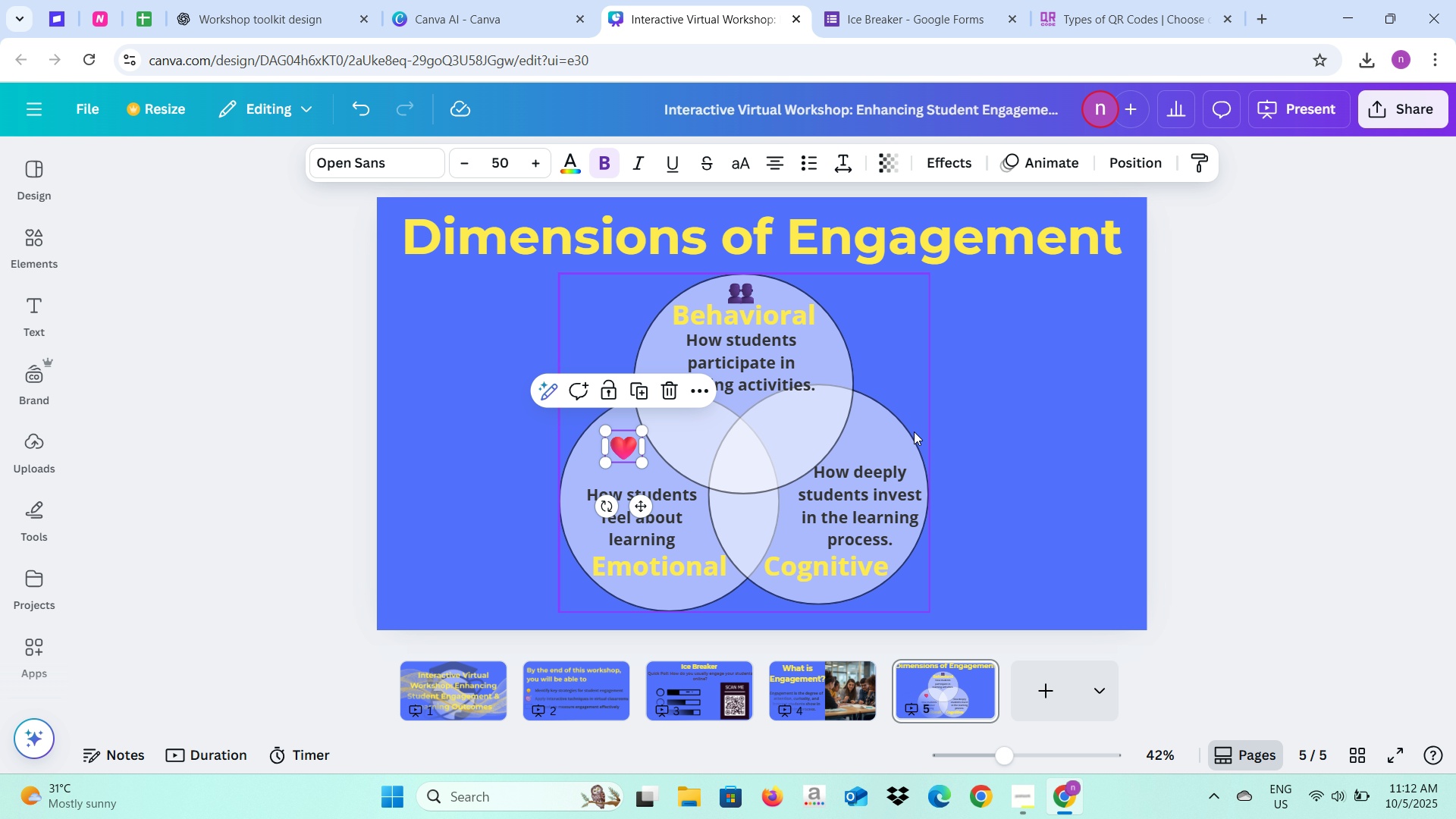 
left_click([914, 431])
 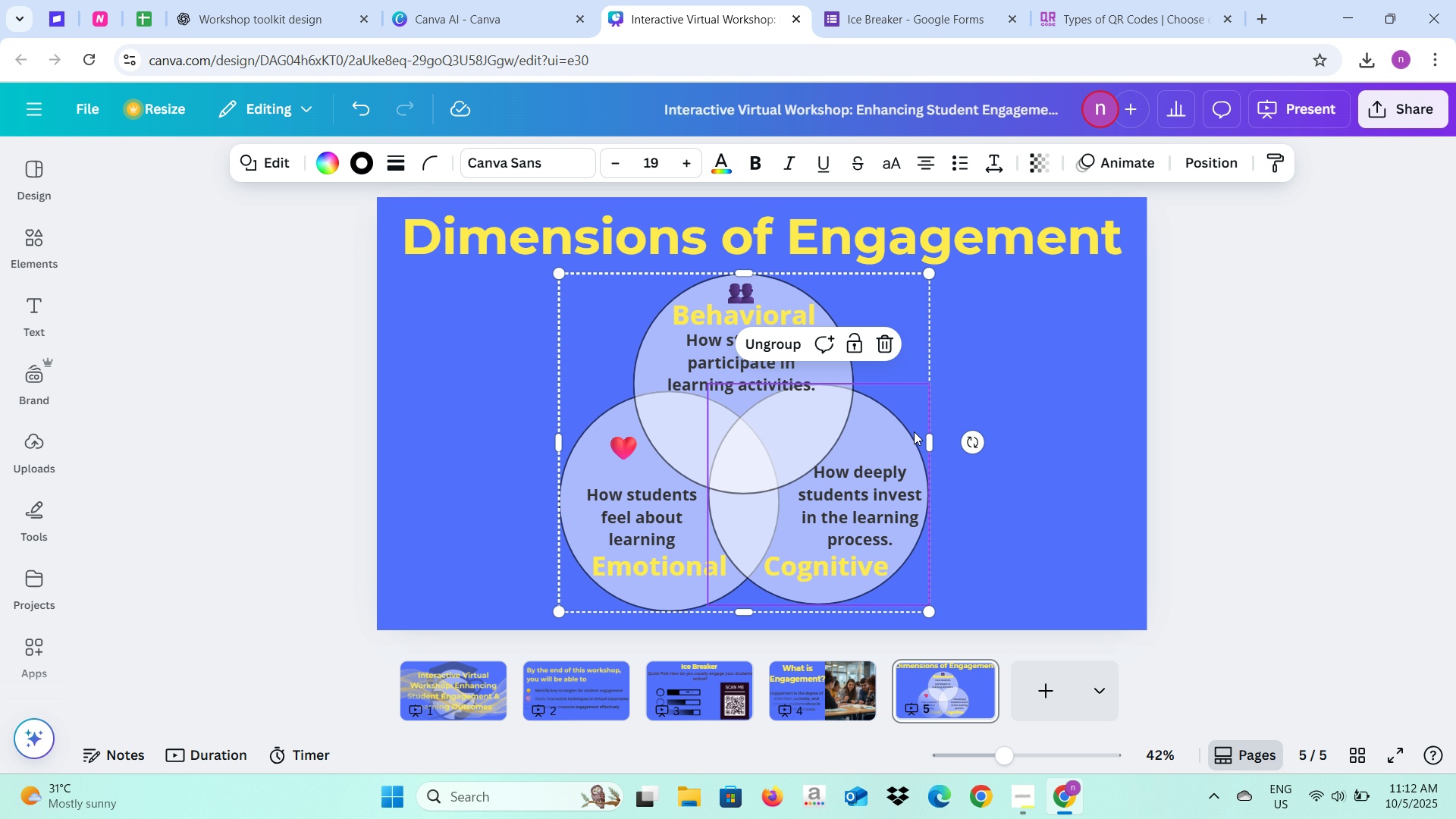 
key(Control+V)
 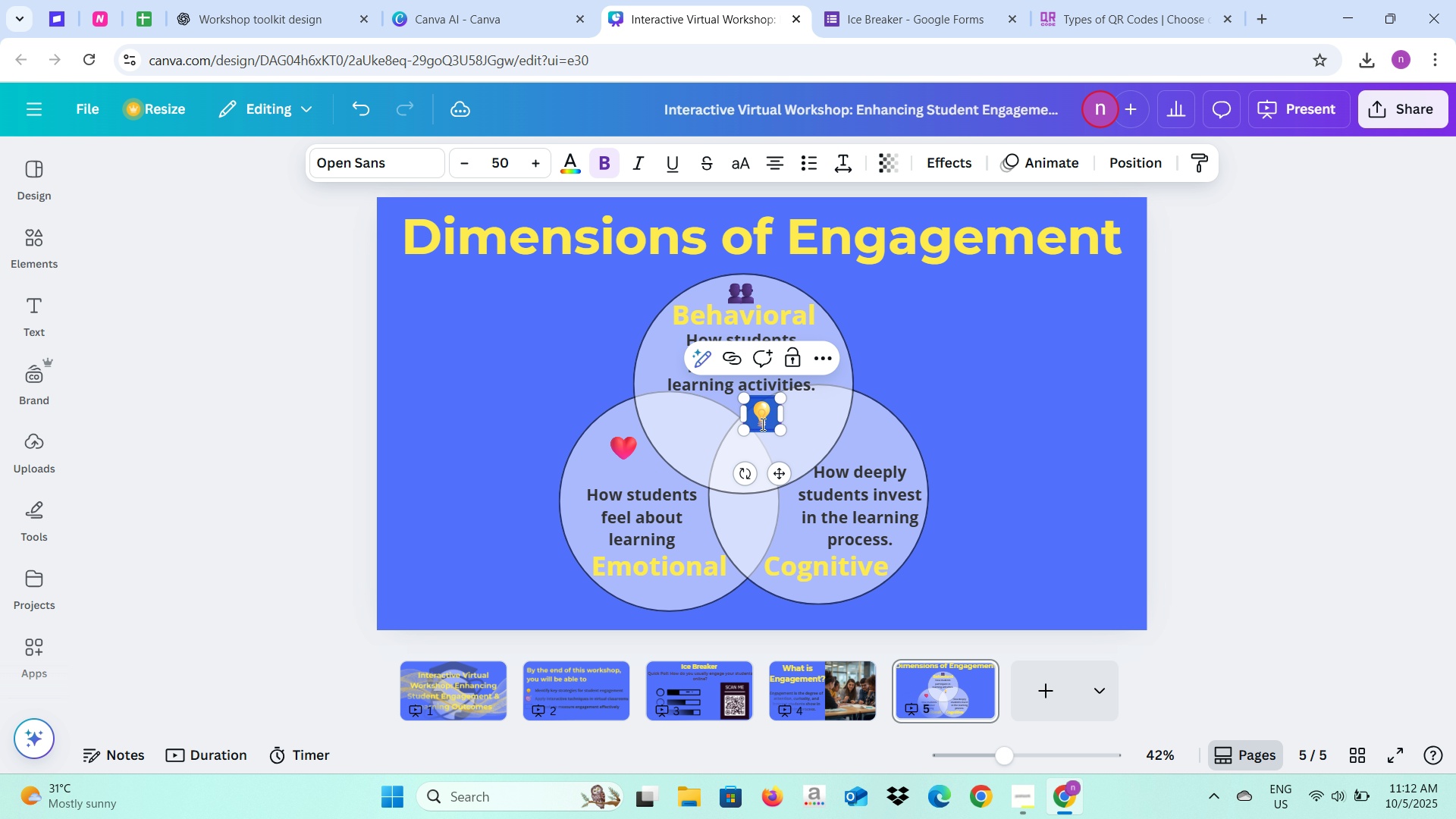 
left_click([949, 419])
 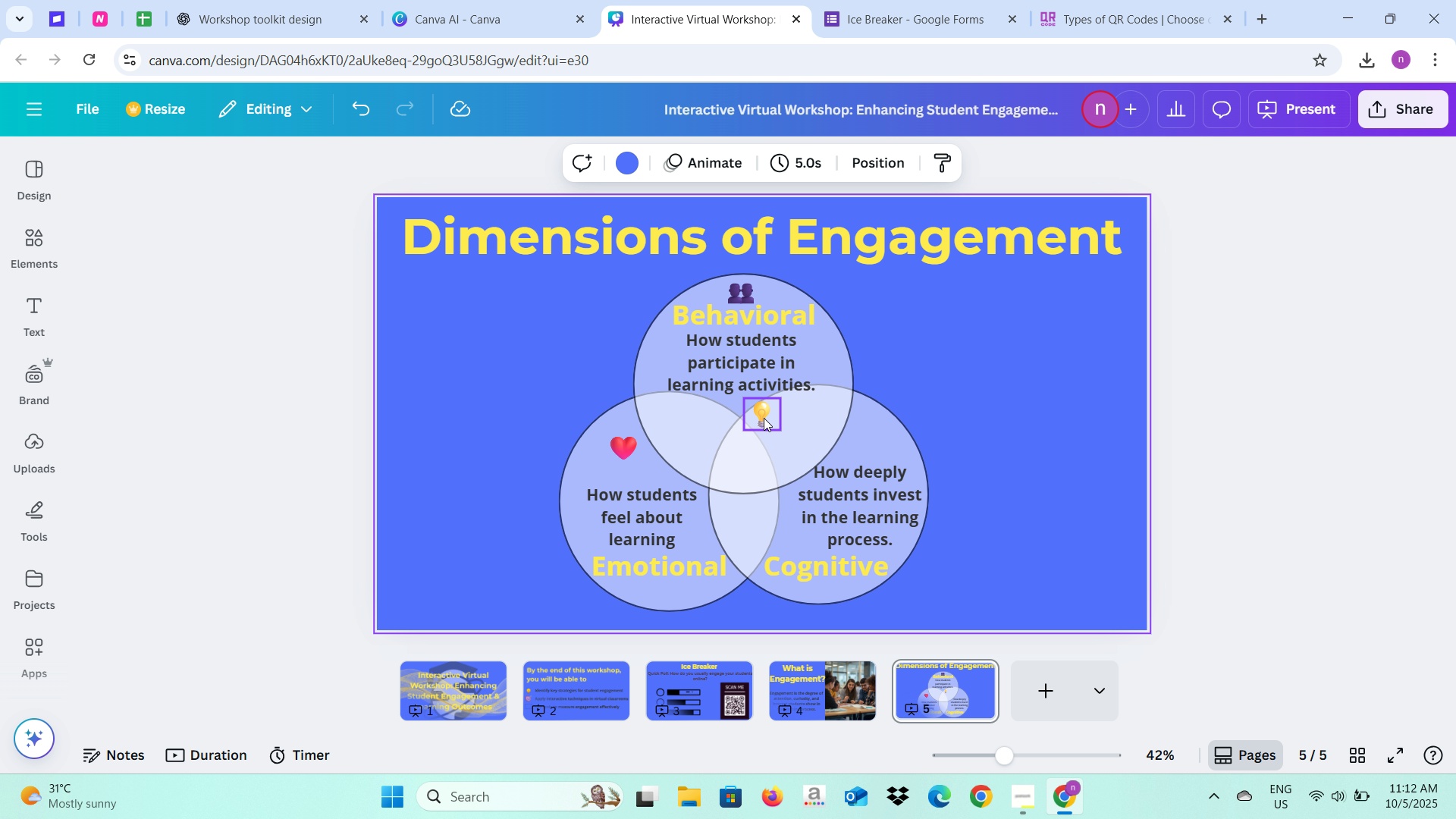 
left_click([764, 418])
 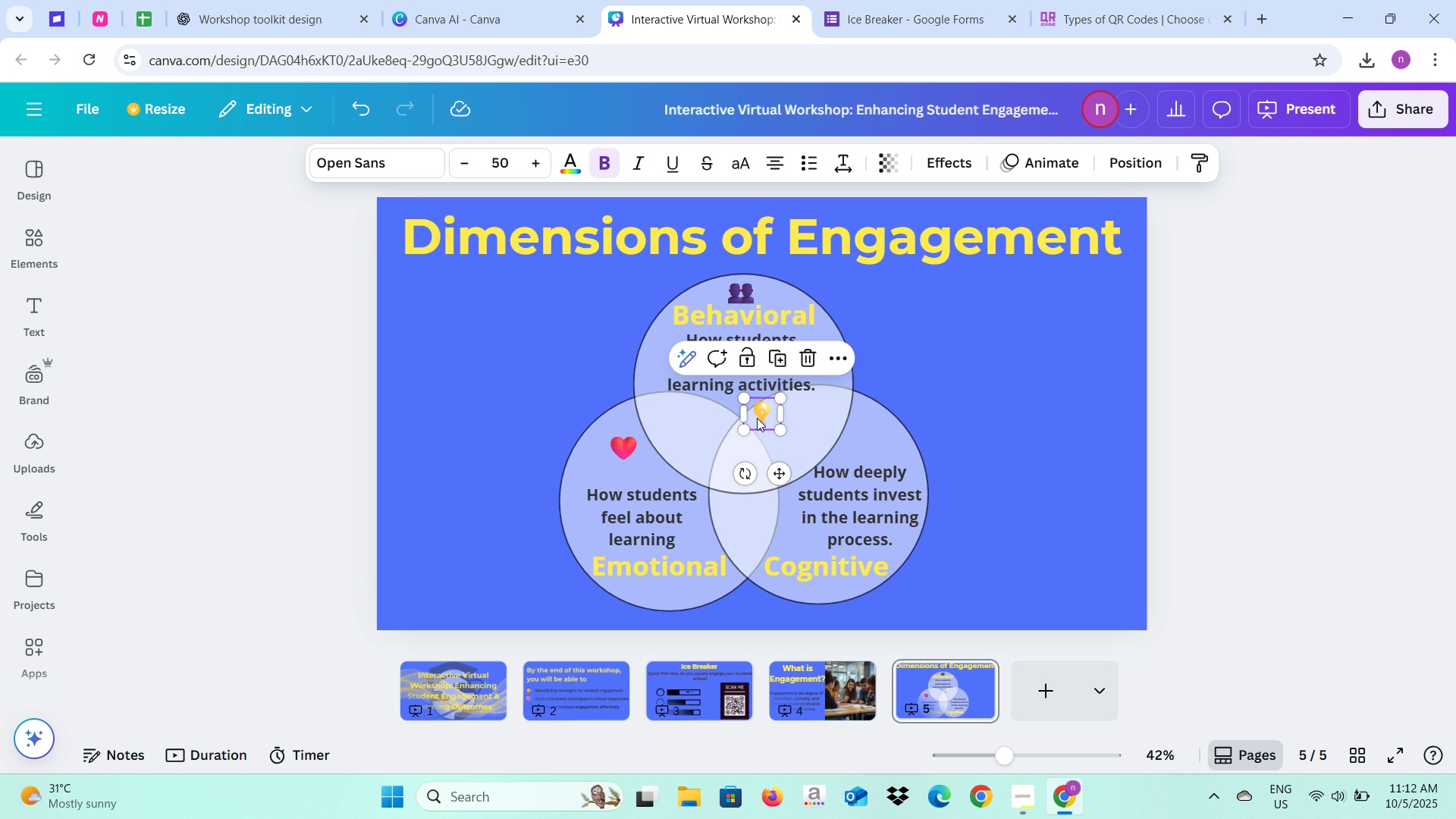 
left_click_drag(start_coordinate=[757, 418], to_coordinate=[859, 445])
 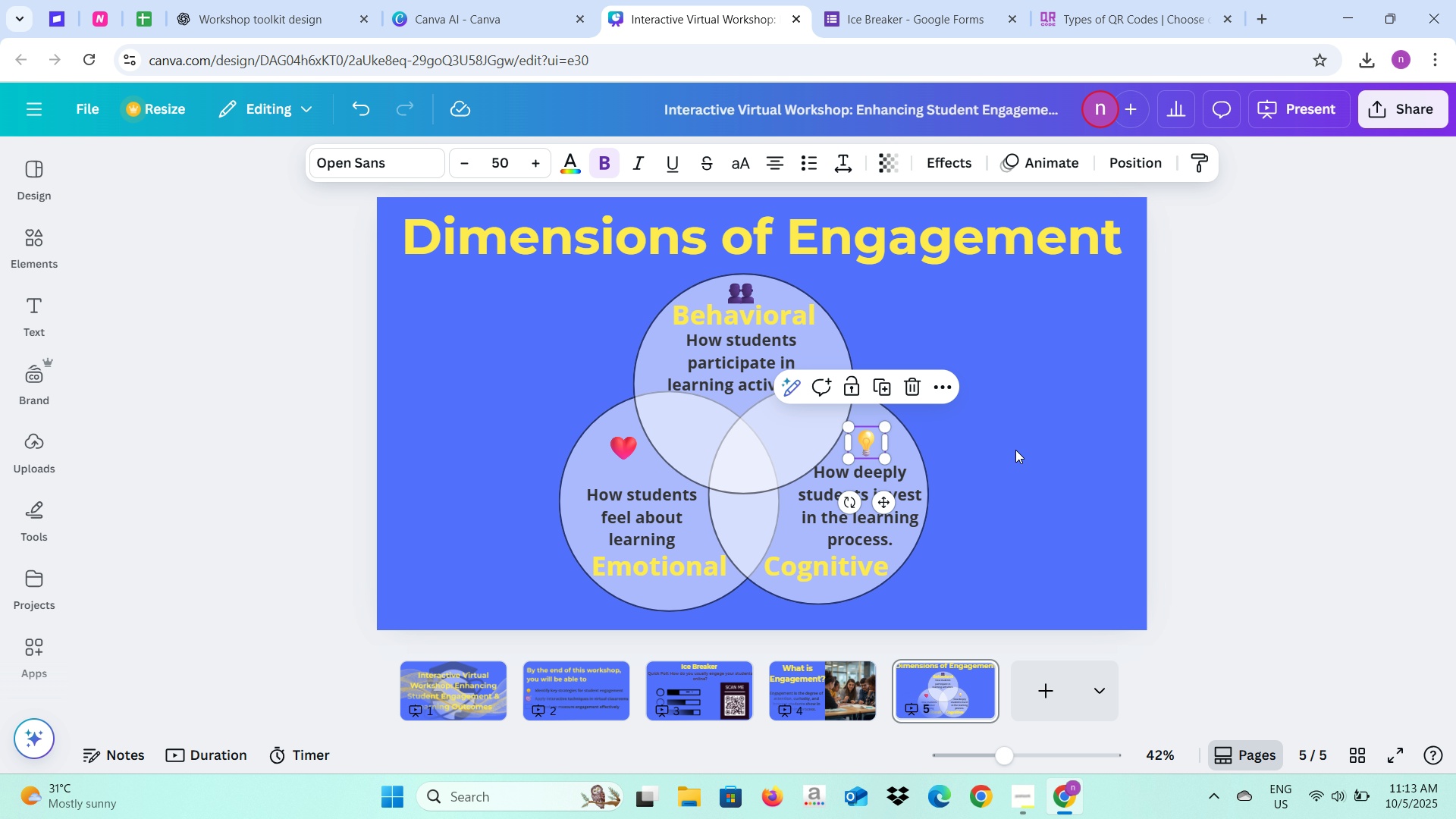 
left_click([1056, 460])
 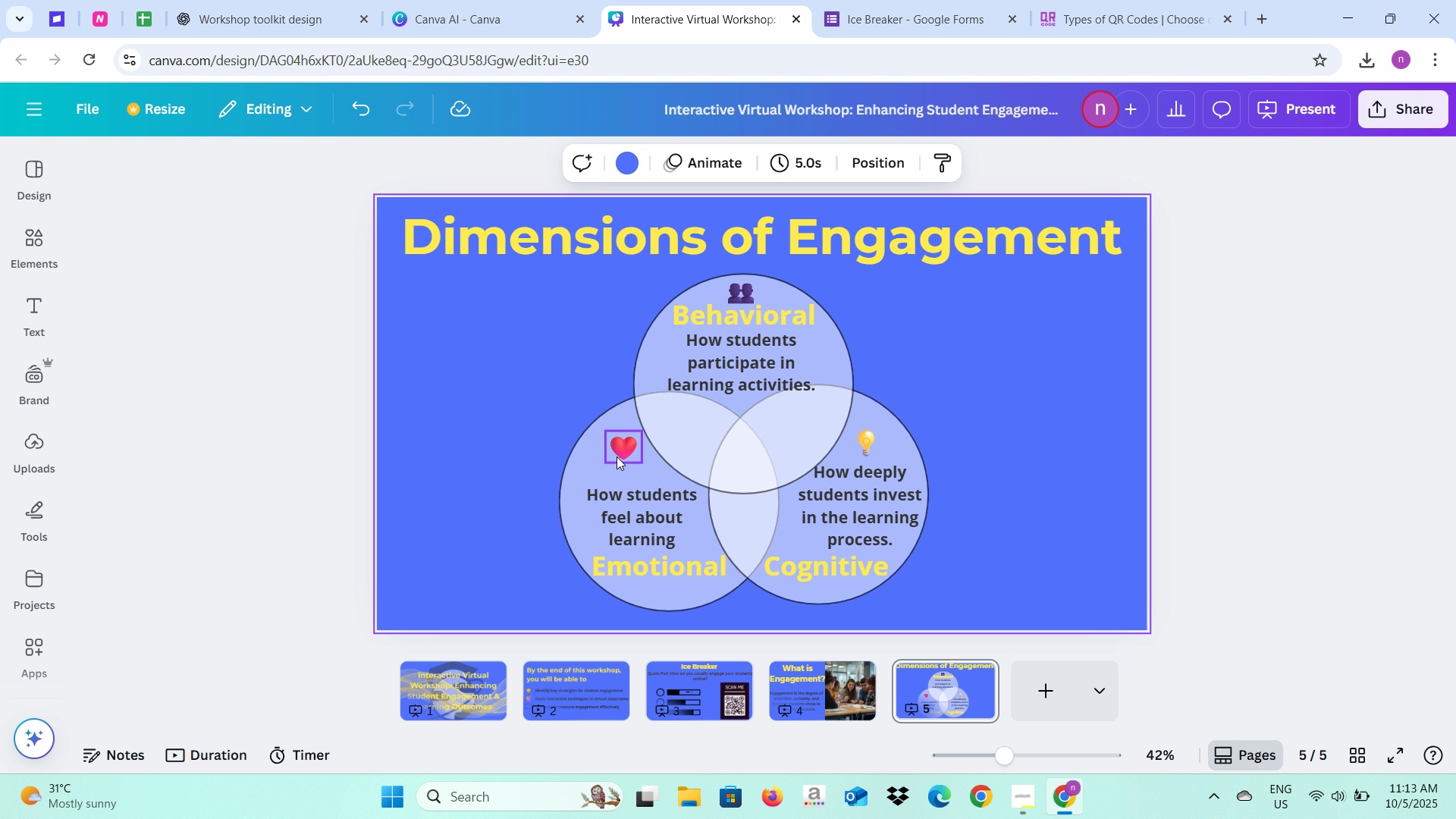 
left_click([616, 457])
 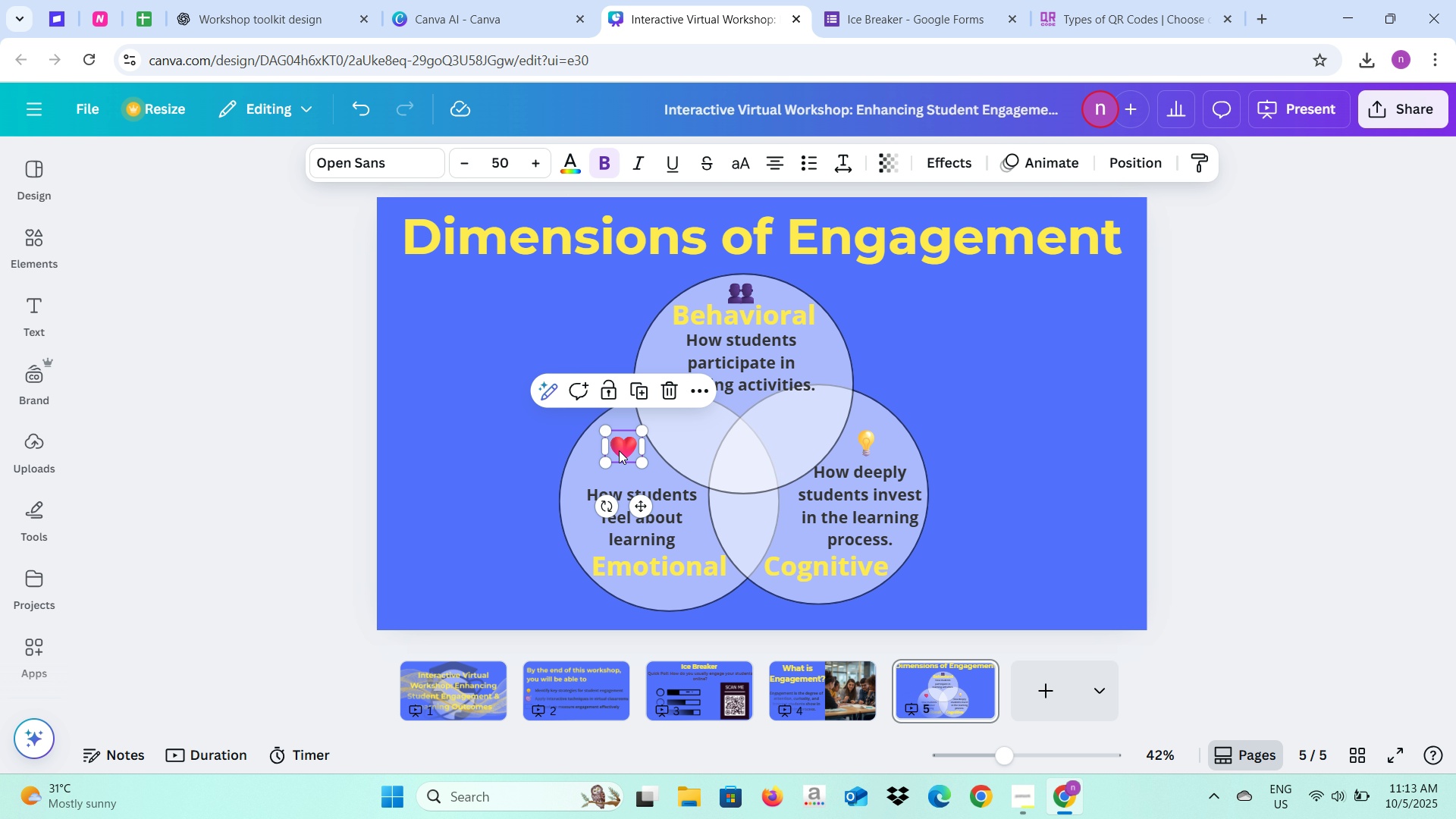 
left_click_drag(start_coordinate=[619, 450], to_coordinate=[623, 455])
 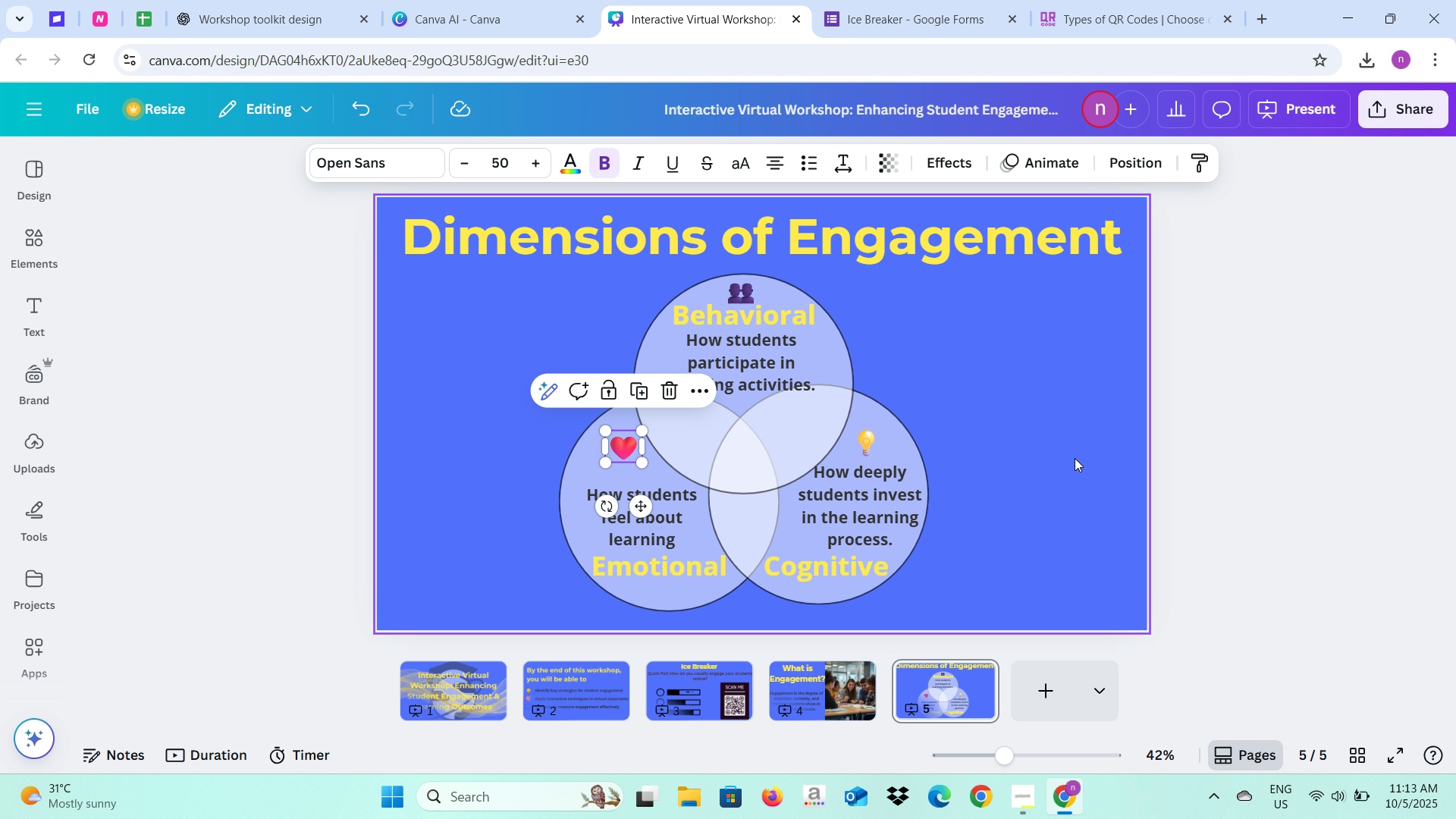 
left_click([1075, 458])
 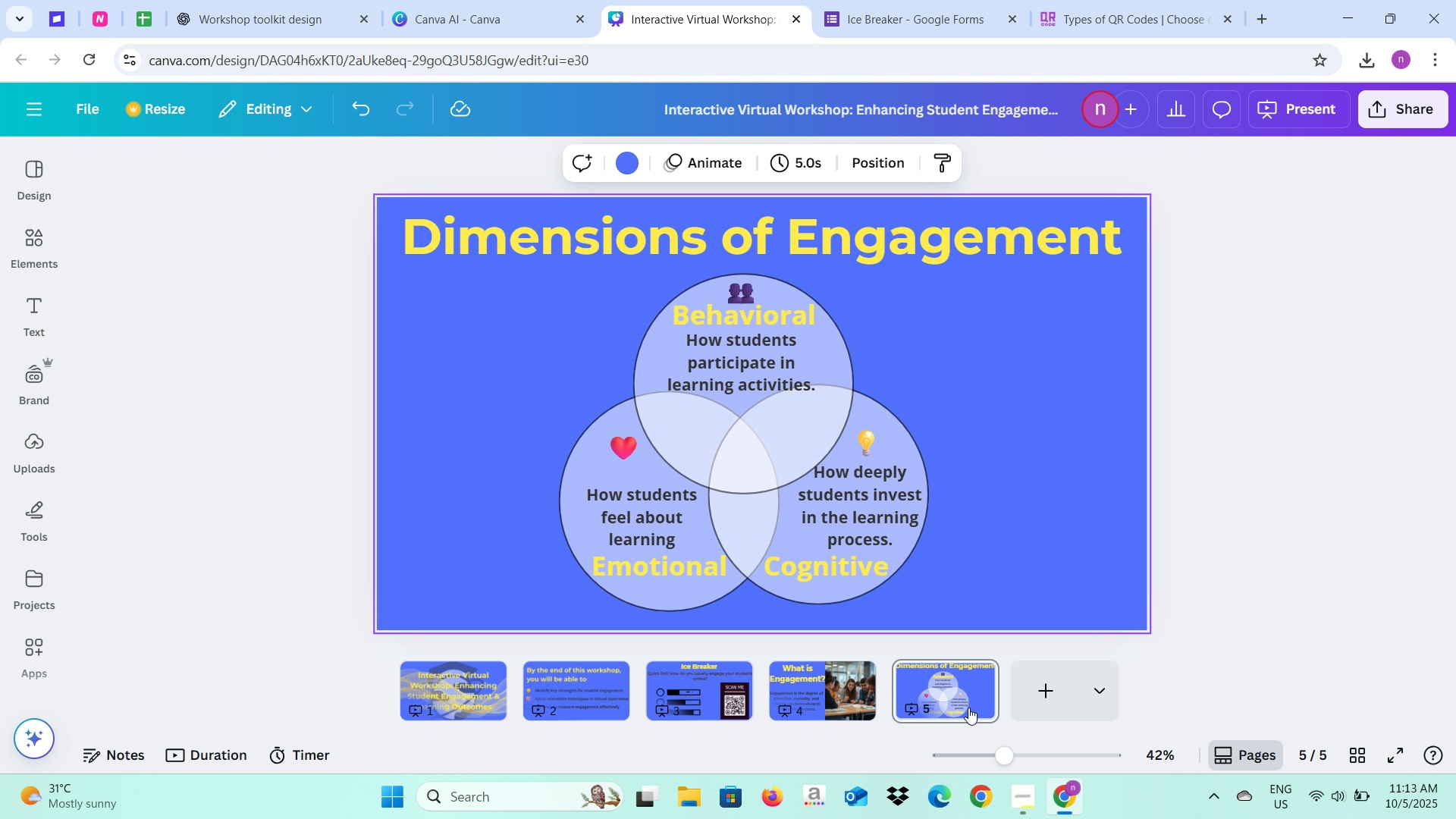 
left_click([1034, 690])
 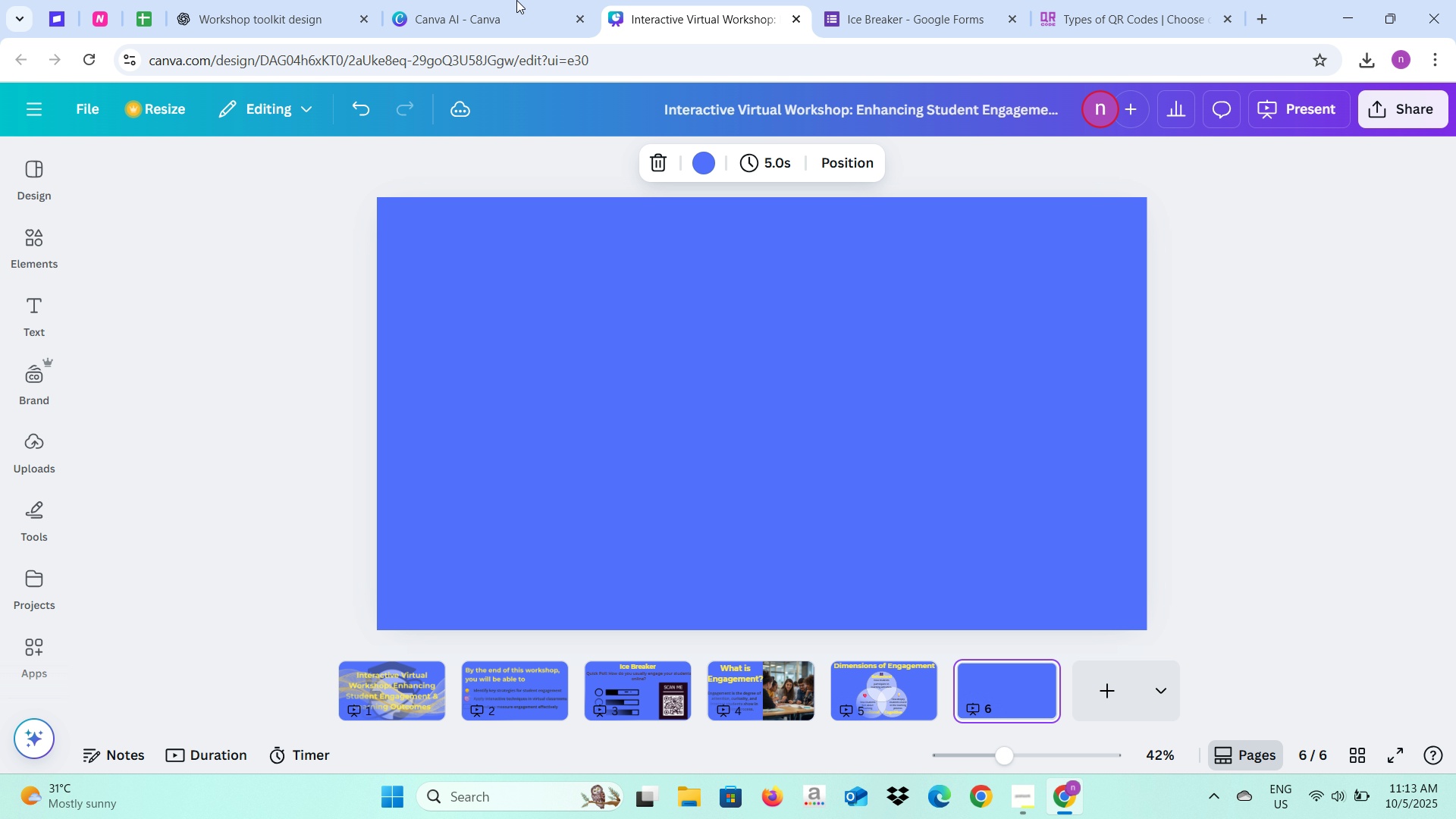 
left_click([509, 0])
 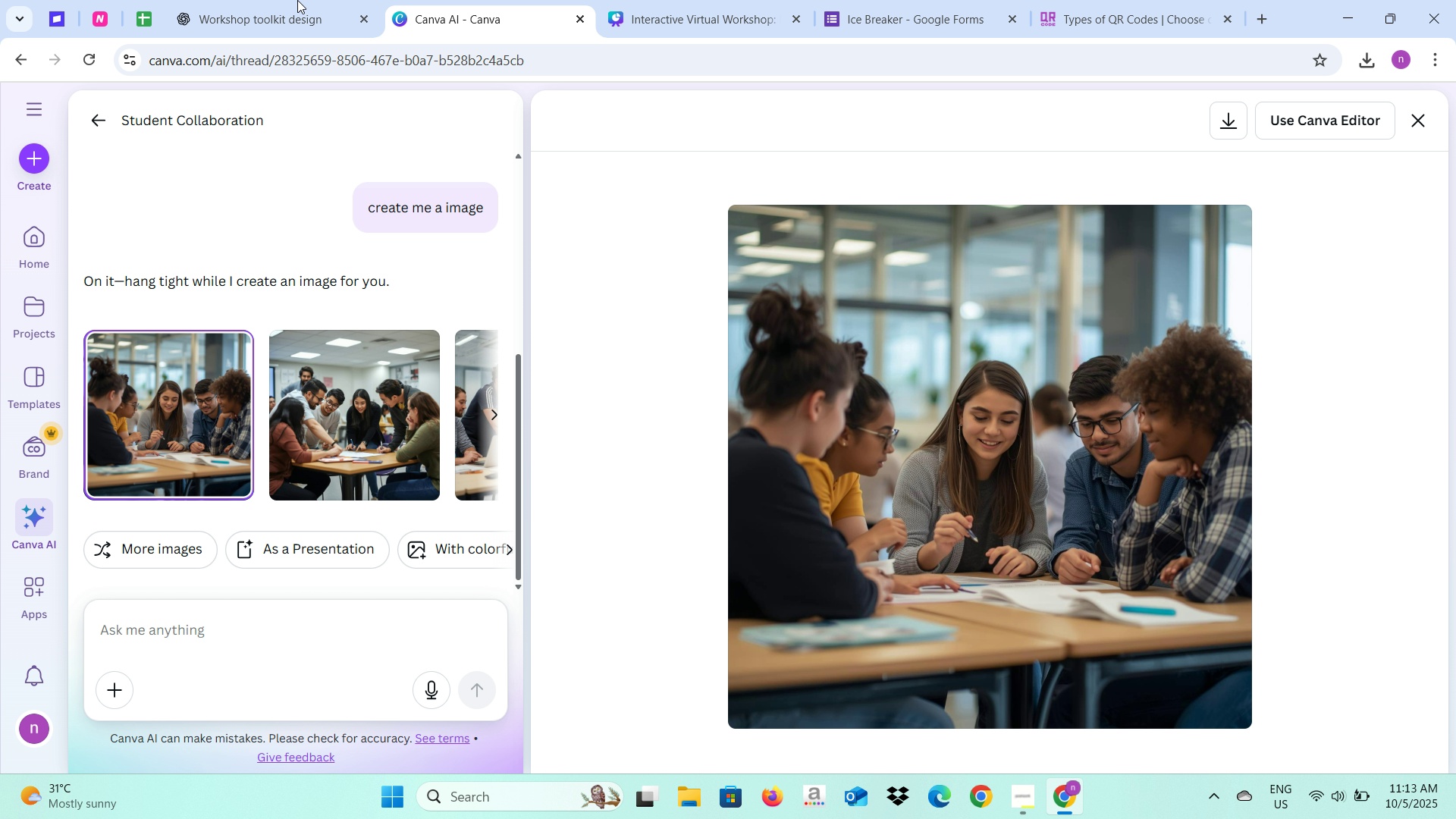 
left_click([296, 0])
 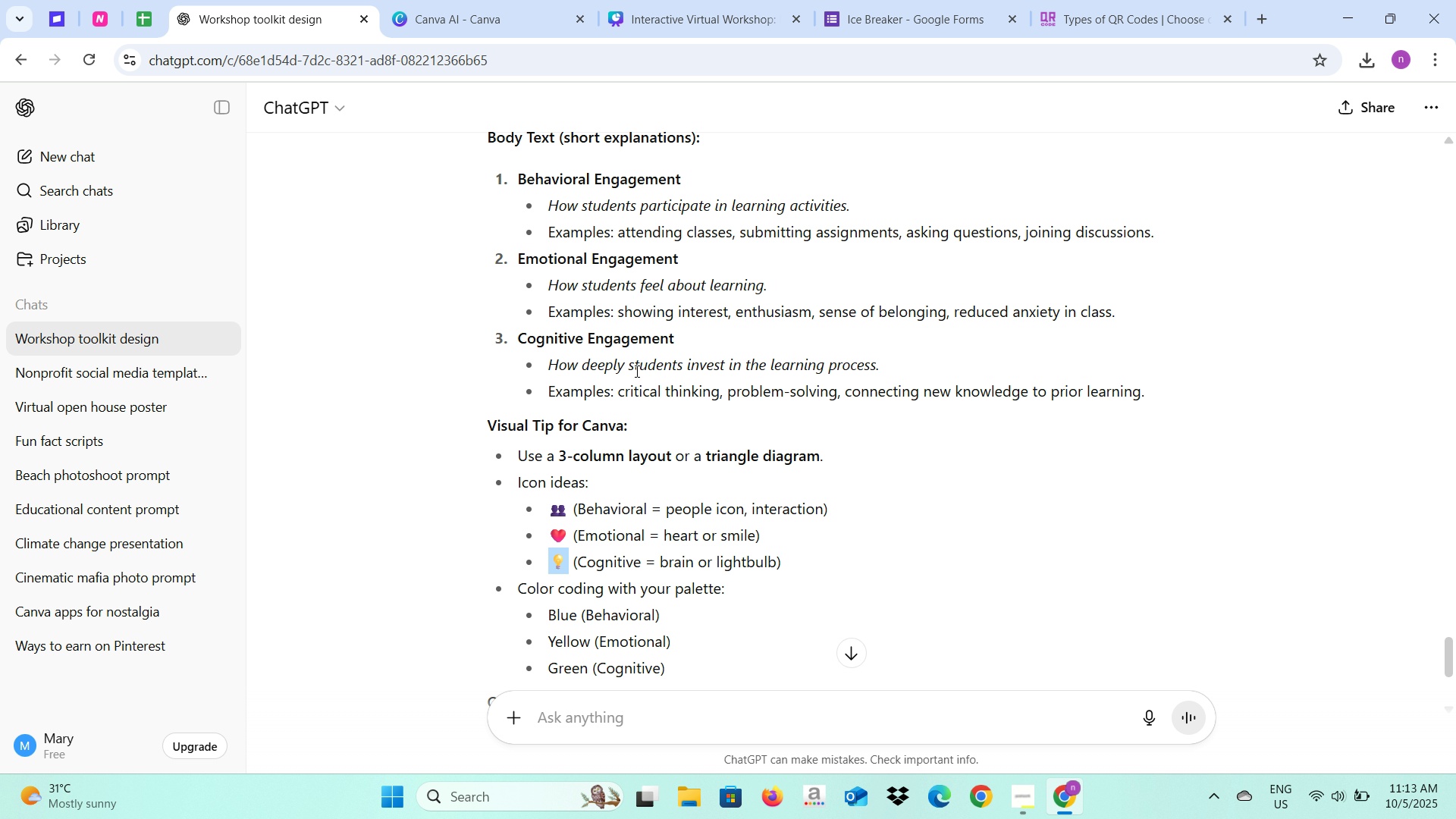 
scroll: coordinate [641, 375], scroll_direction: up, amount: 27.0
 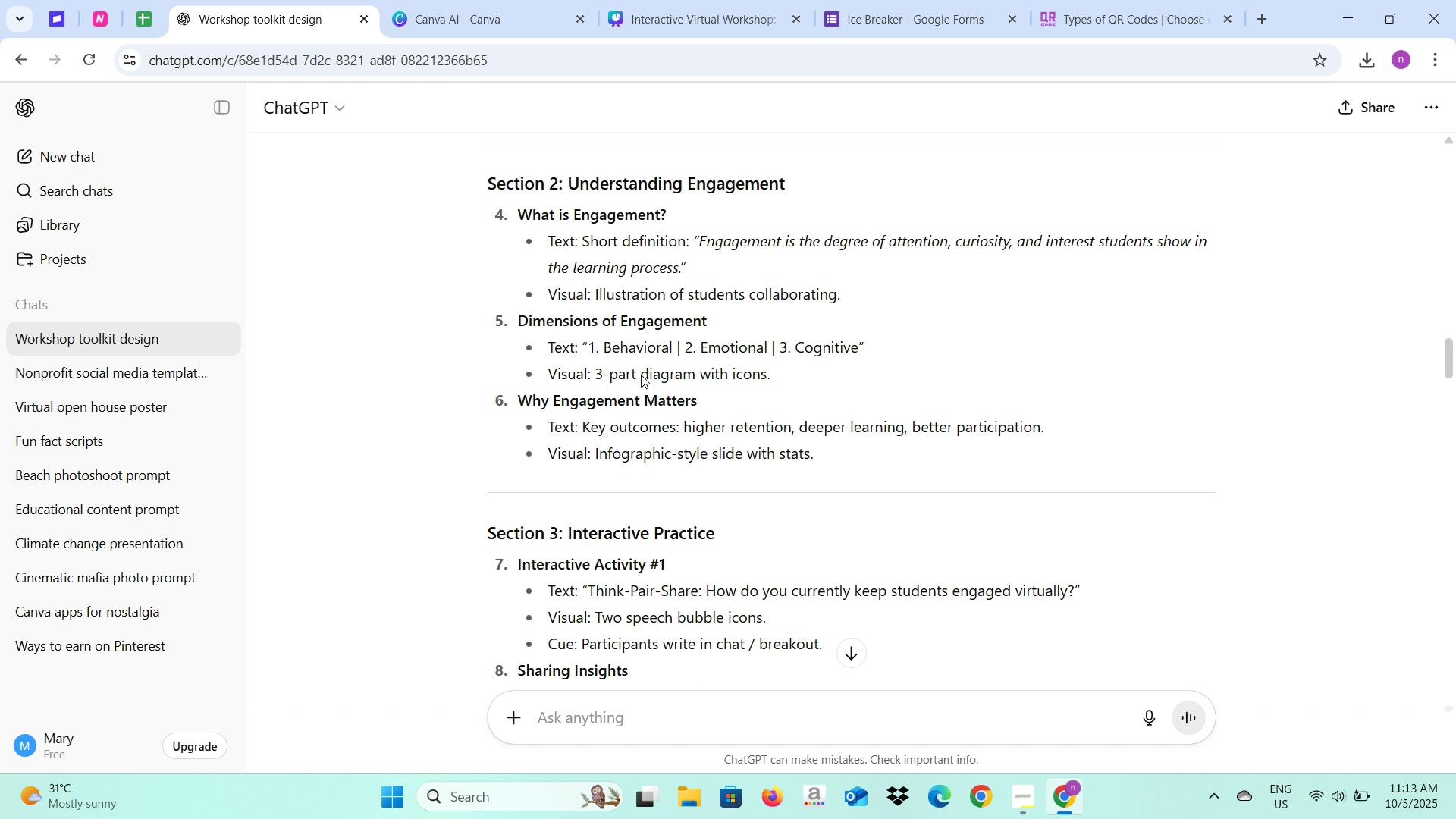 
scroll: coordinate [641, 375], scroll_direction: down, amount: 1.0
 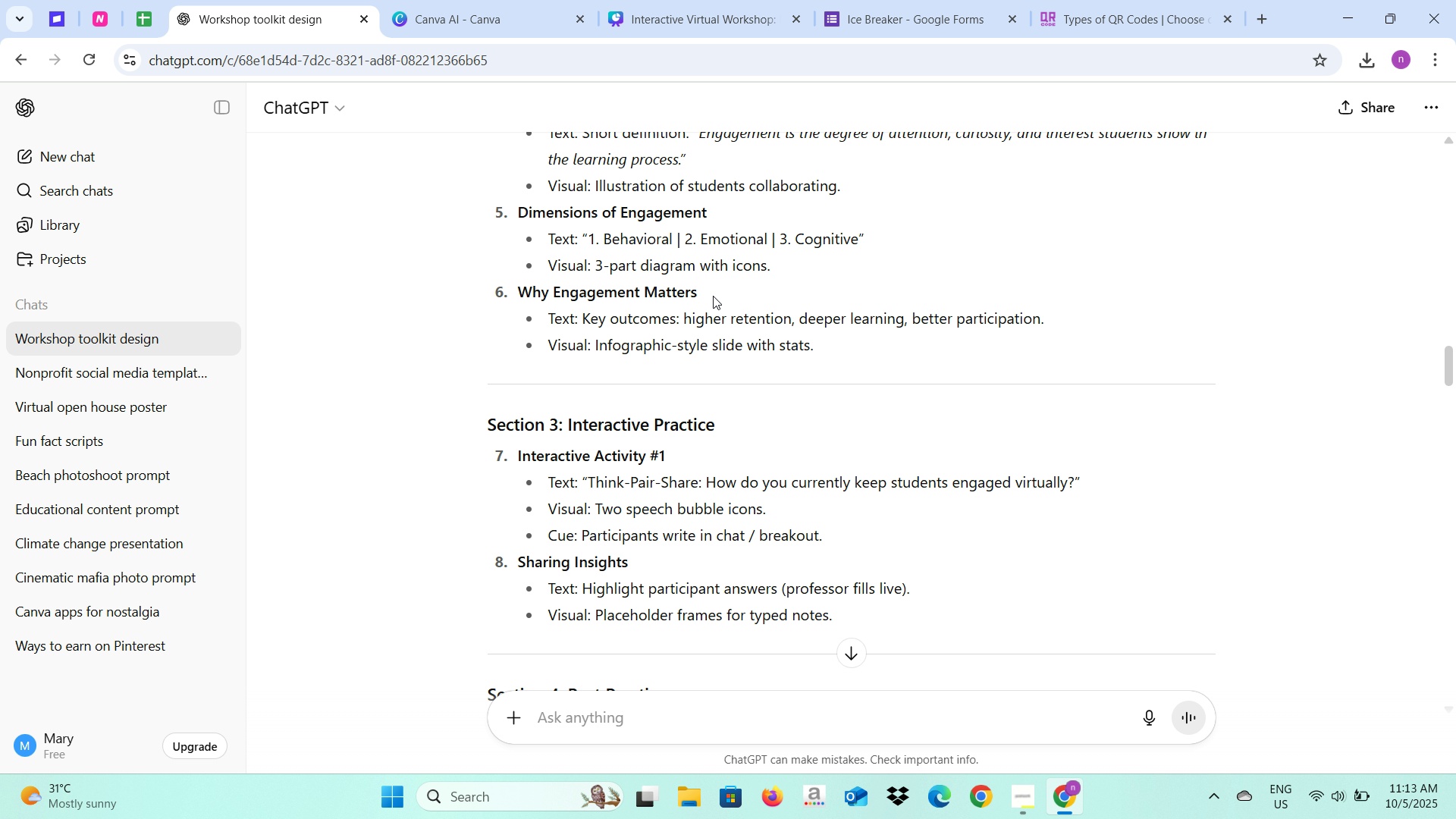 
left_click_drag(start_coordinate=[711, 293], to_coordinate=[516, 301])
 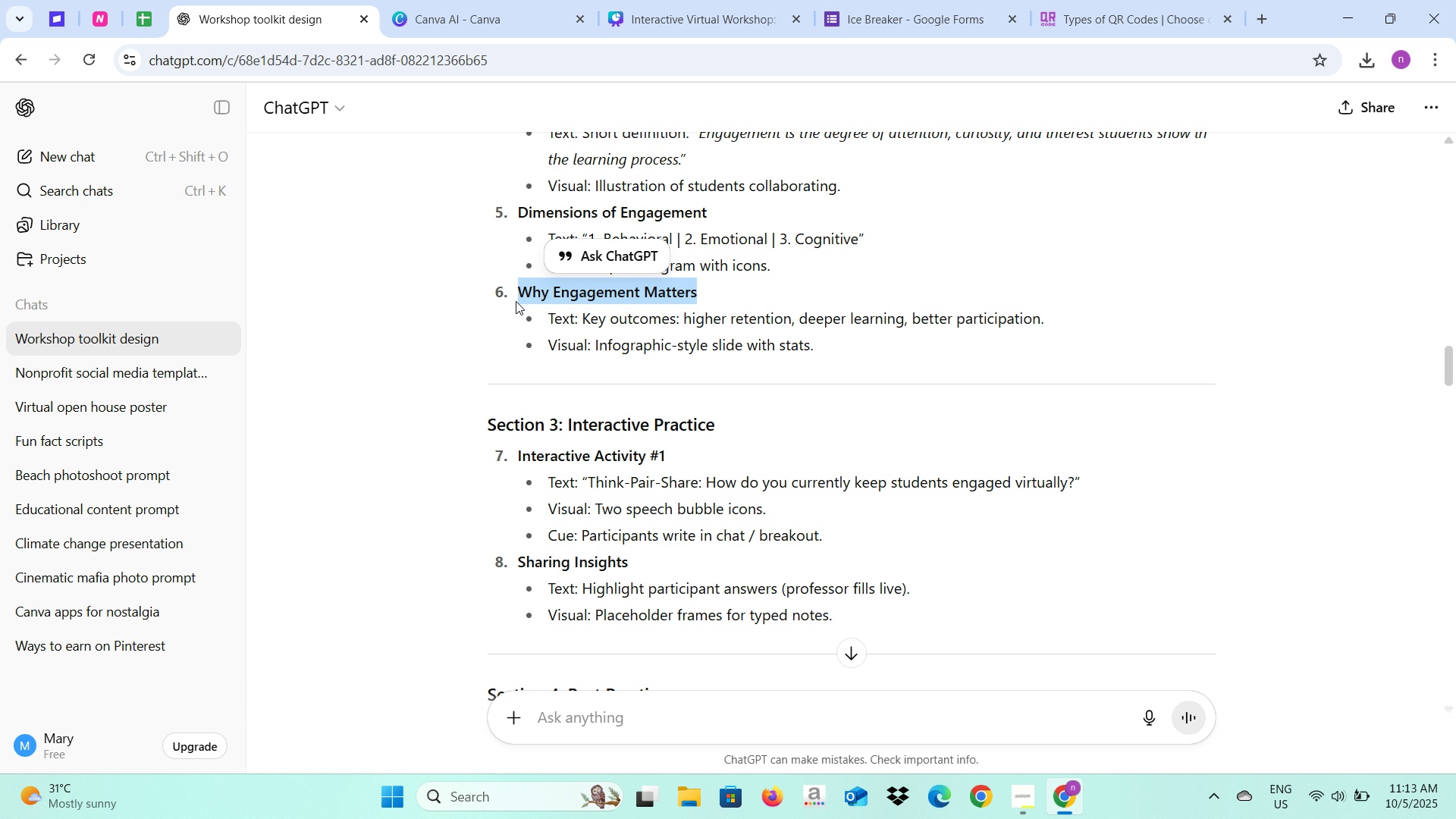 
key(Control+C)
 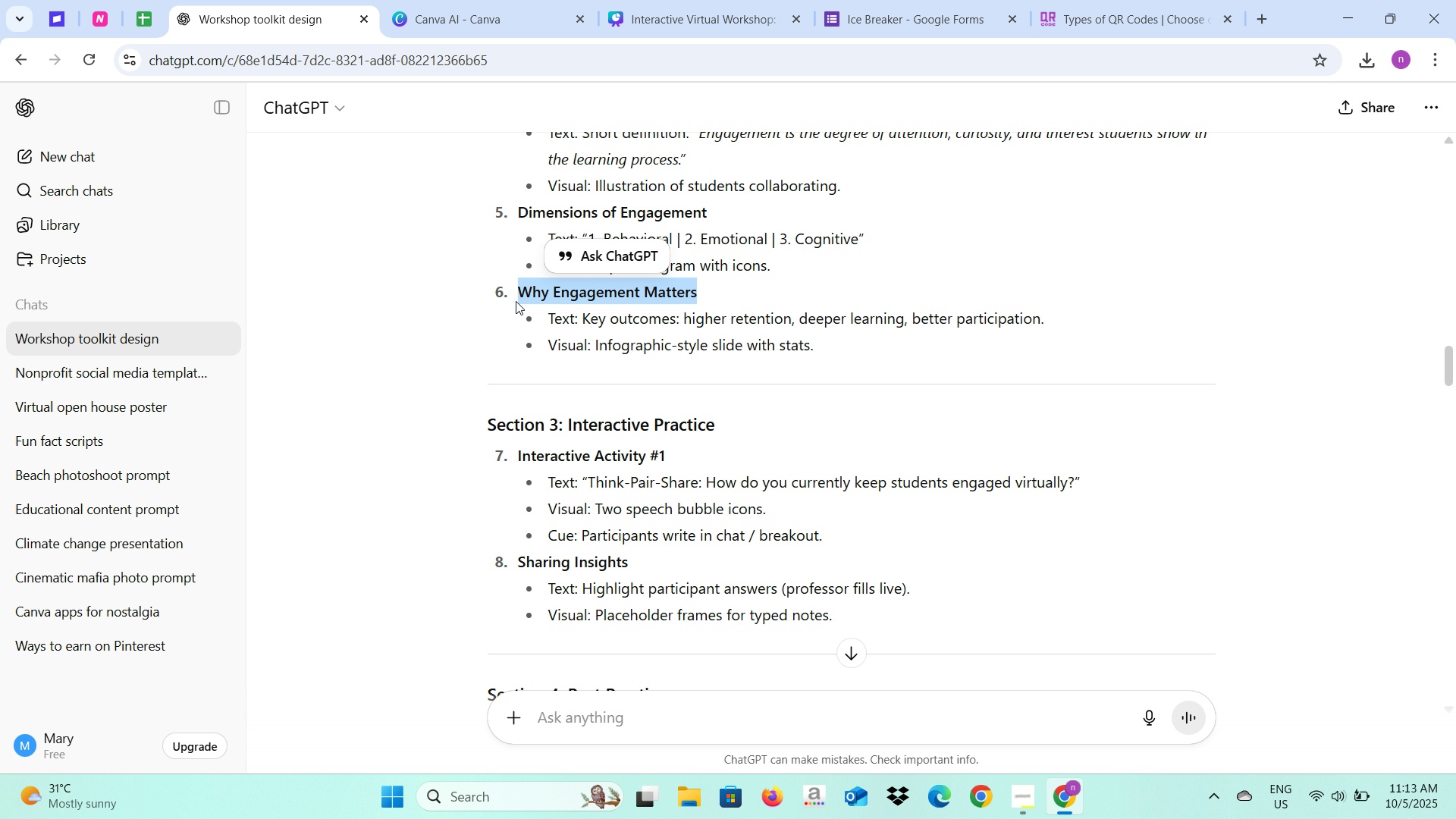 
key(Control+C)
 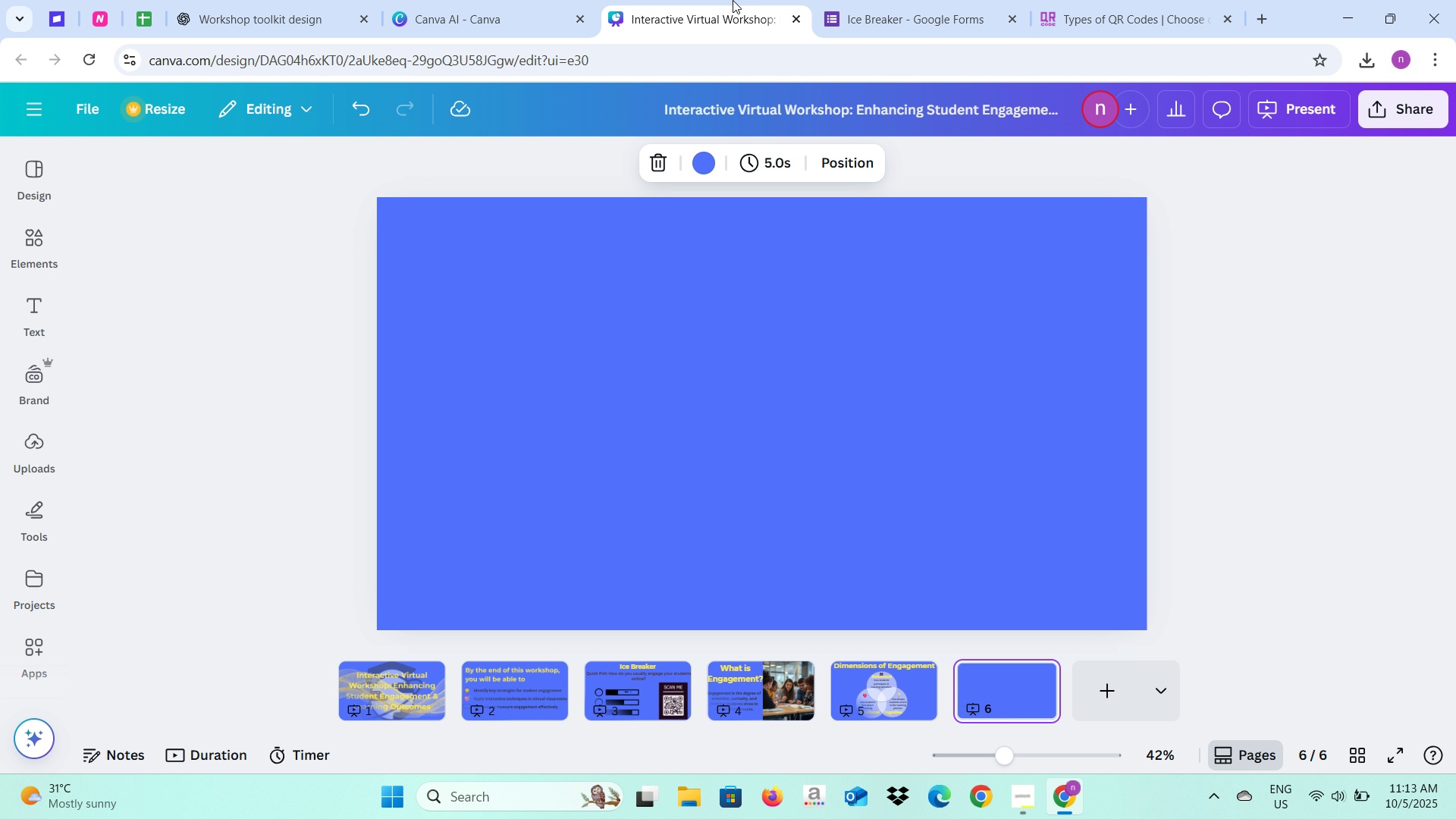 
left_click([733, 0])
 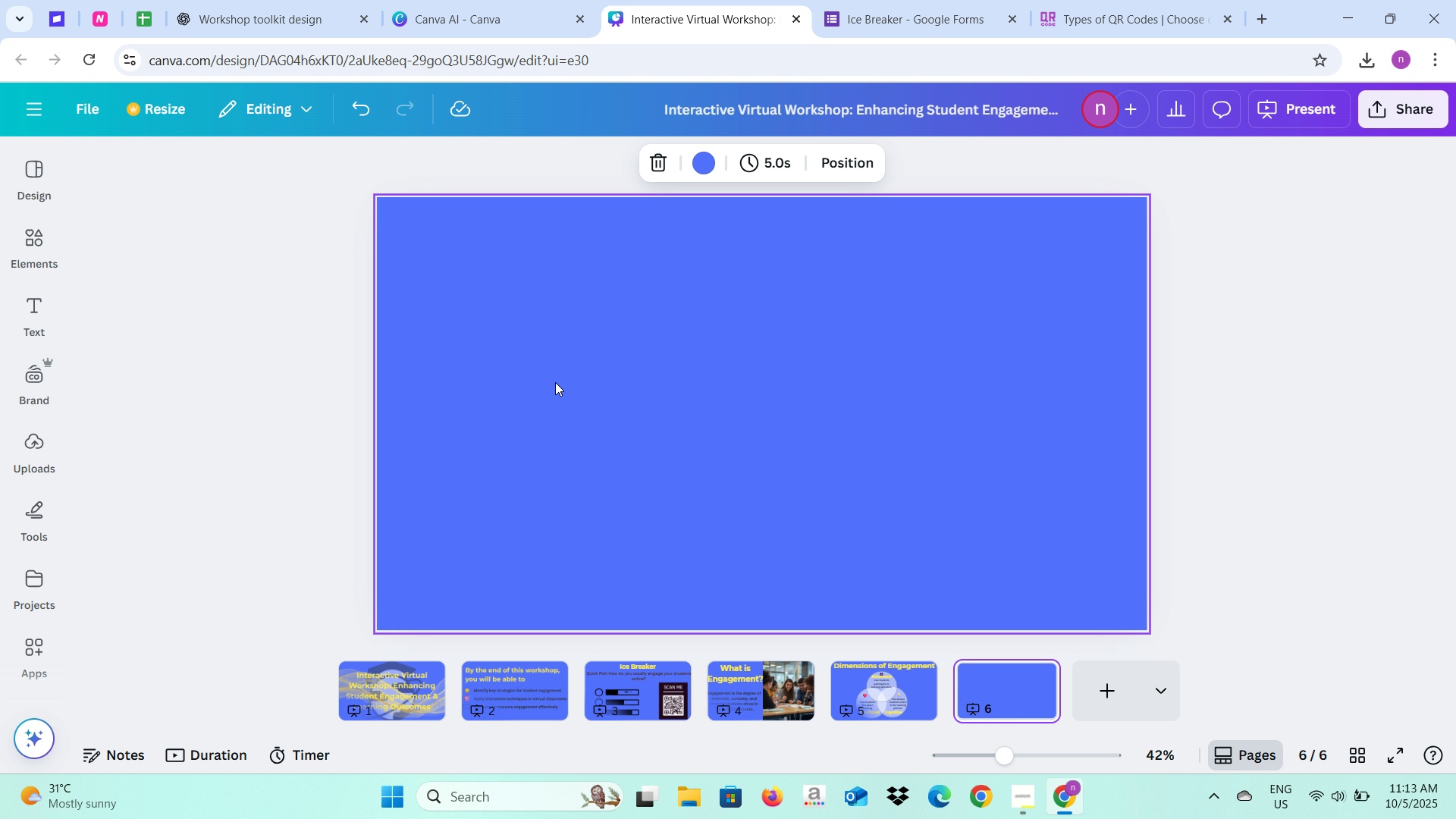 
left_click([555, 382])
 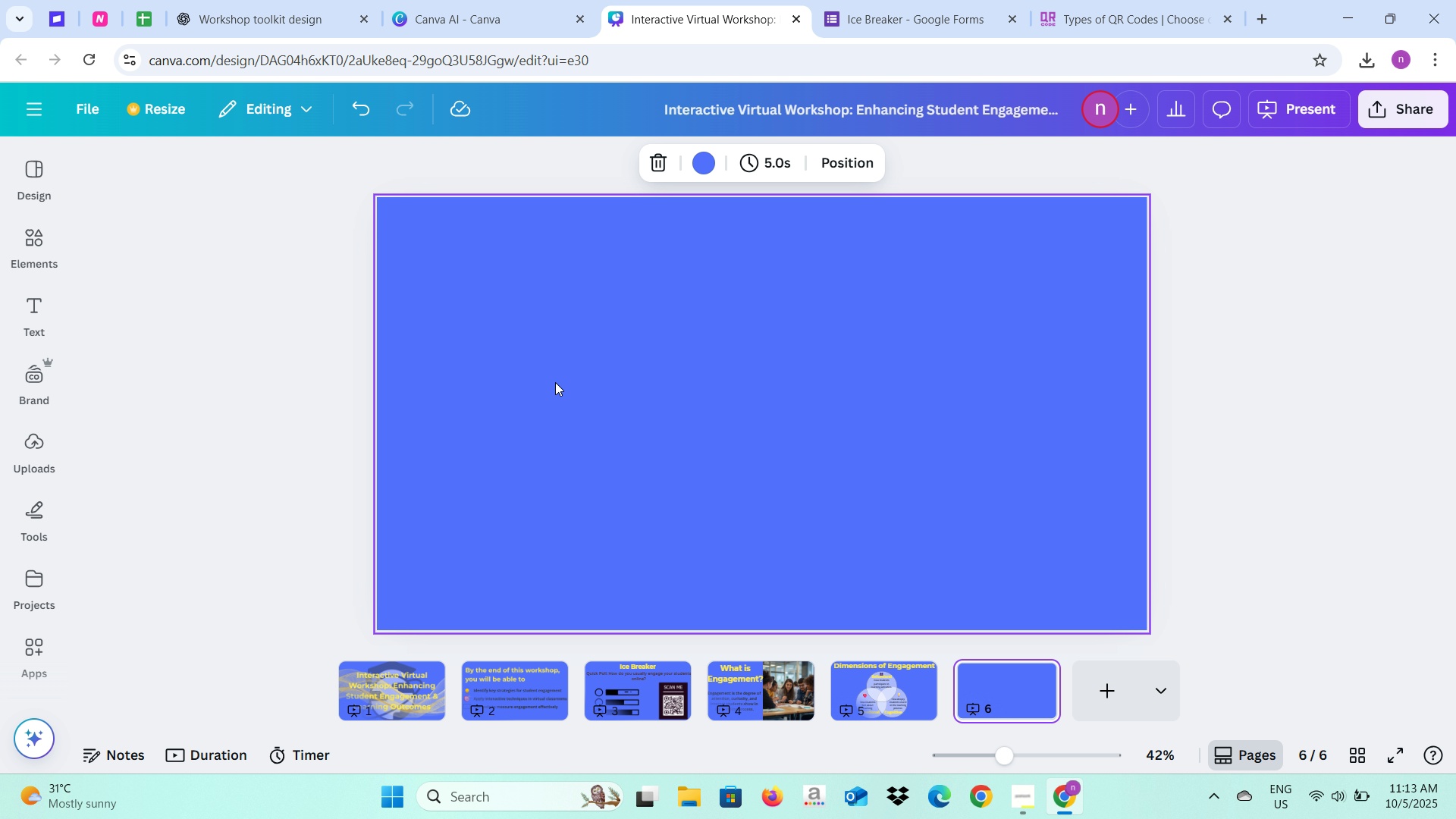 
key(Control+V)
 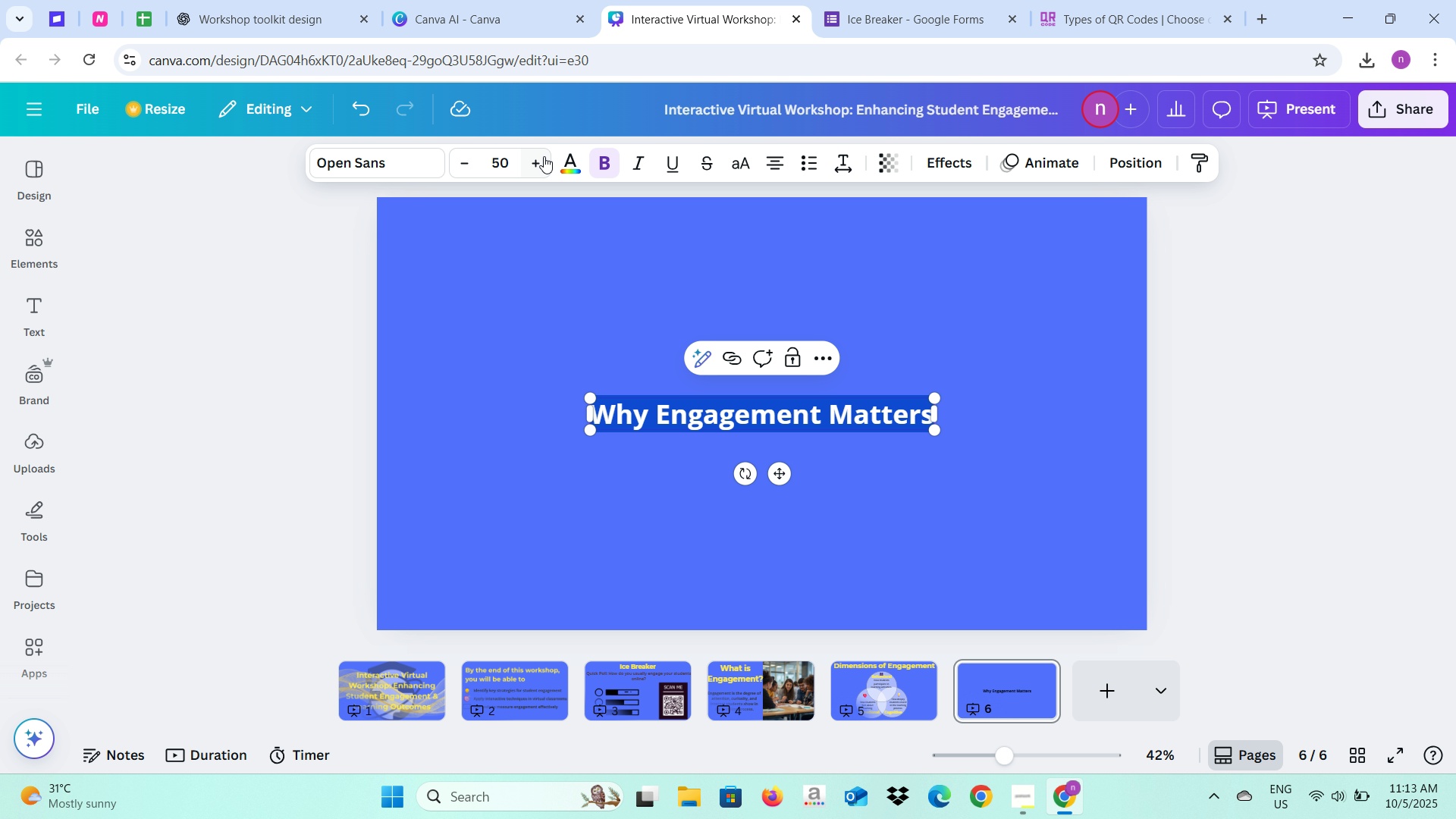 
double_click([542, 157])
 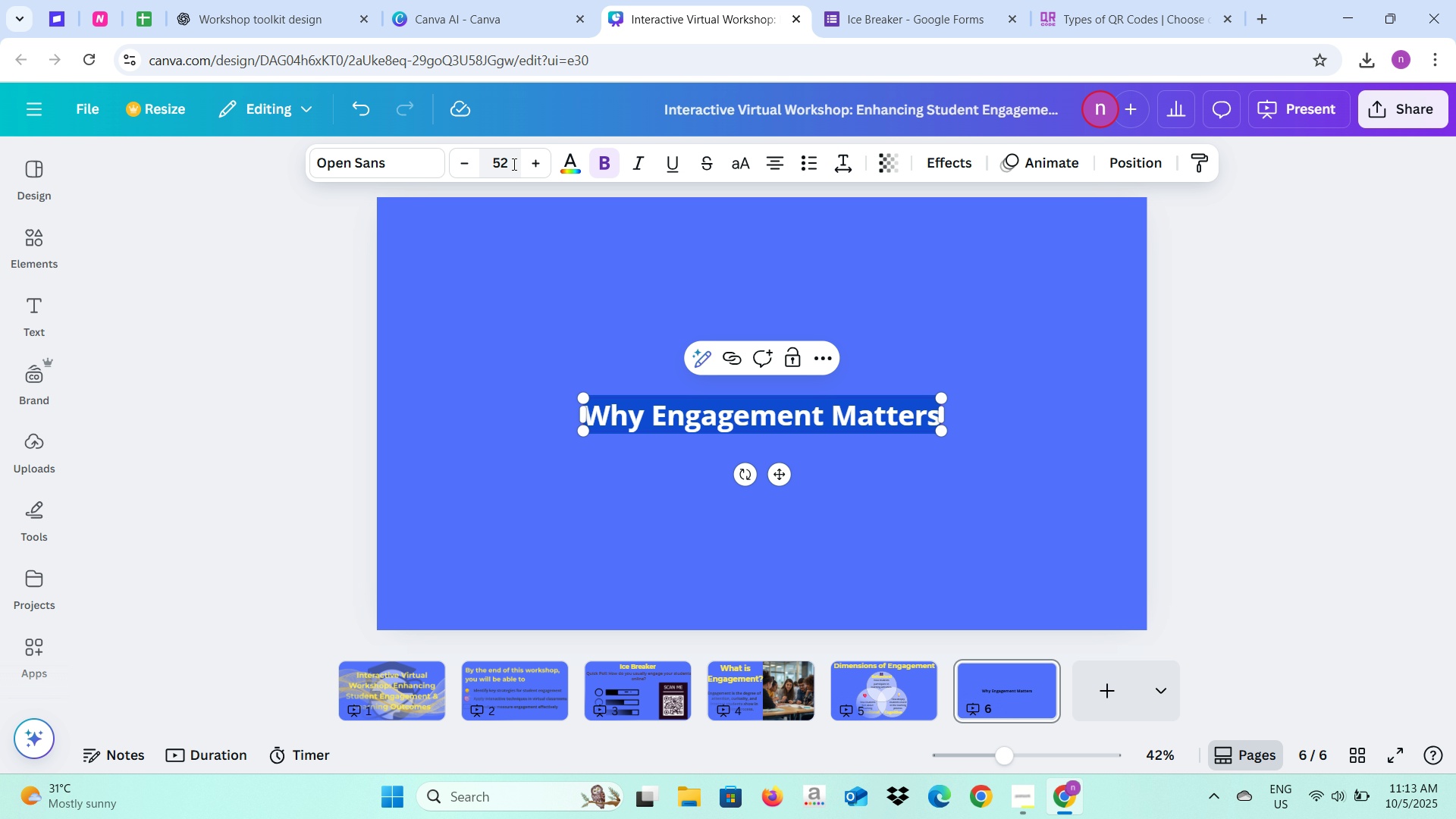 
left_click([513, 164])
 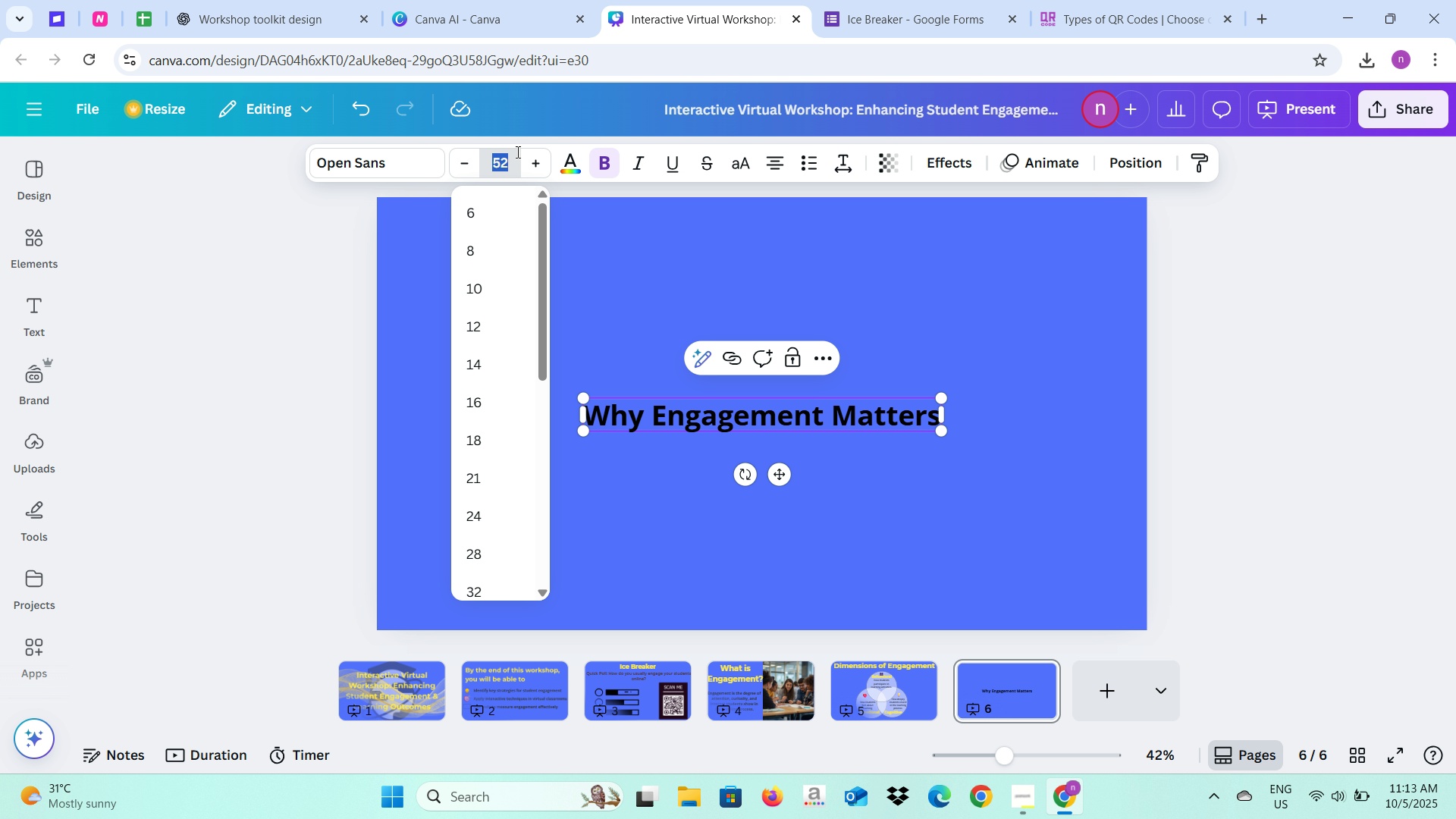 
key(Control+1)
 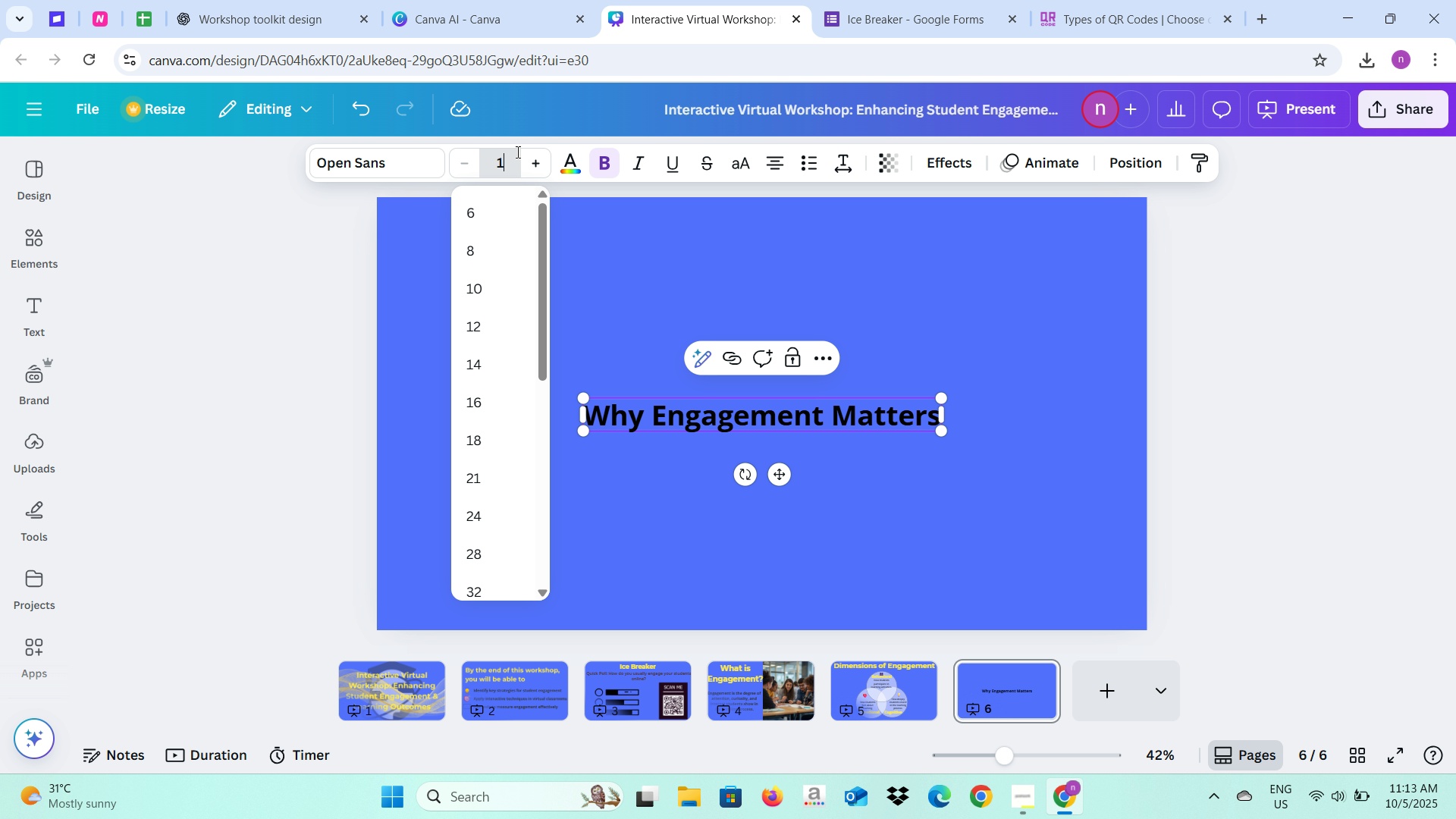 
key(Control+0)
 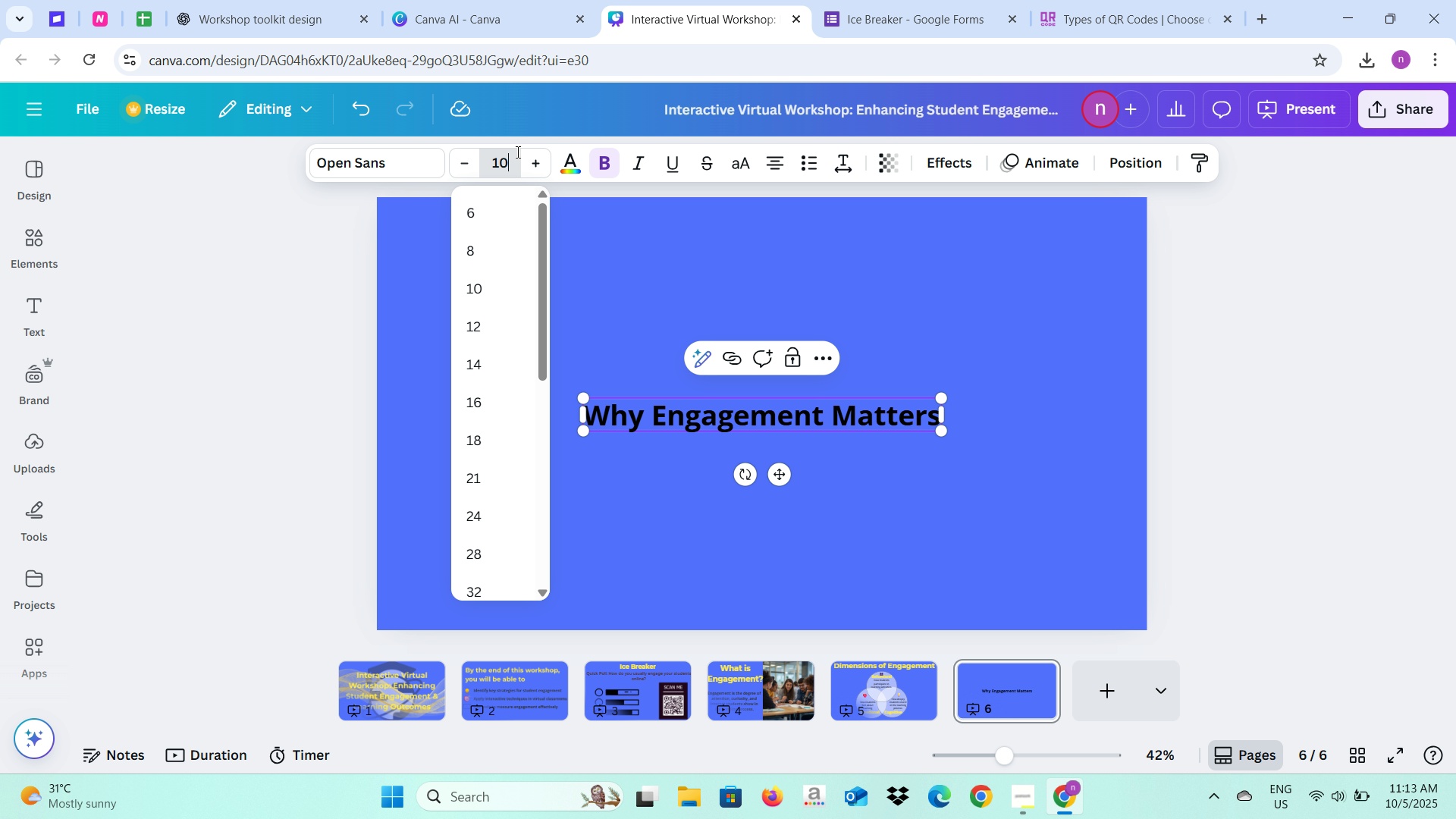 
key(Control+0)
 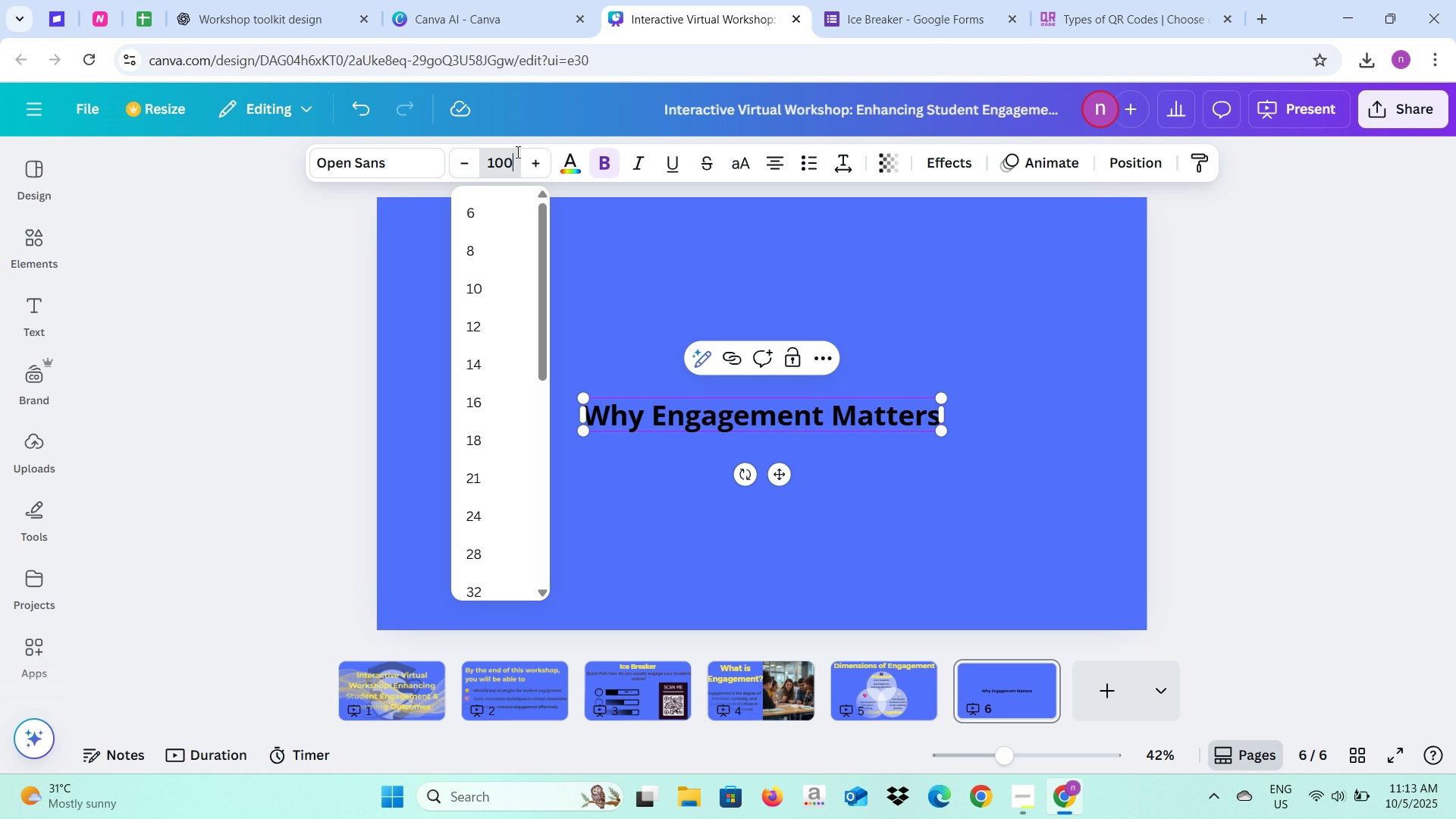 
key(Control+Enter)
 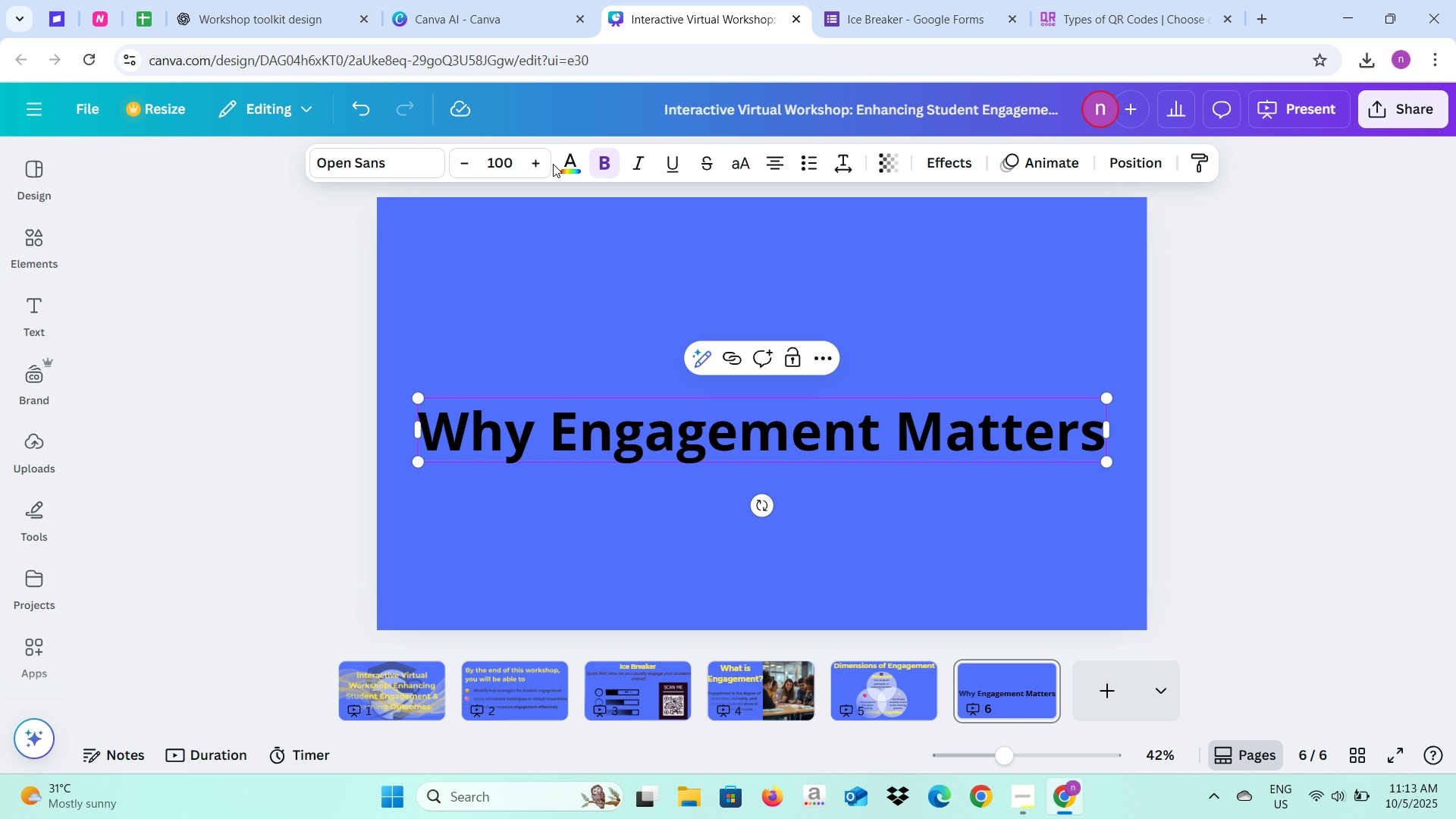 
double_click([562, 162])
 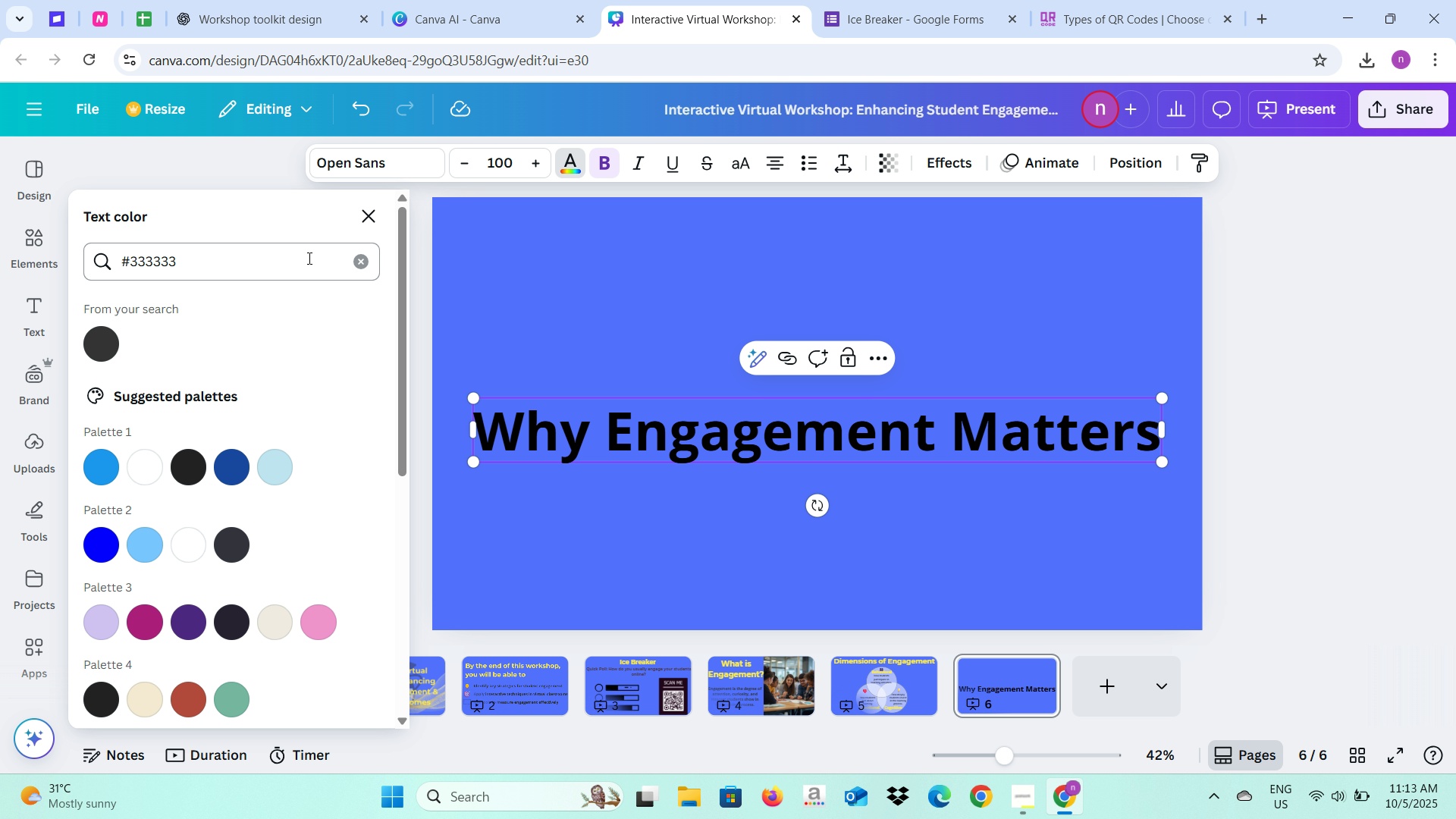 
left_click([356, 259])
 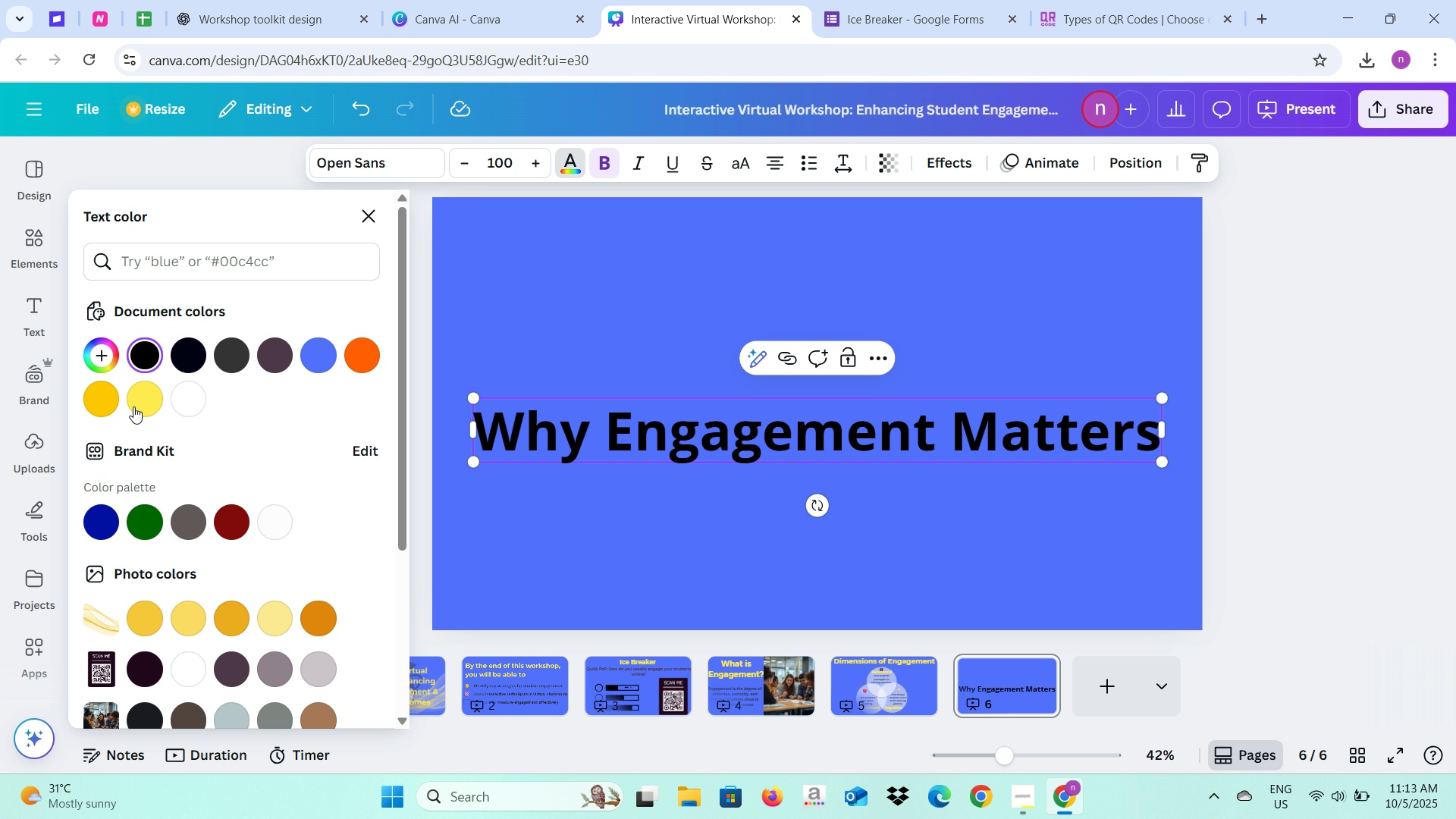 
left_click([135, 402])
 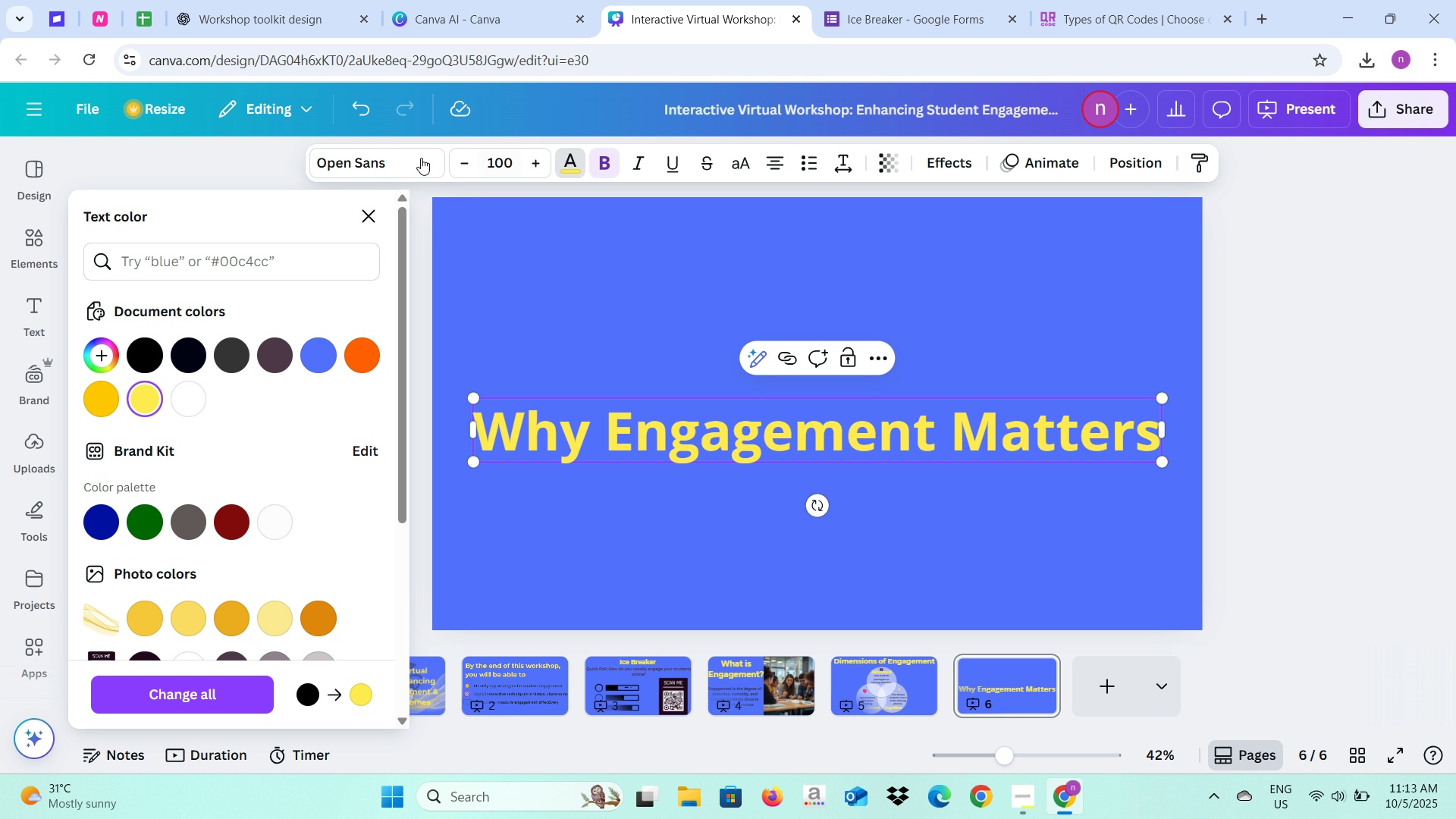 
left_click([419, 158])
 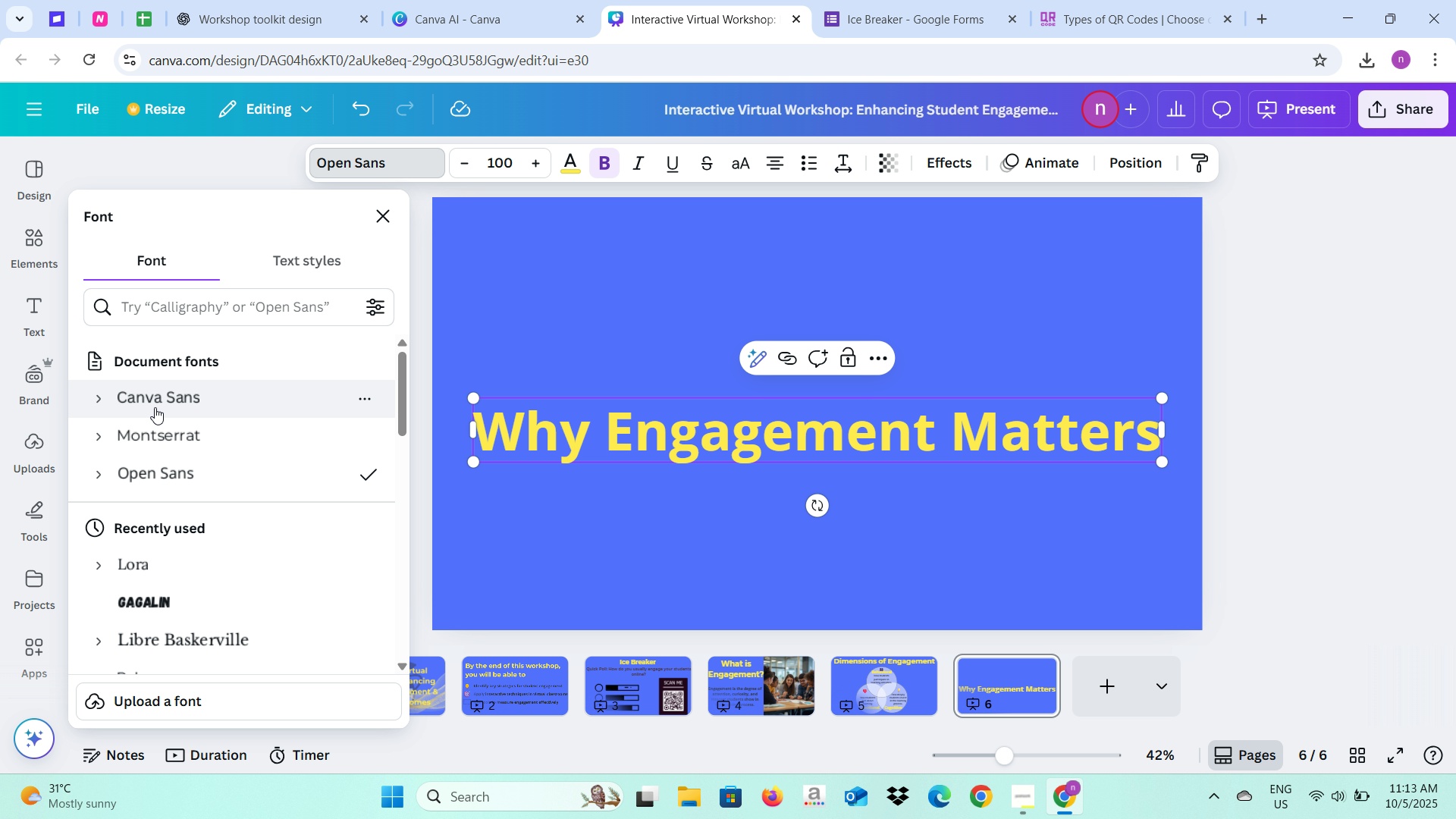 
left_click([172, 438])
 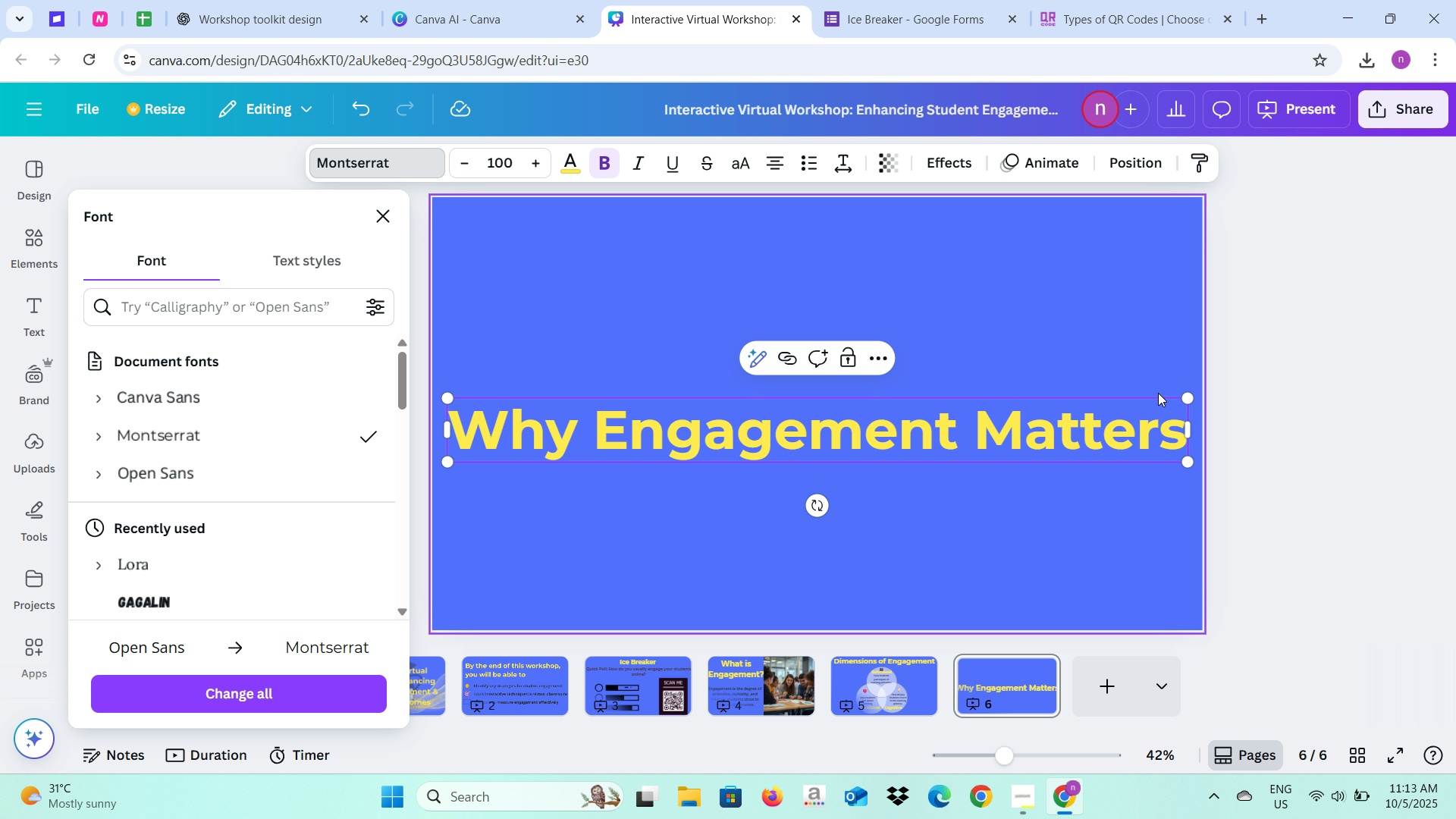 
left_click([1249, 424])
 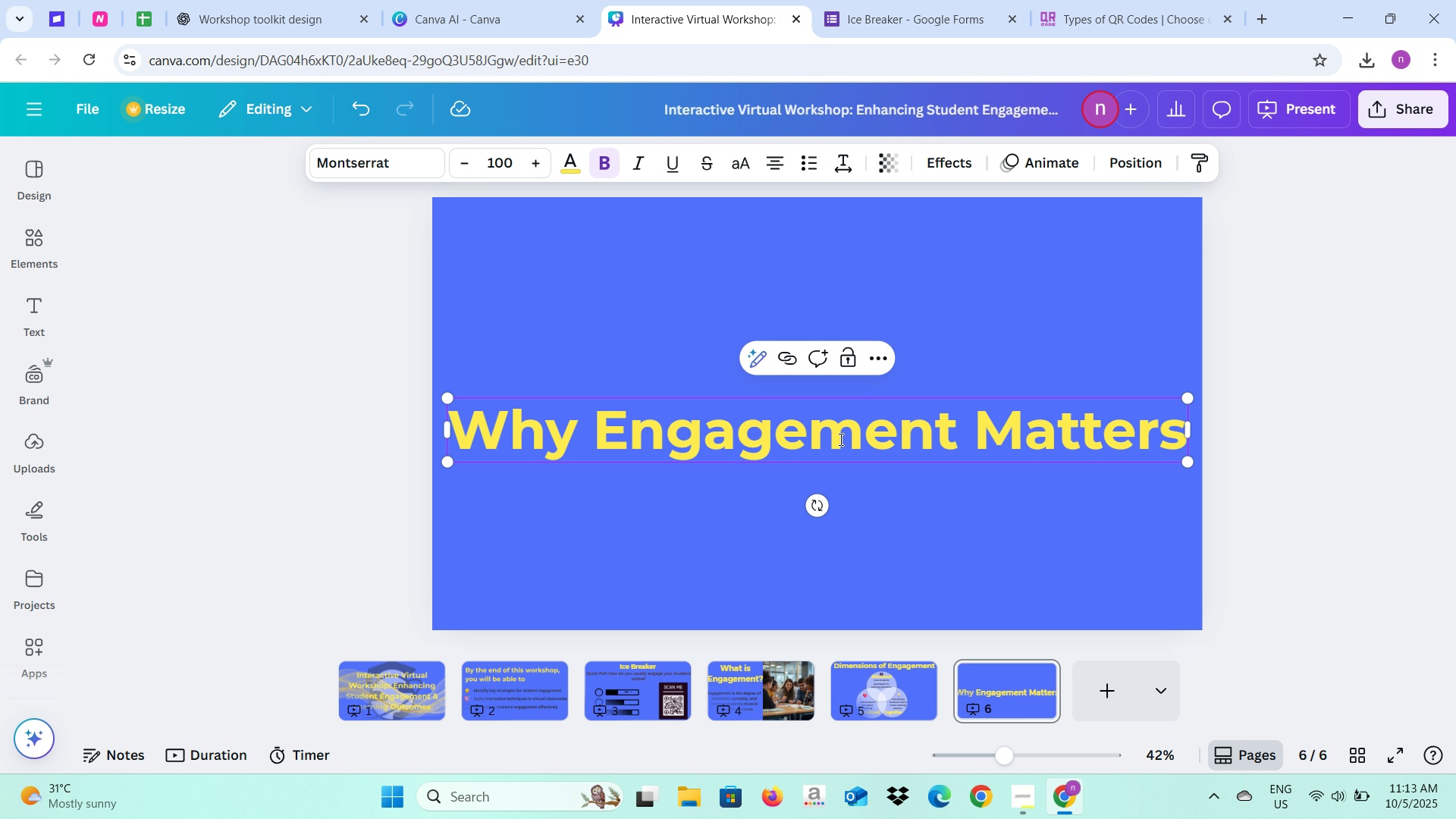 
left_click([839, 439])
 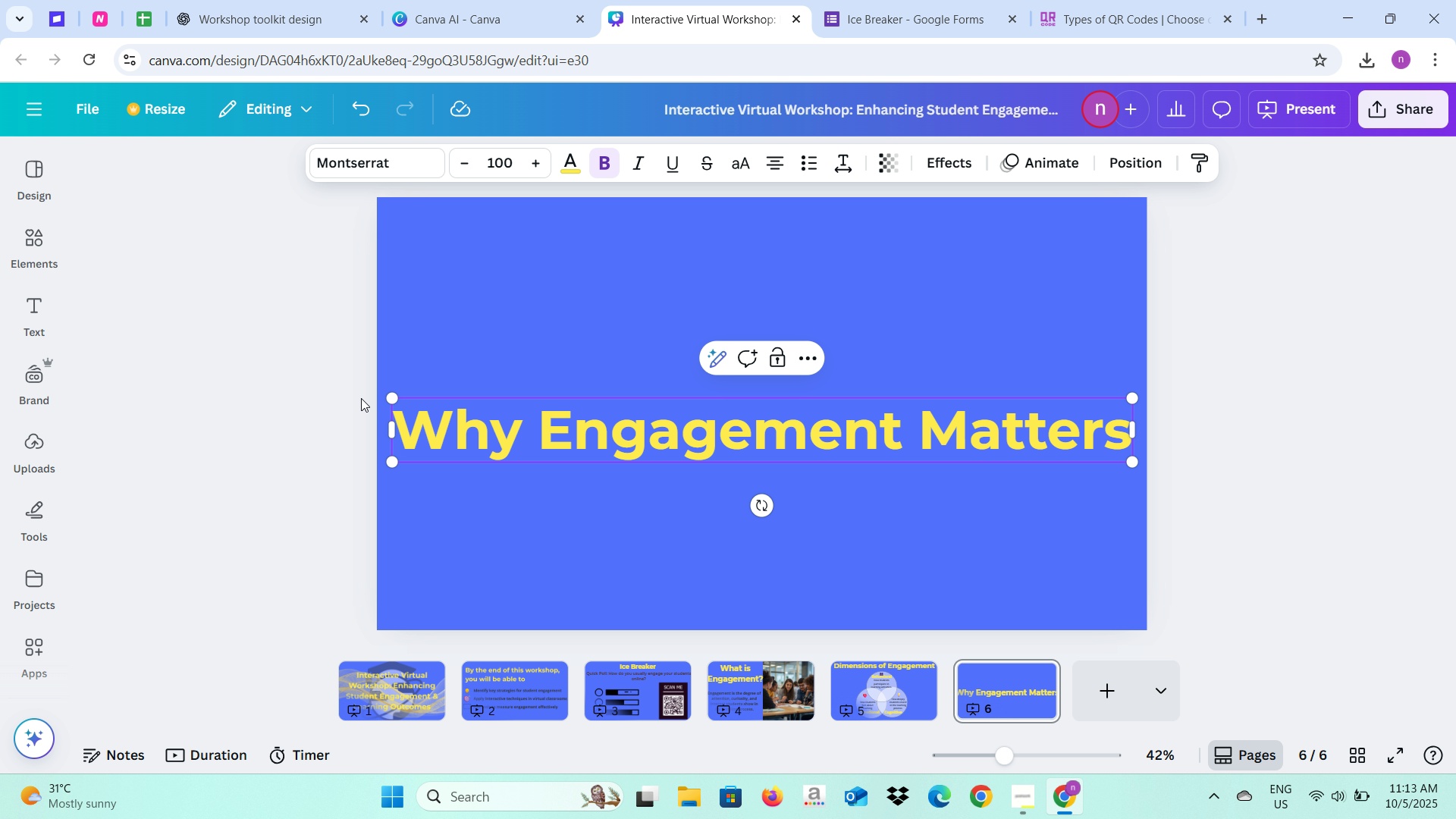 
left_click([348, 398])
 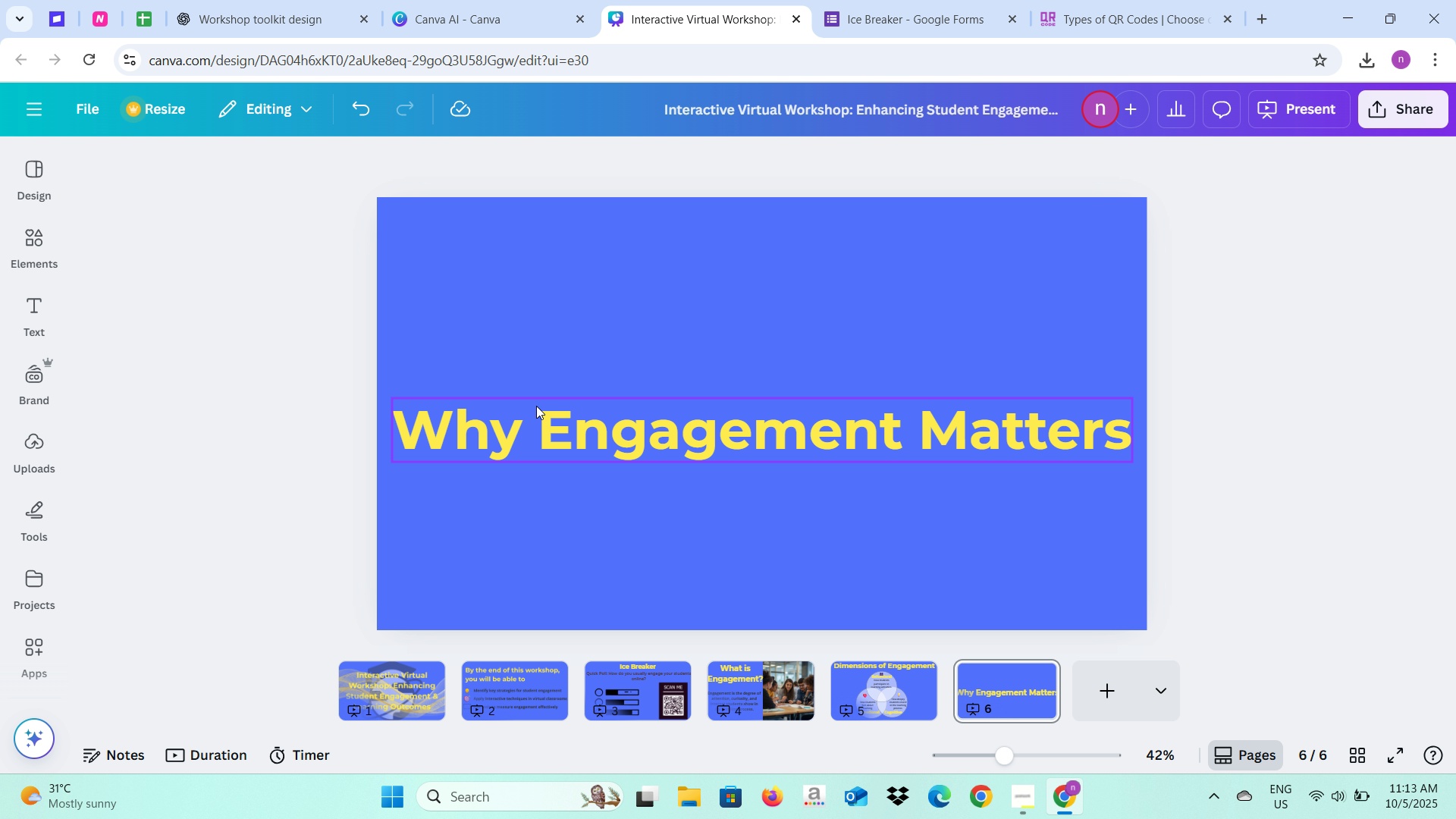 
left_click([536, 406])
 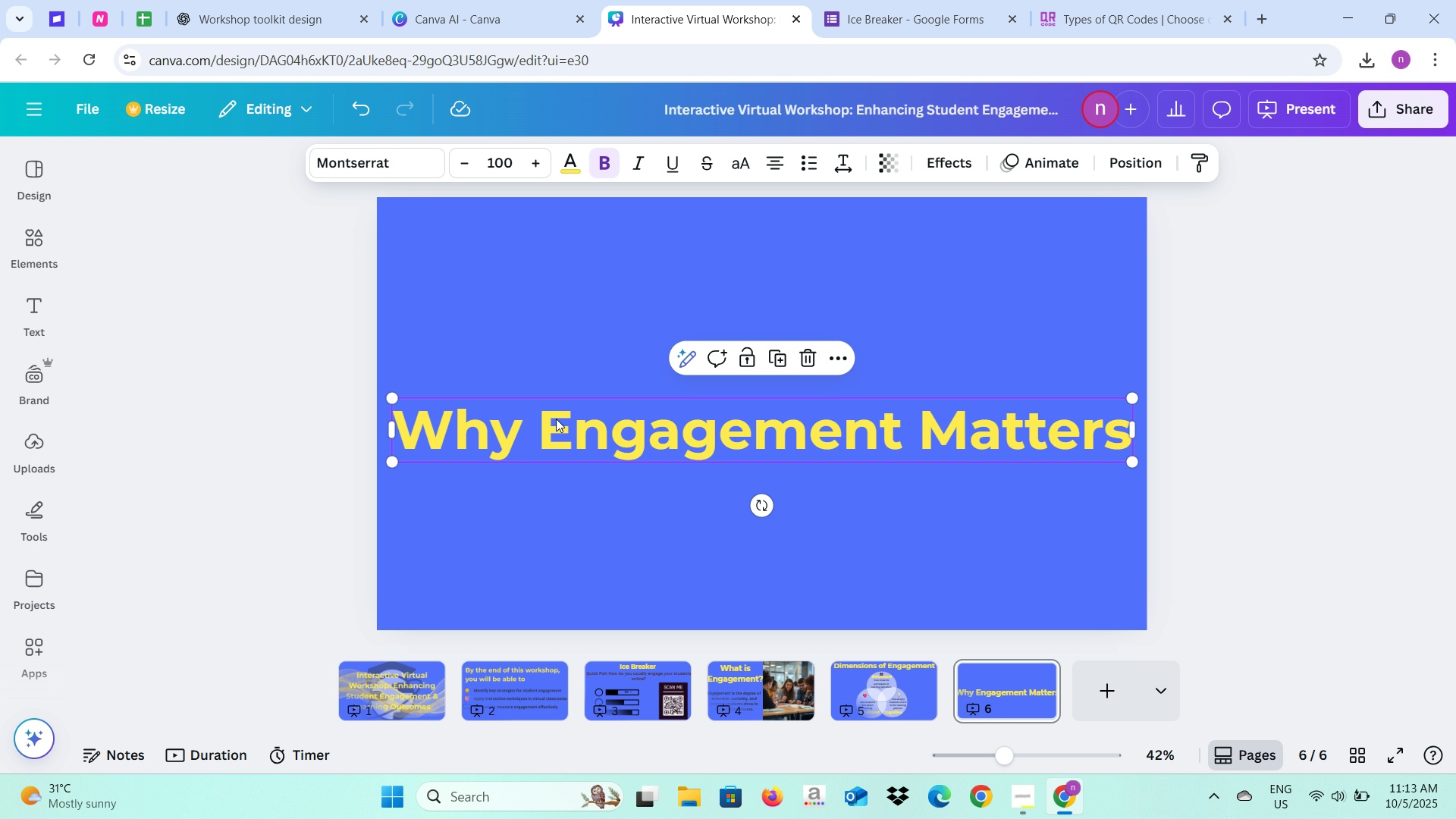 
left_click_drag(start_coordinate=[556, 419], to_coordinate=[570, 233])
 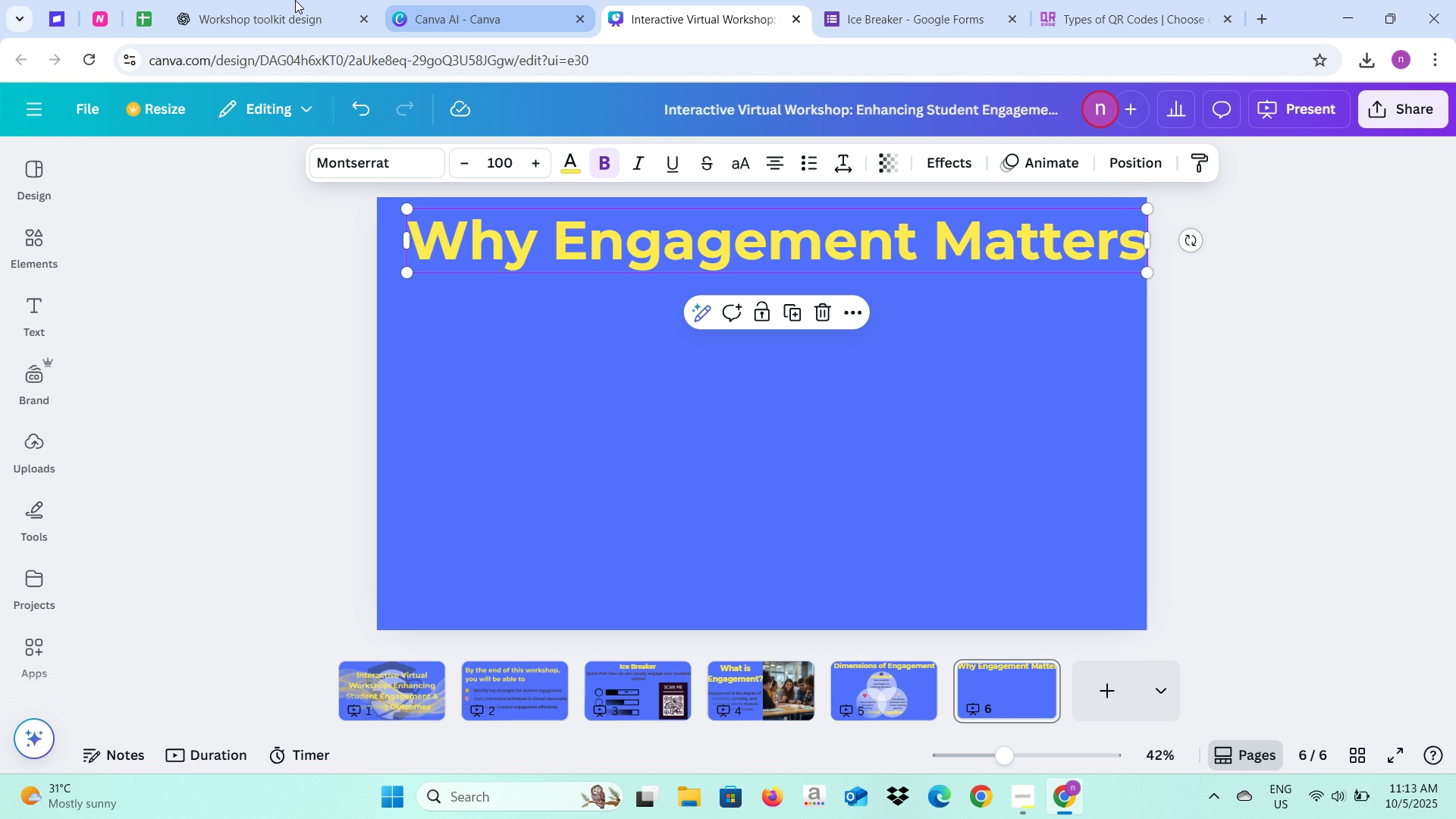 
left_click([293, 0])
 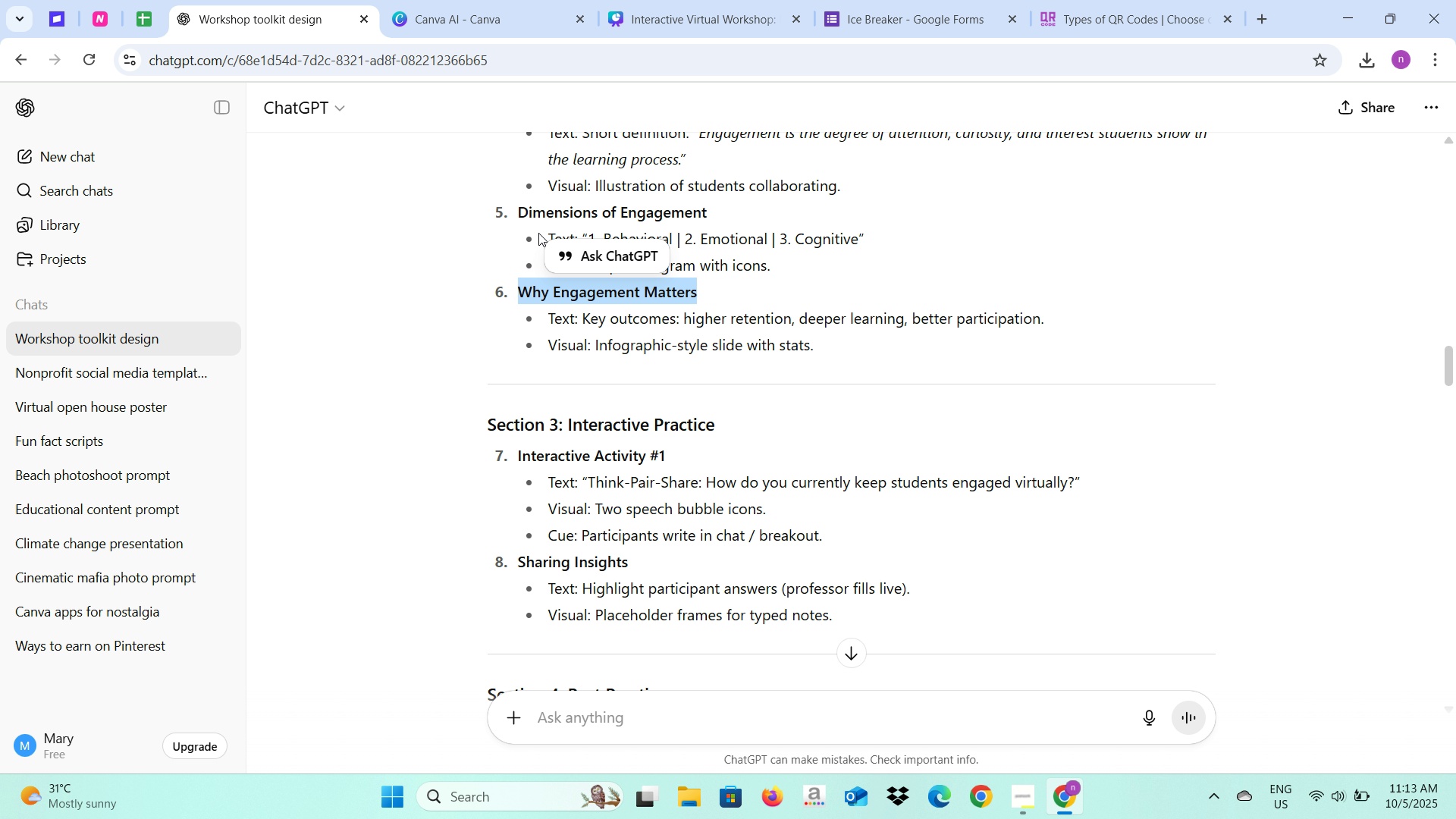 
mouse_move([780, 382])
 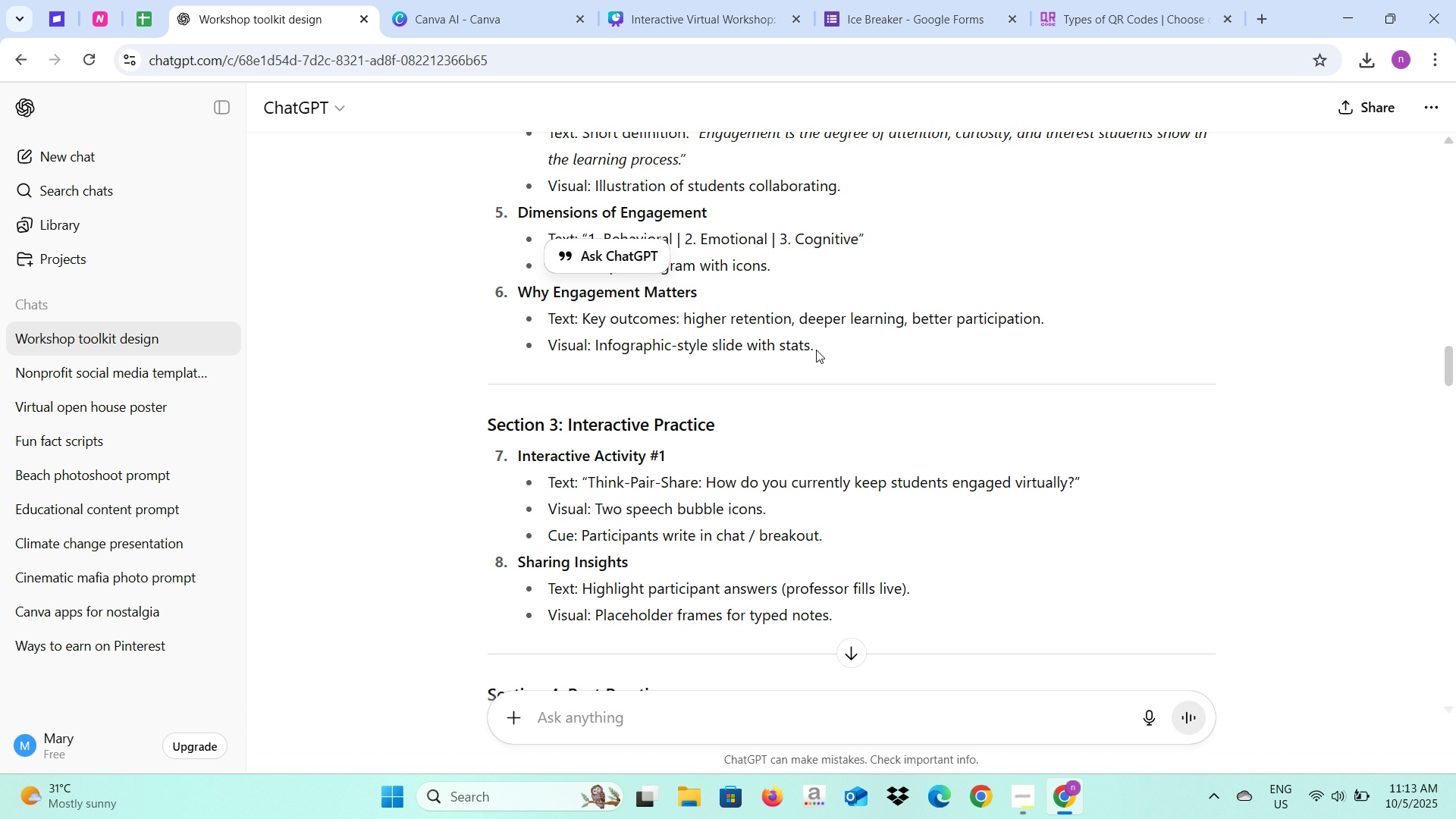 
left_click_drag(start_coordinate=[816, 350], to_coordinate=[599, 350])
 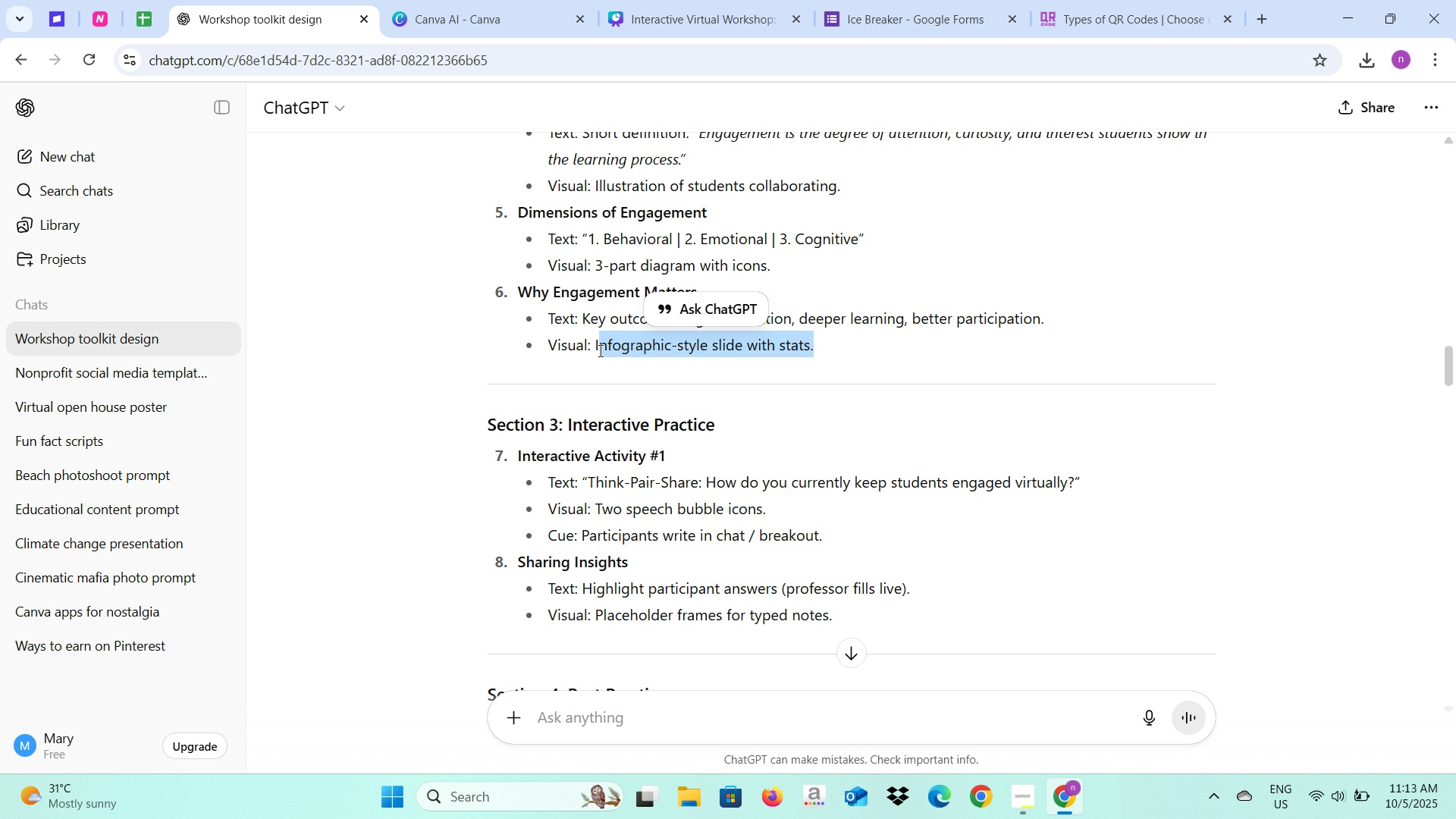 
key(Control+C)
 